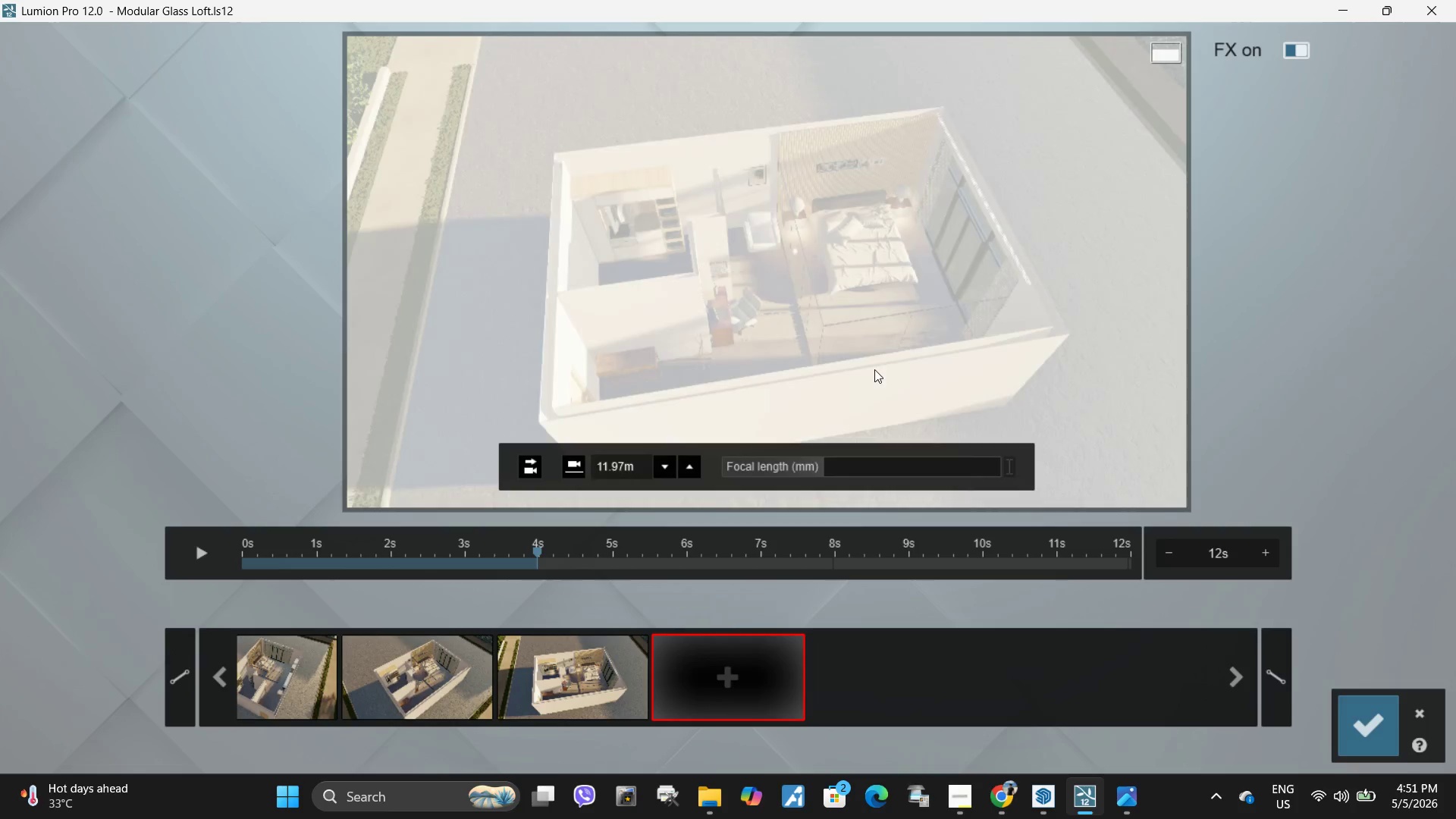 
hold_key(key=Space, duration=3.91)
 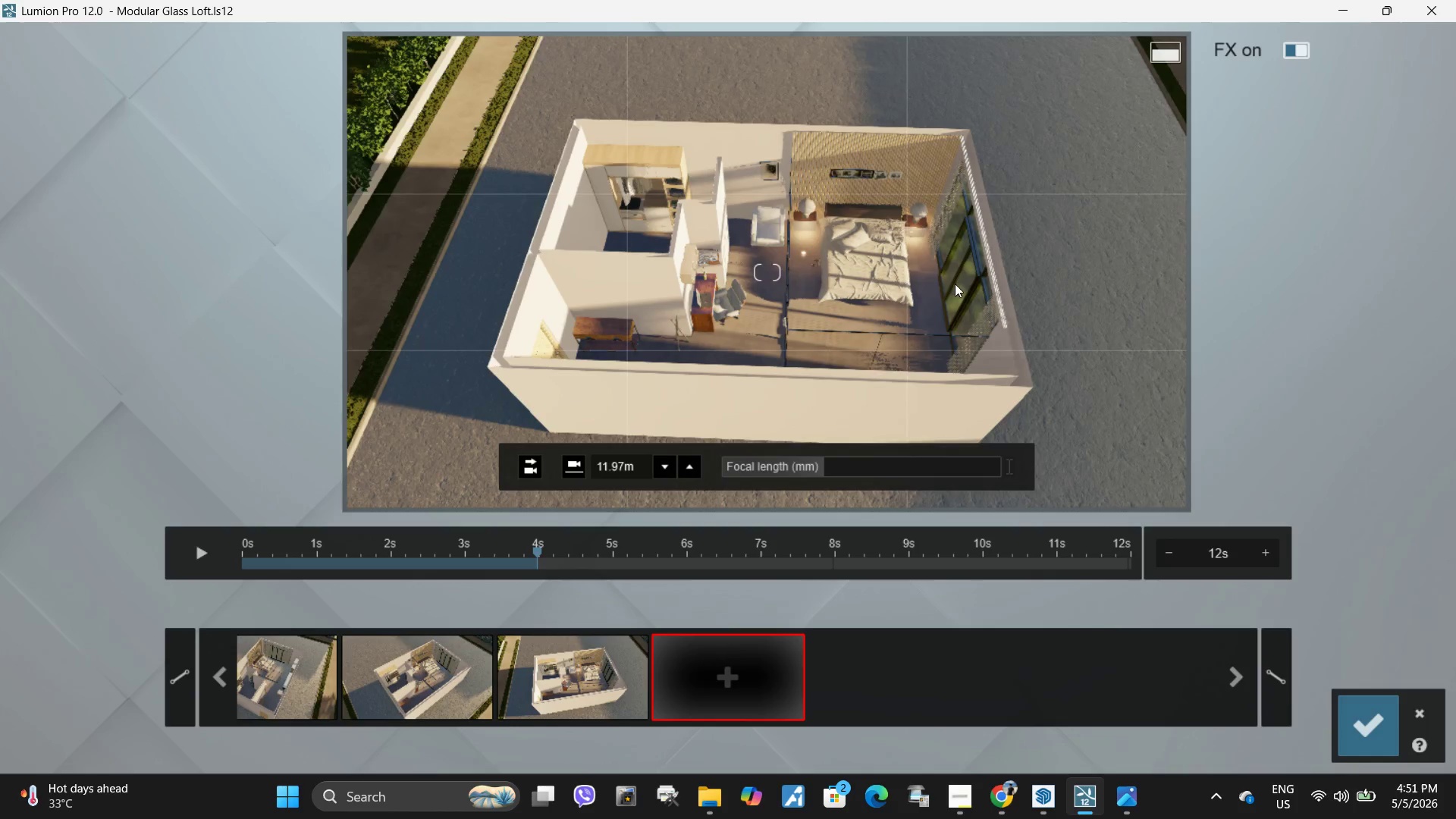 
hold_key(key=D, duration=1.5)
 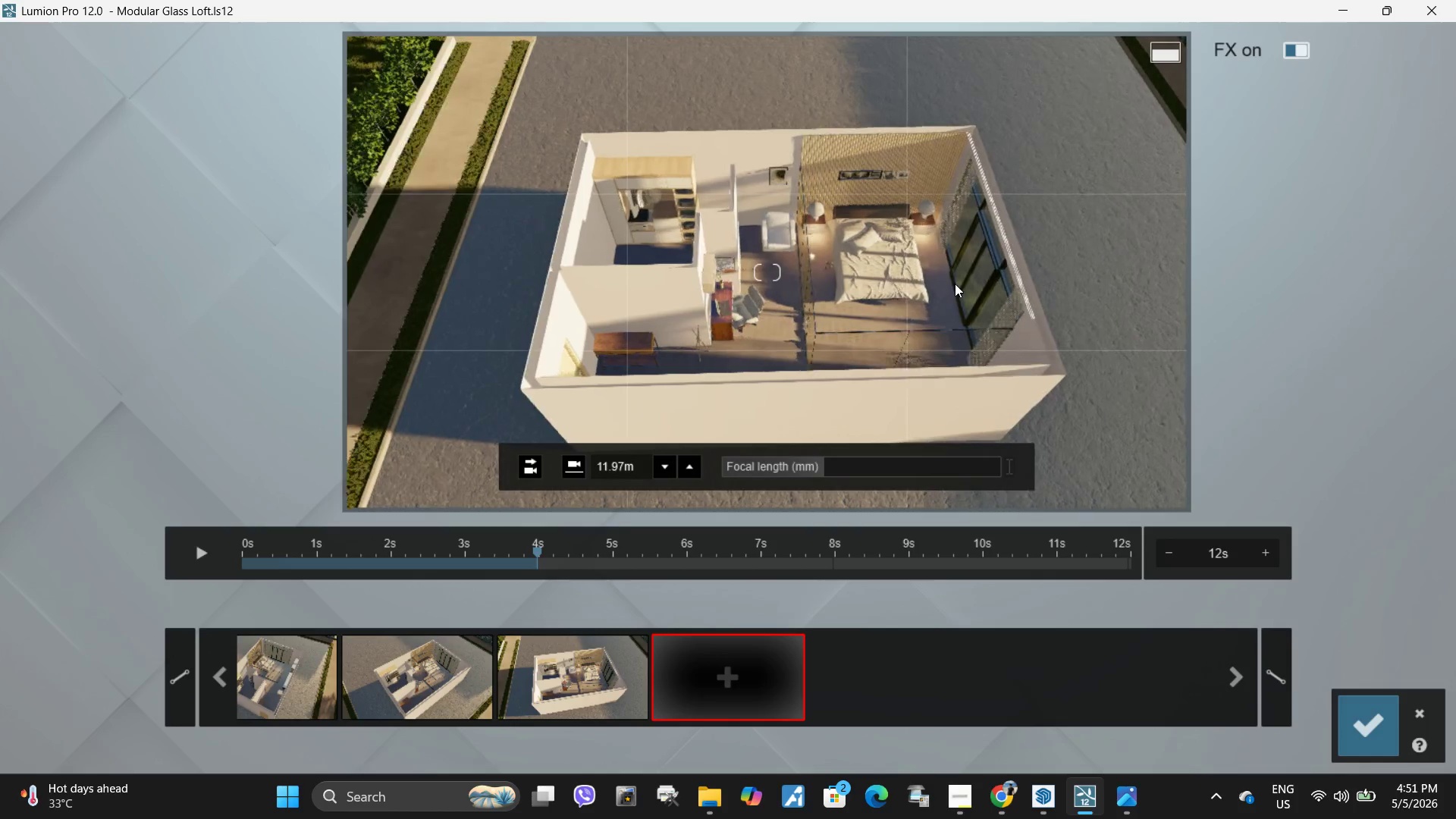 
hold_key(key=D, duration=1.52)
 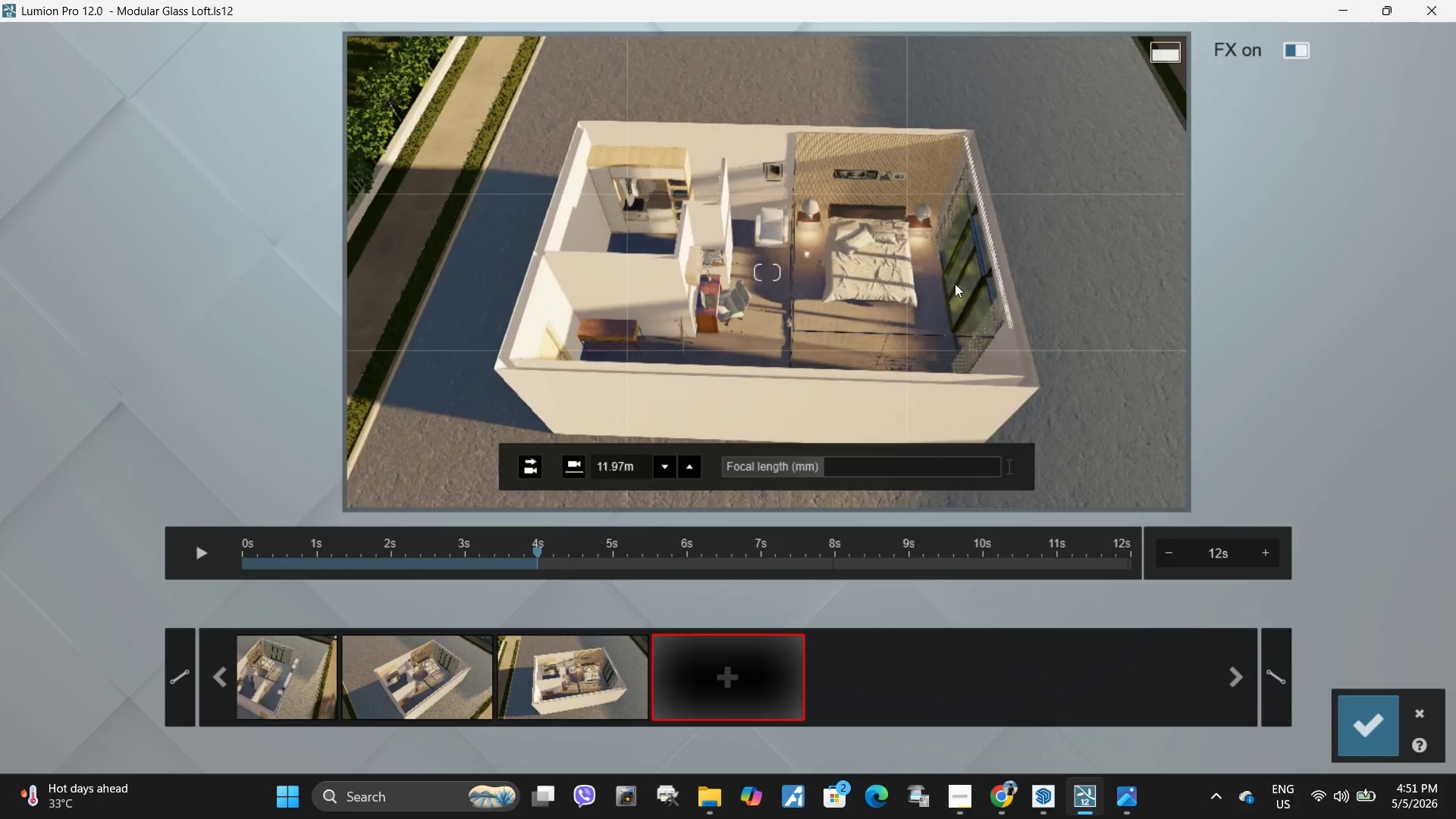 
hold_key(key=D, duration=0.61)
 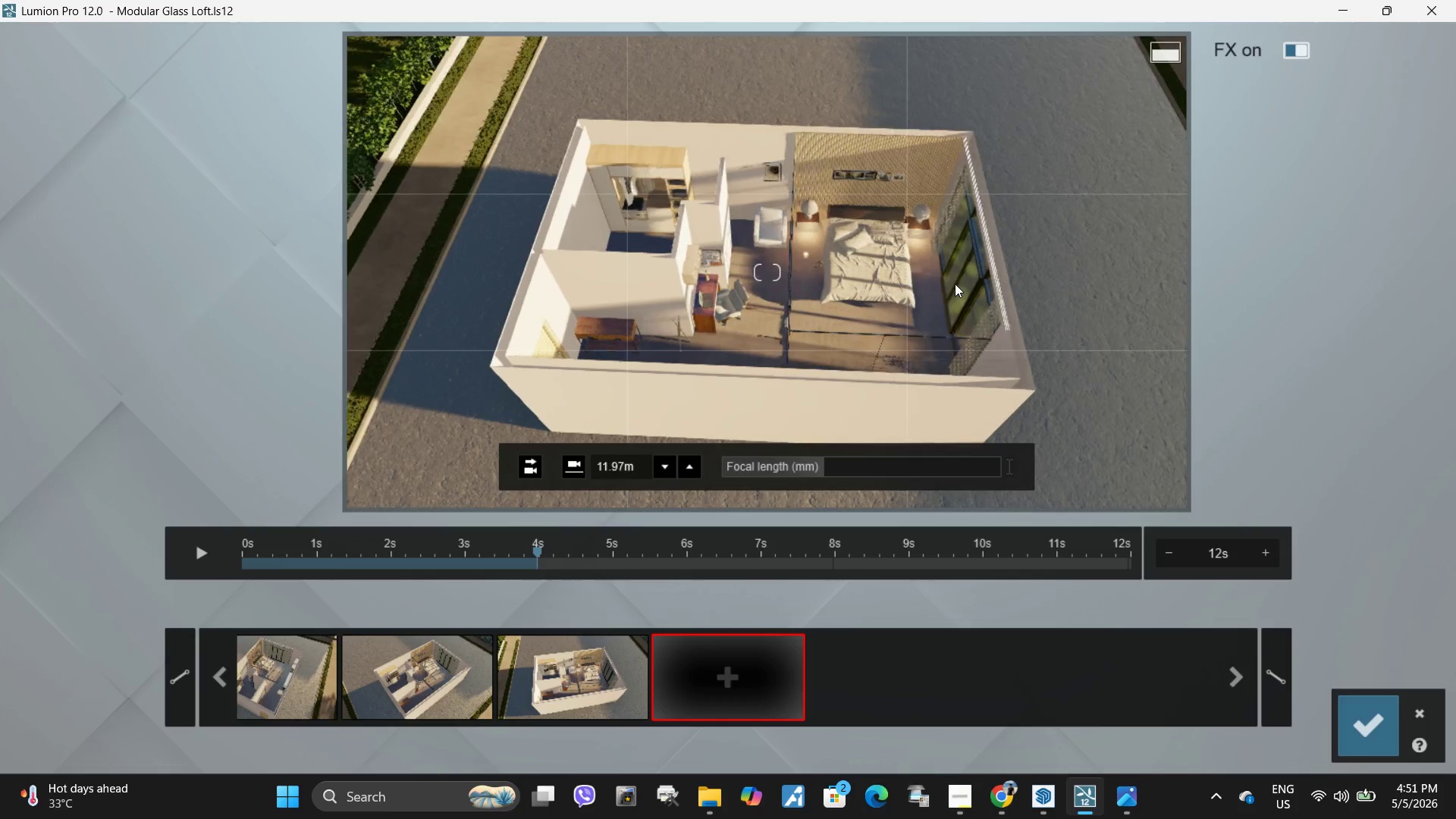 
right_click([955, 284])
 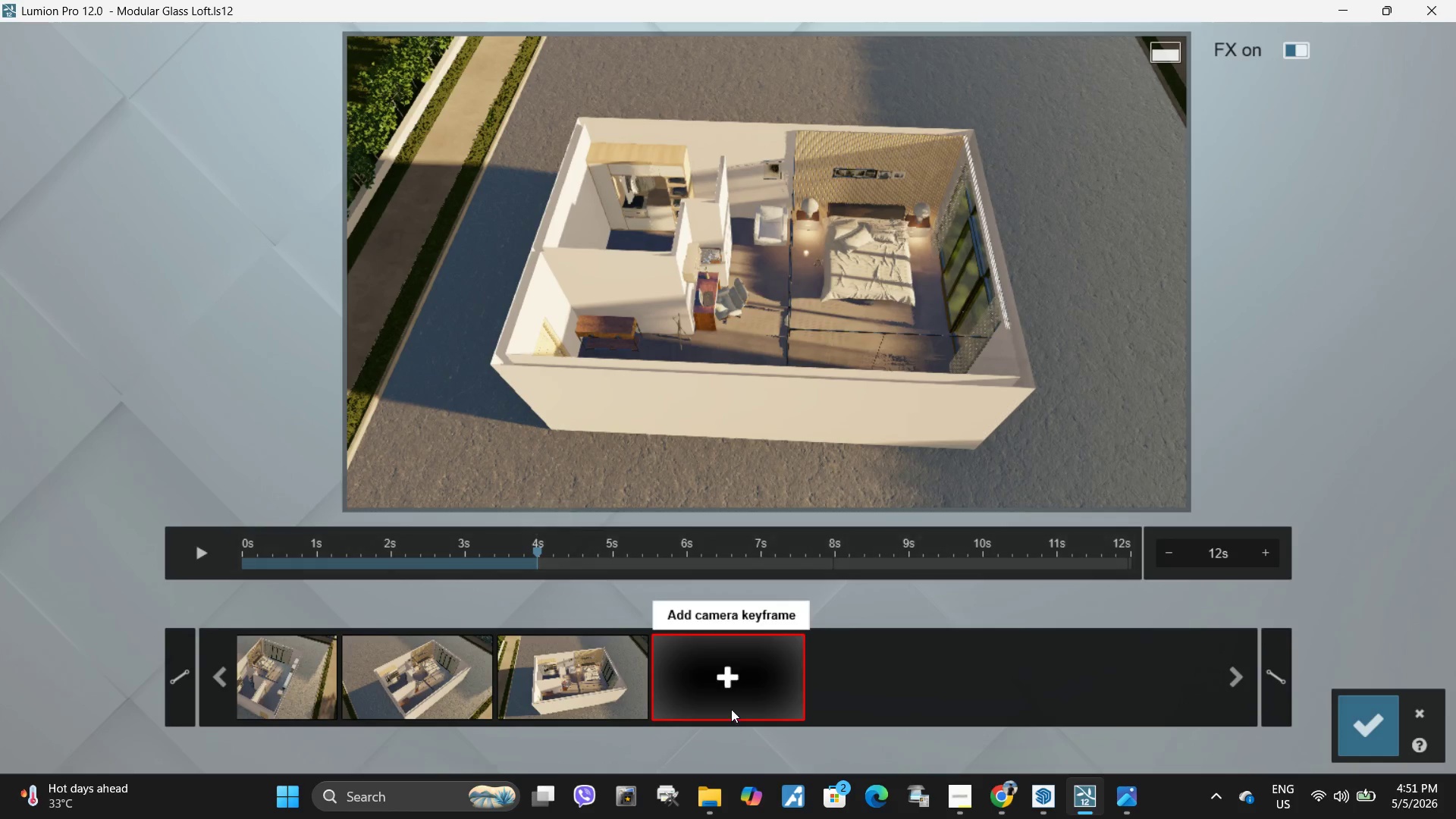 
left_click([739, 694])
 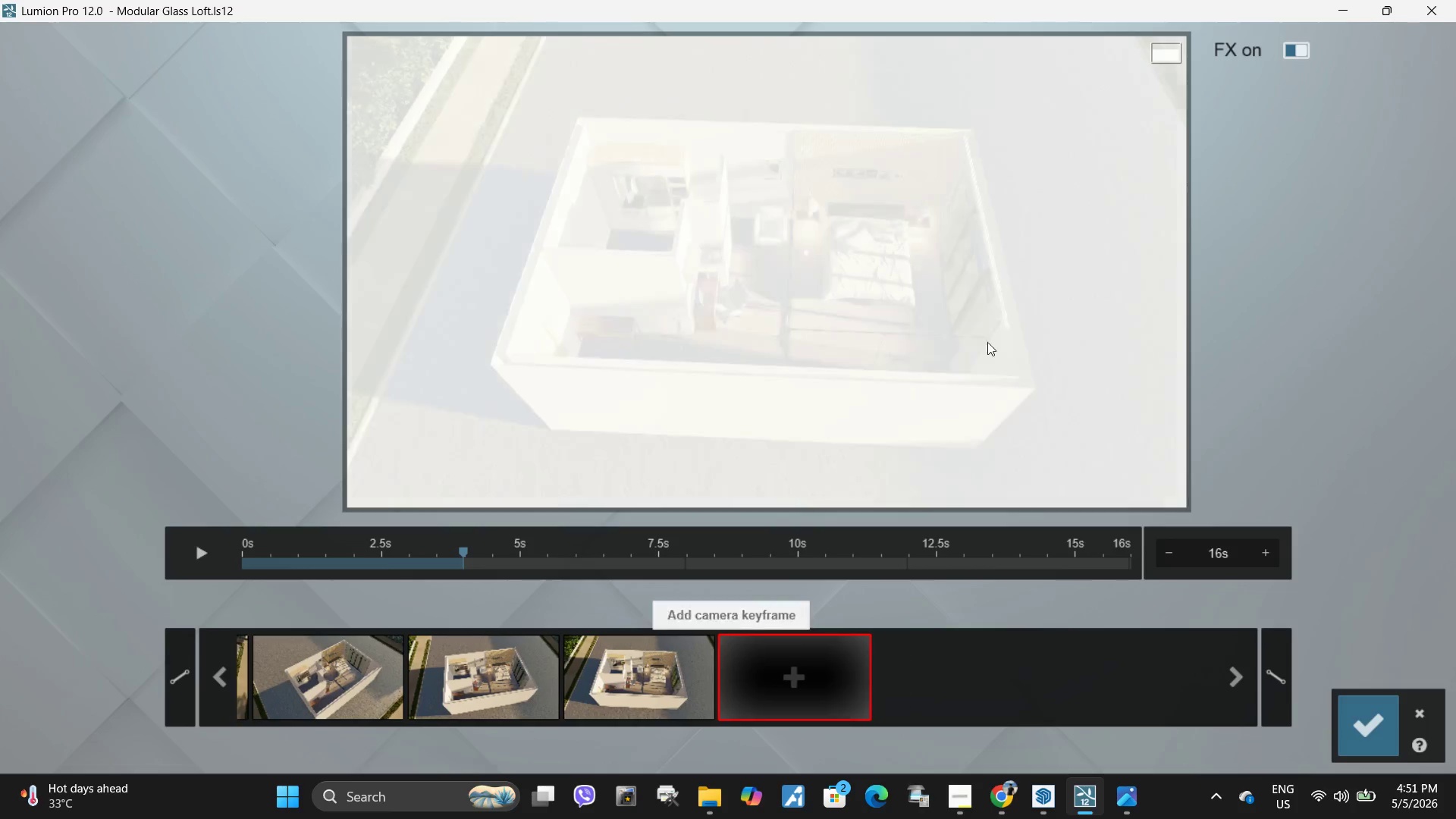 
hold_key(key=Space, duration=3.84)
 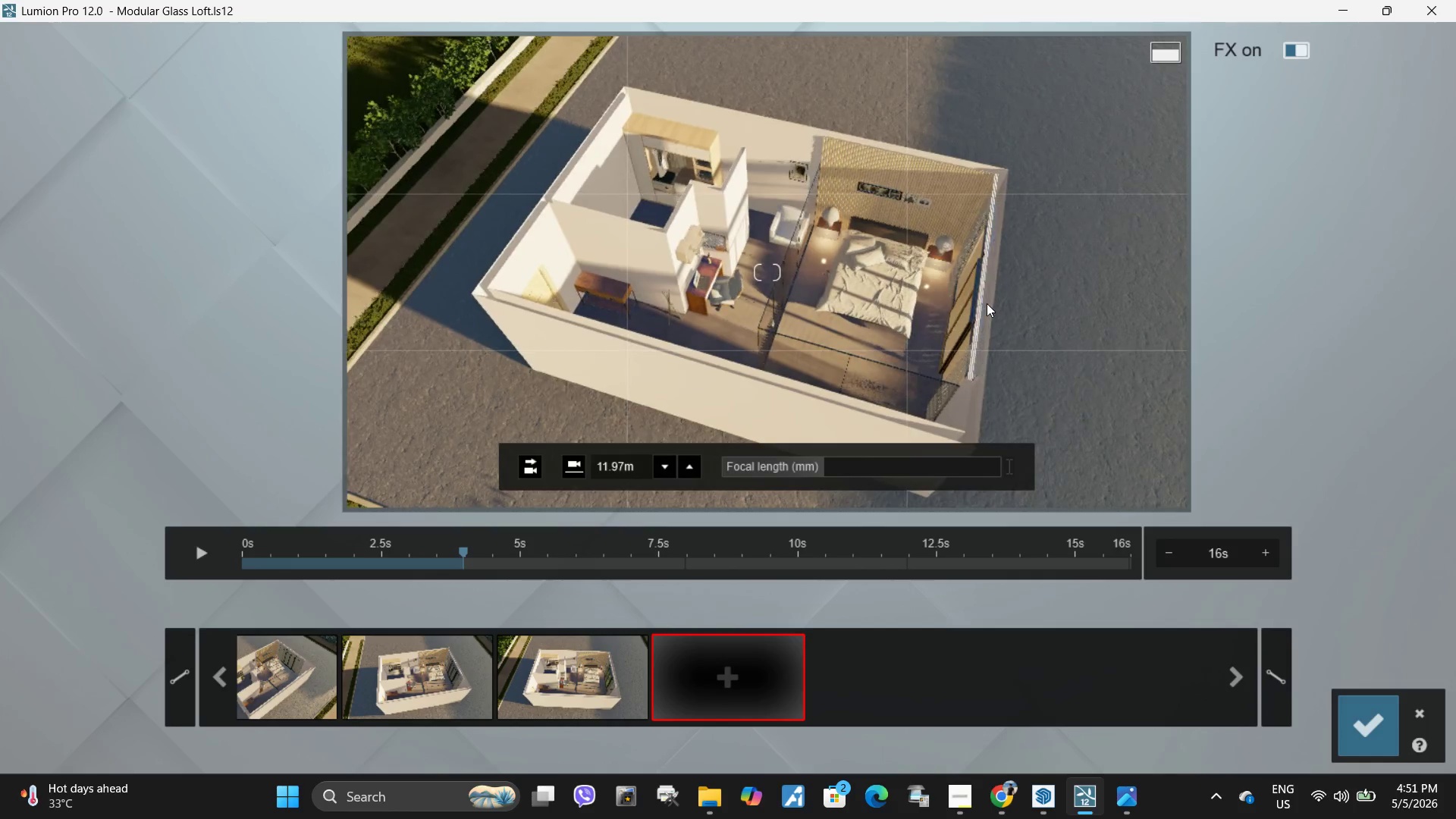 
hold_key(key=D, duration=1.5)
 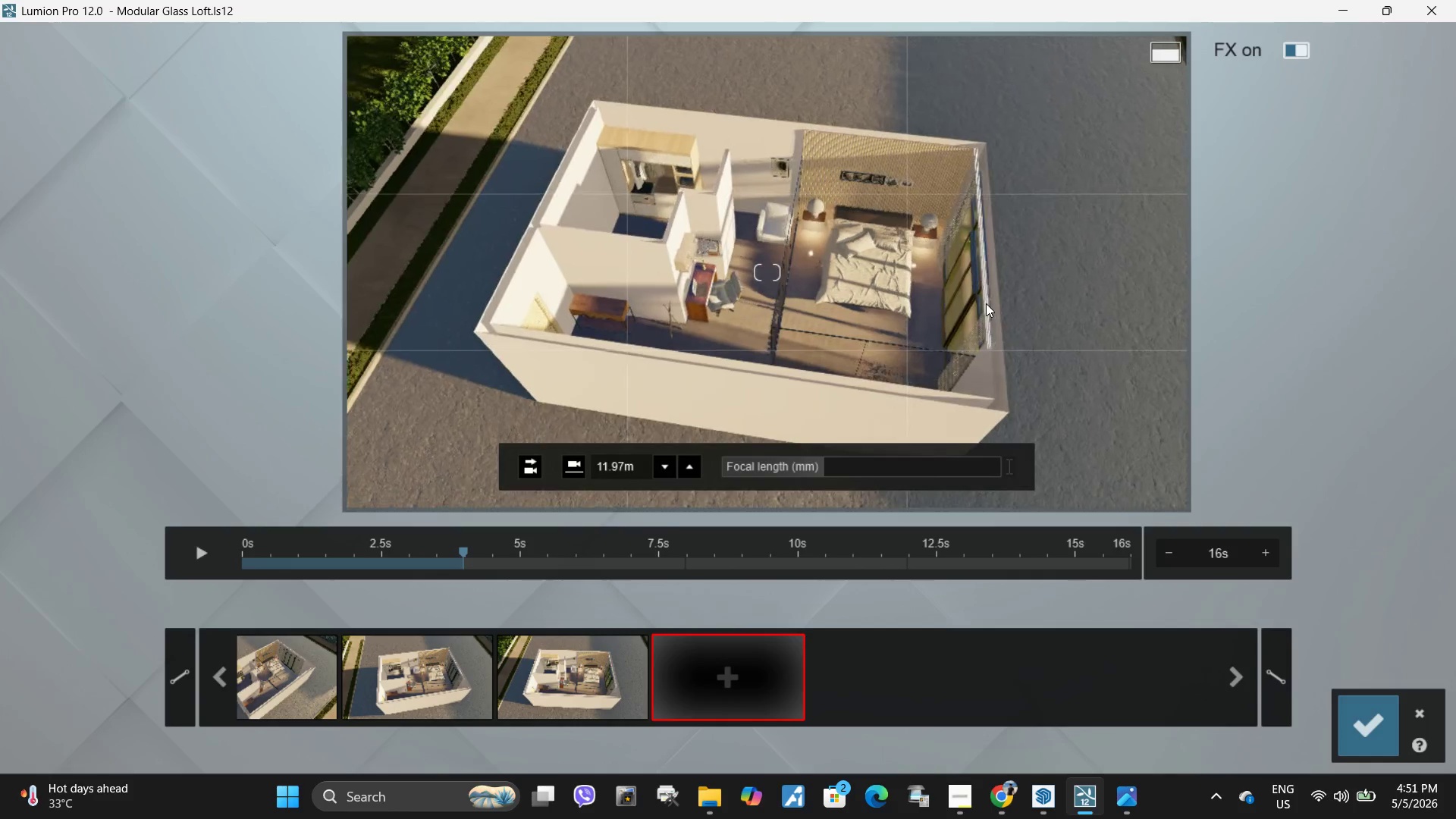 
hold_key(key=D, duration=1.5)
 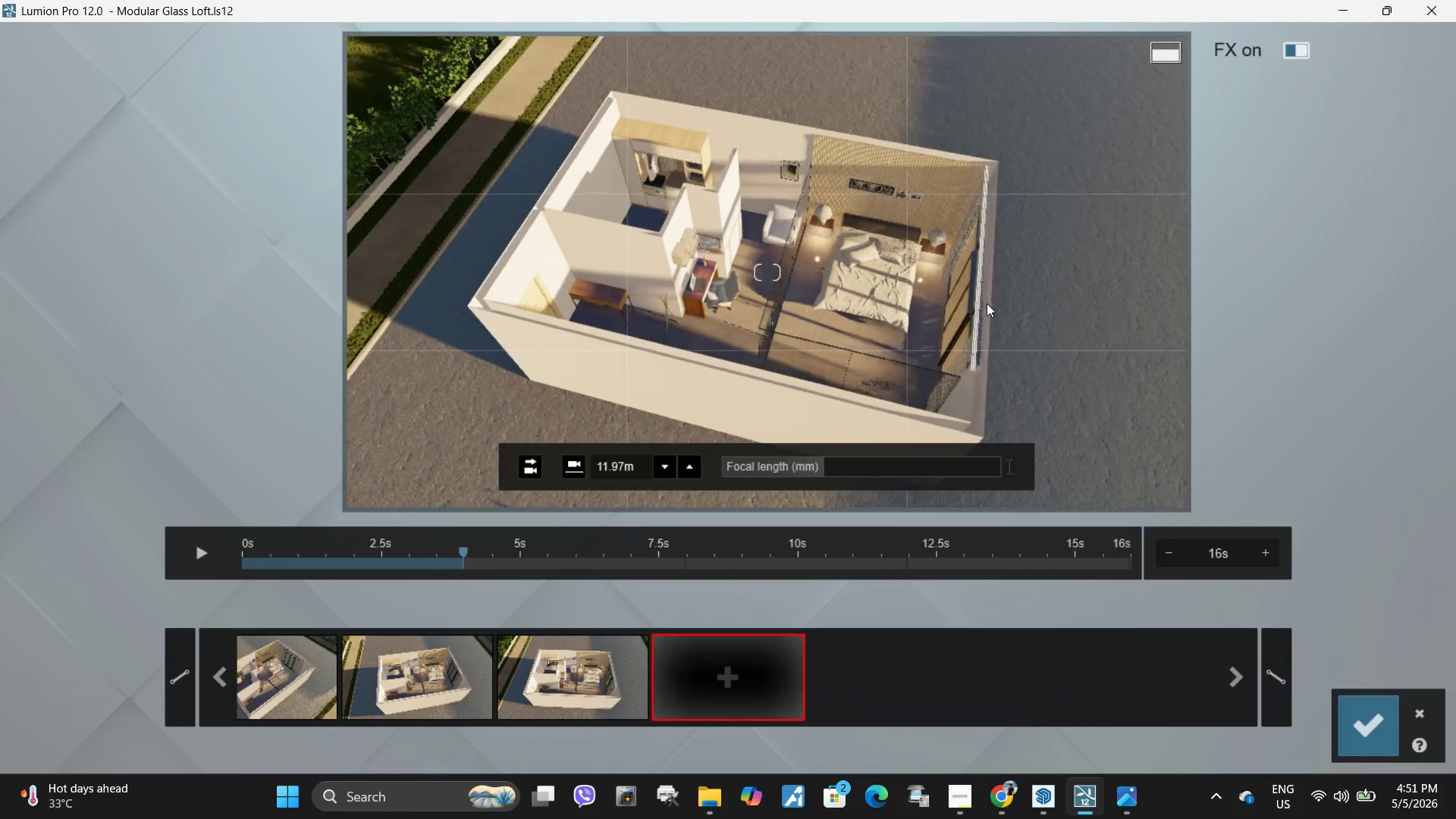 
hold_key(key=D, duration=0.81)
 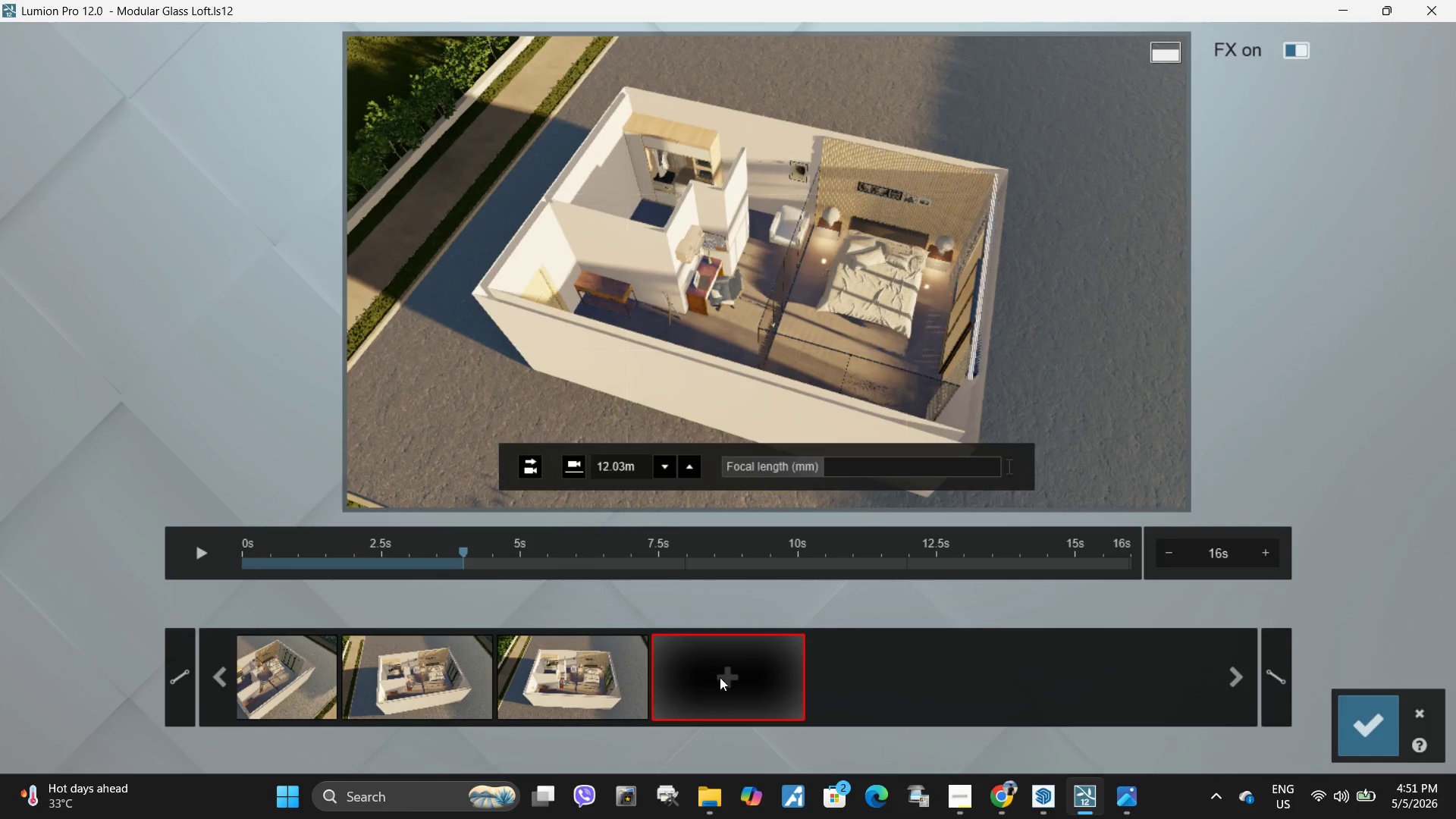 
left_click([730, 687])
 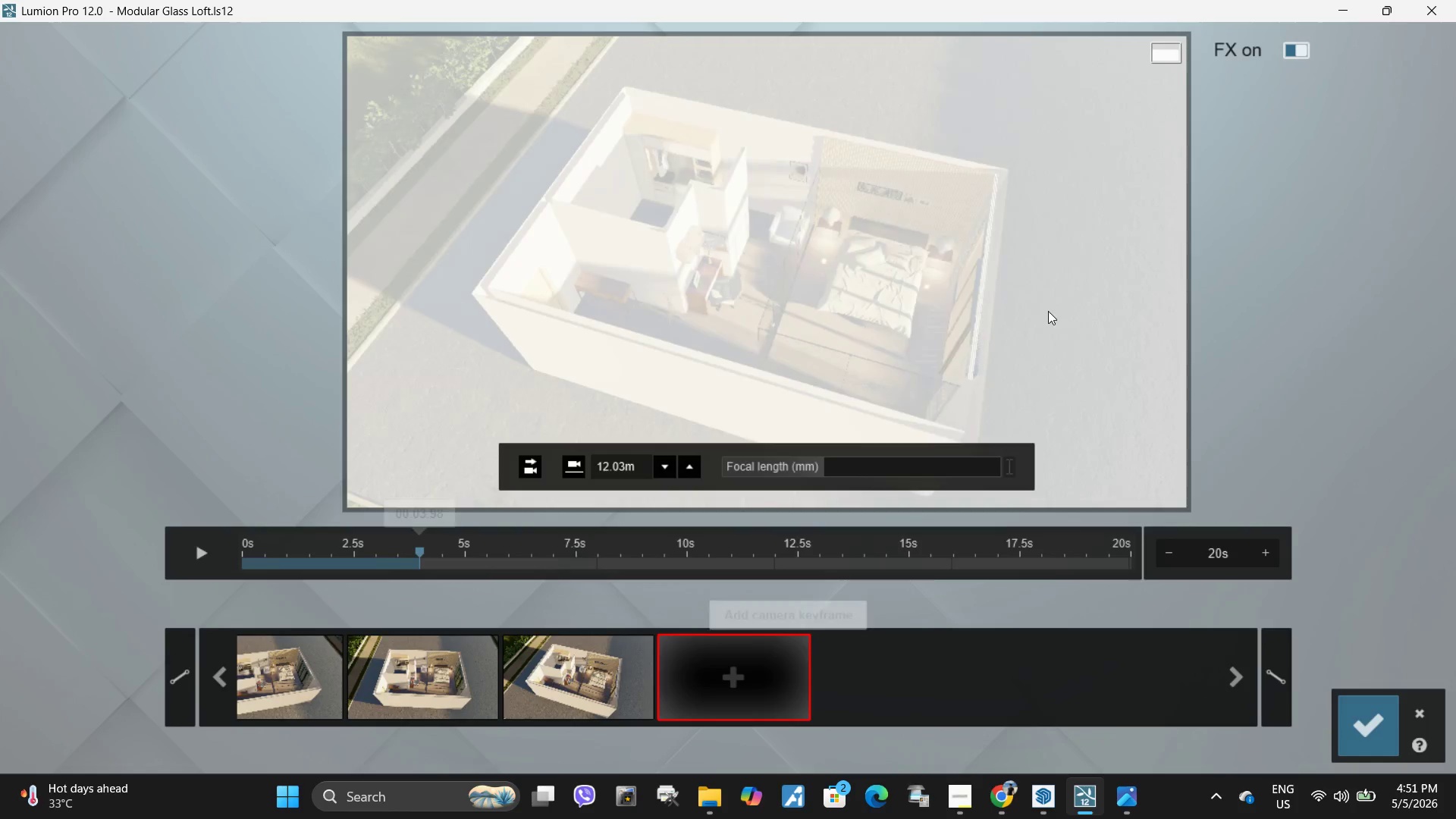 
hold_key(key=Space, duration=2.02)
 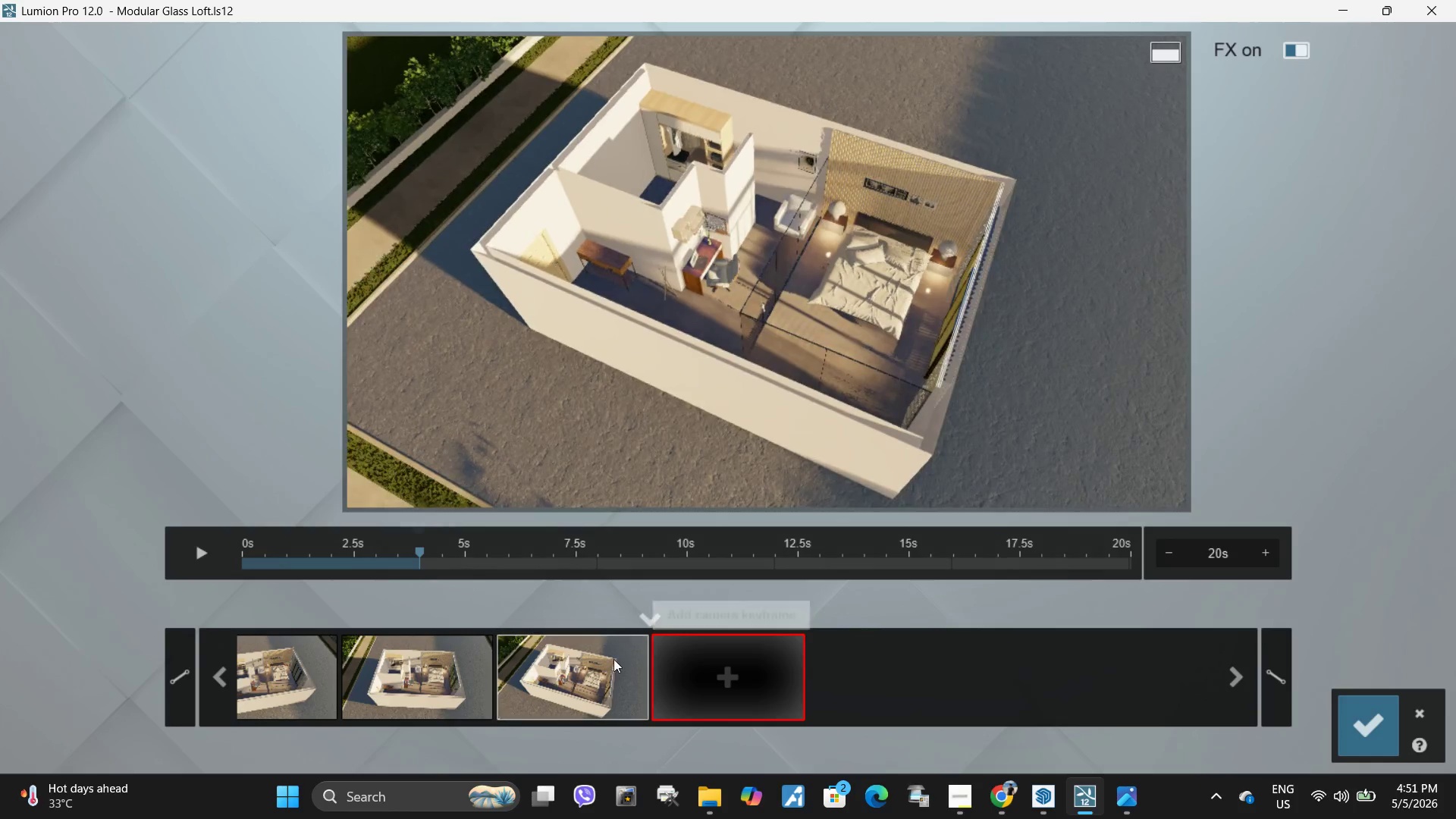 
hold_key(key=D, duration=1.97)
 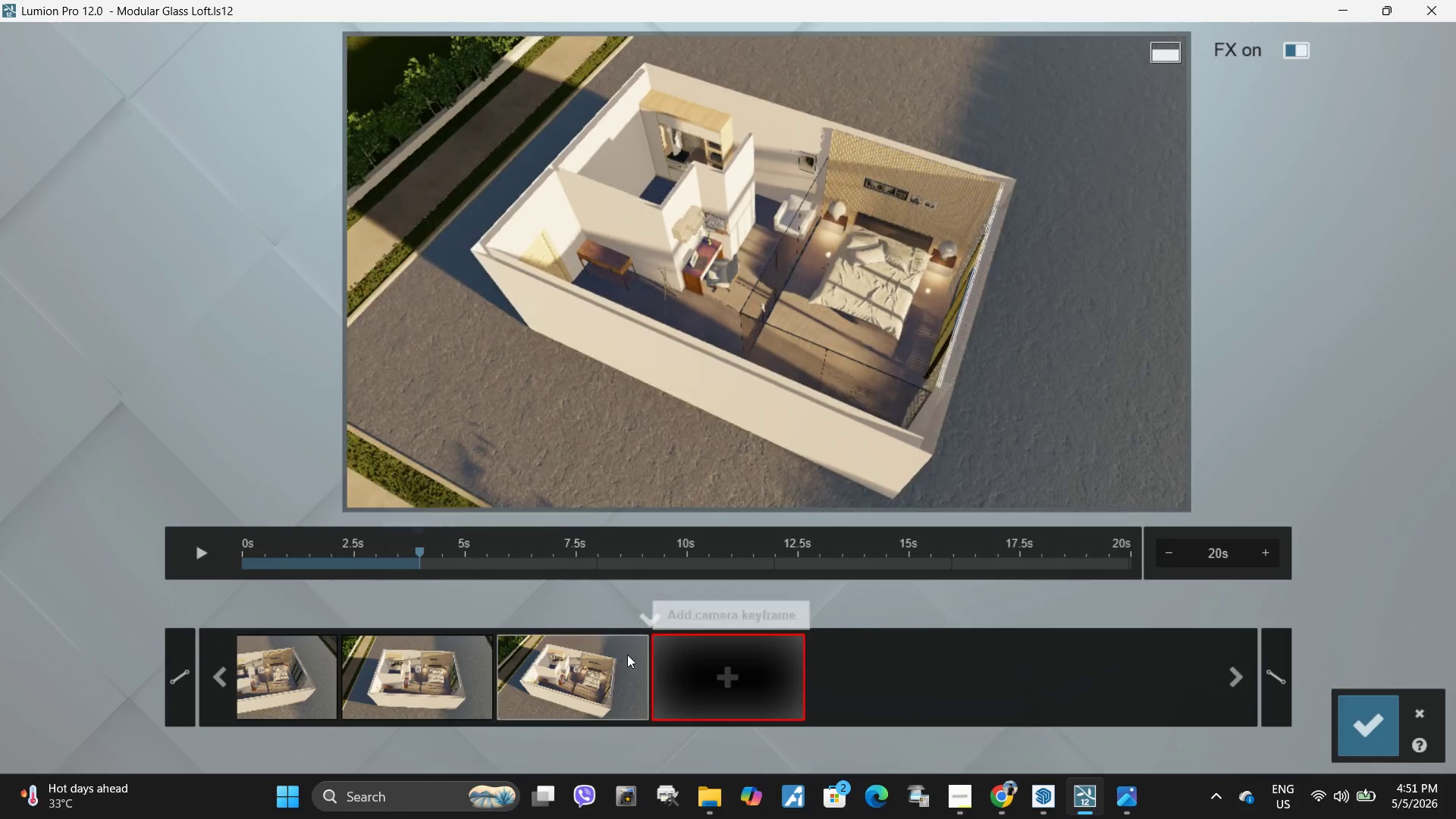 
key(S)
 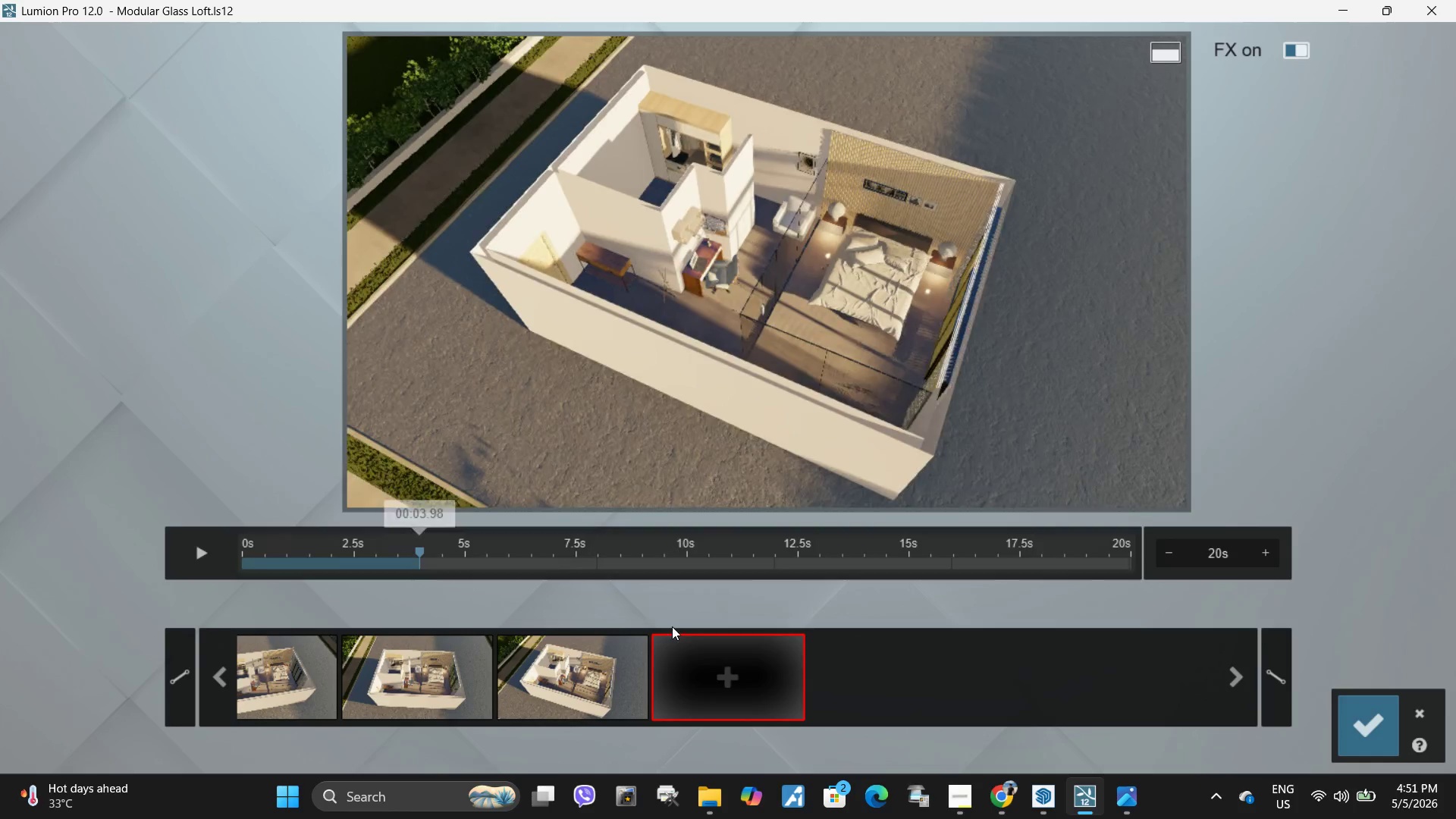 
left_click([601, 664])
 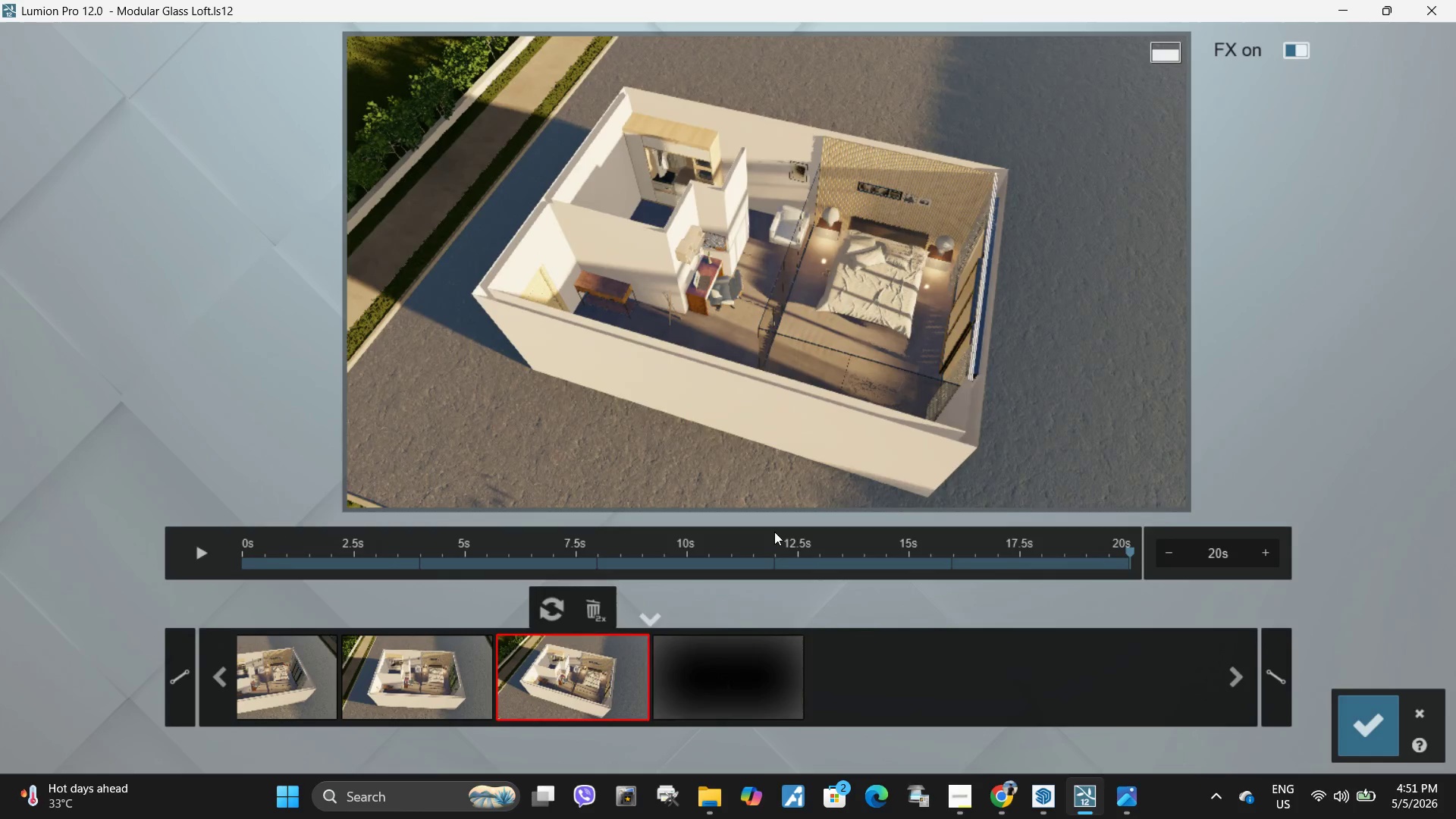 
hold_key(key=Space, duration=5.02)
 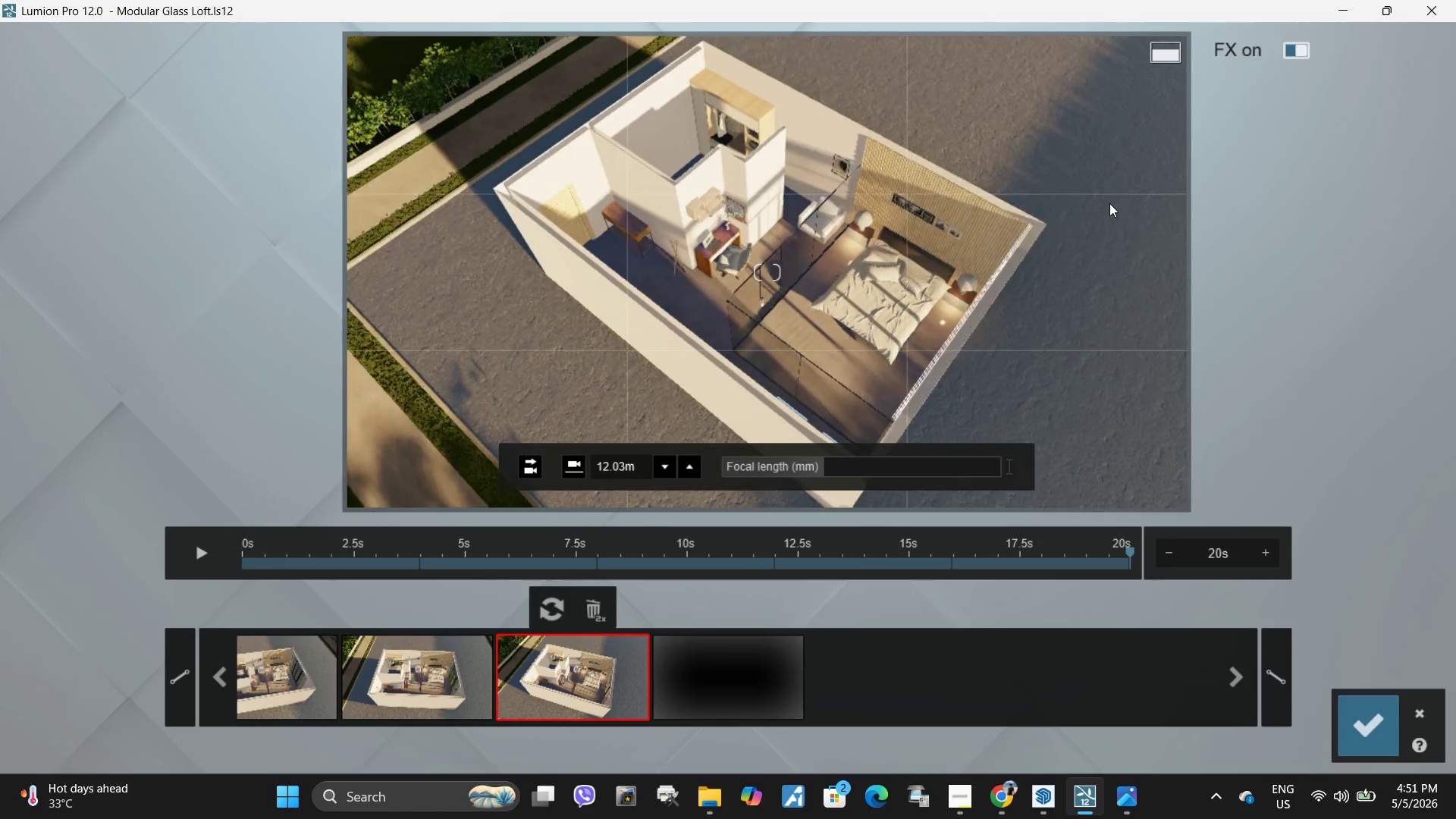 
hold_key(key=D, duration=1.5)
 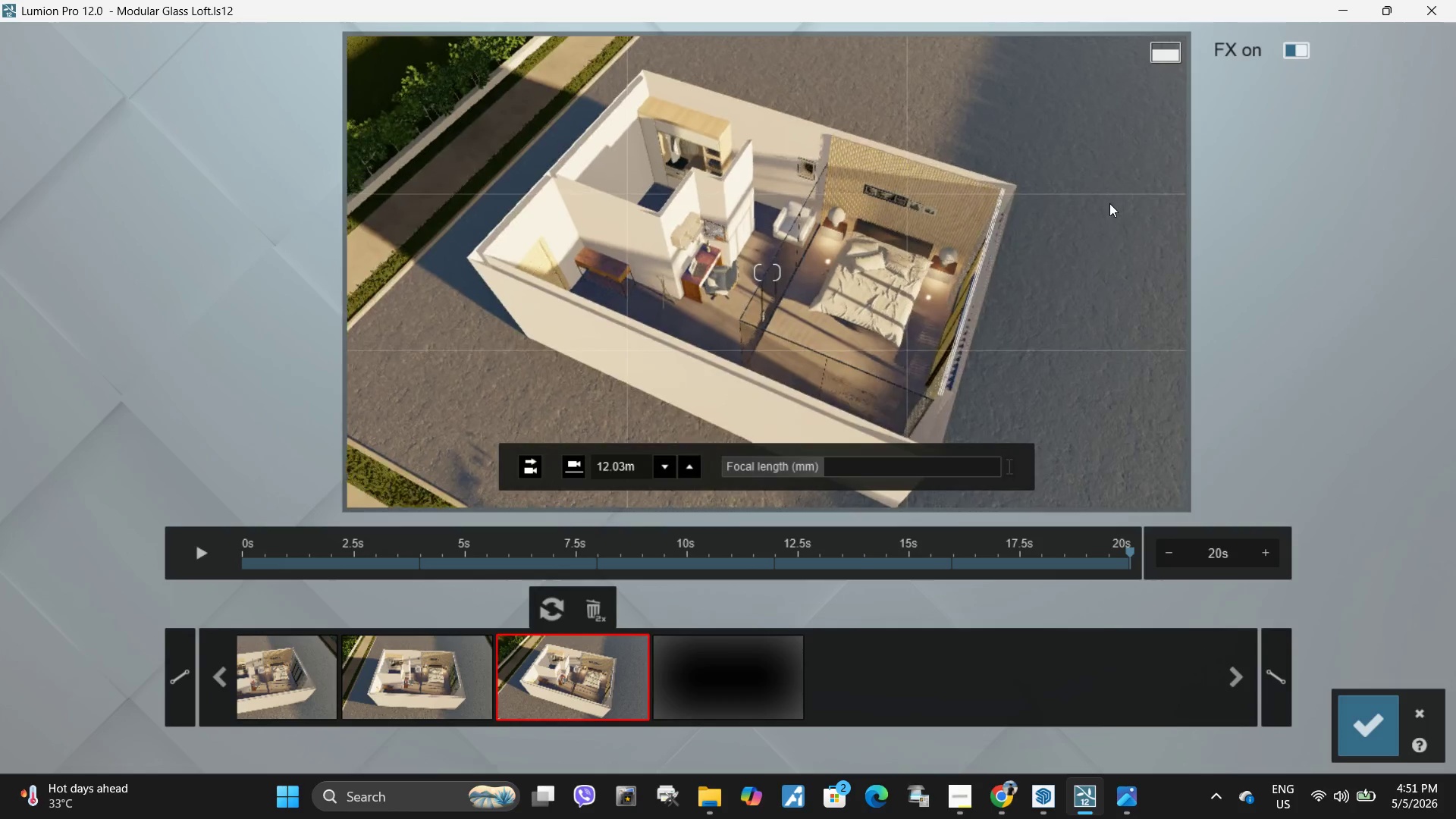 
hold_key(key=D, duration=1.51)
 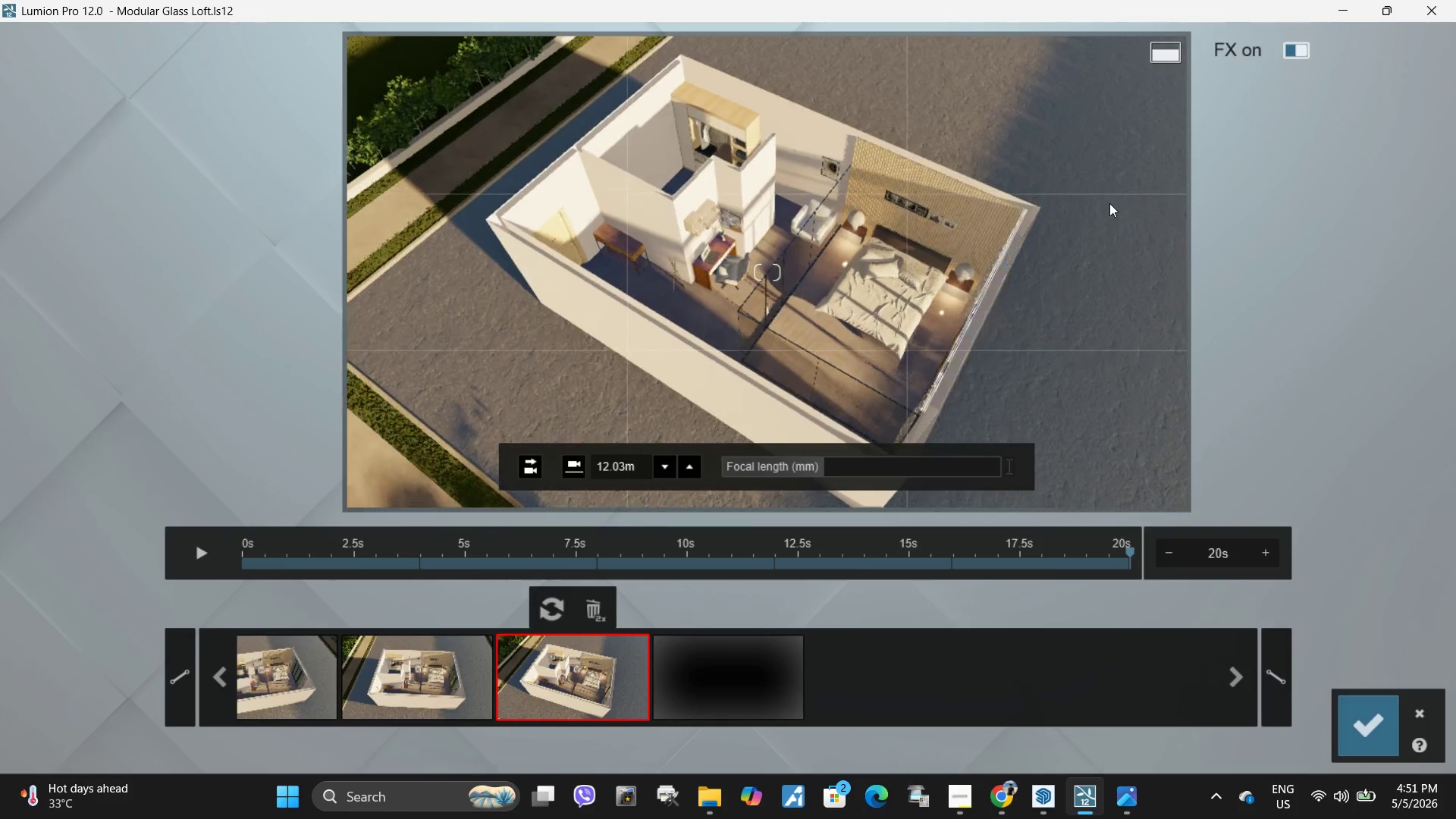 
hold_key(key=D, duration=1.52)
 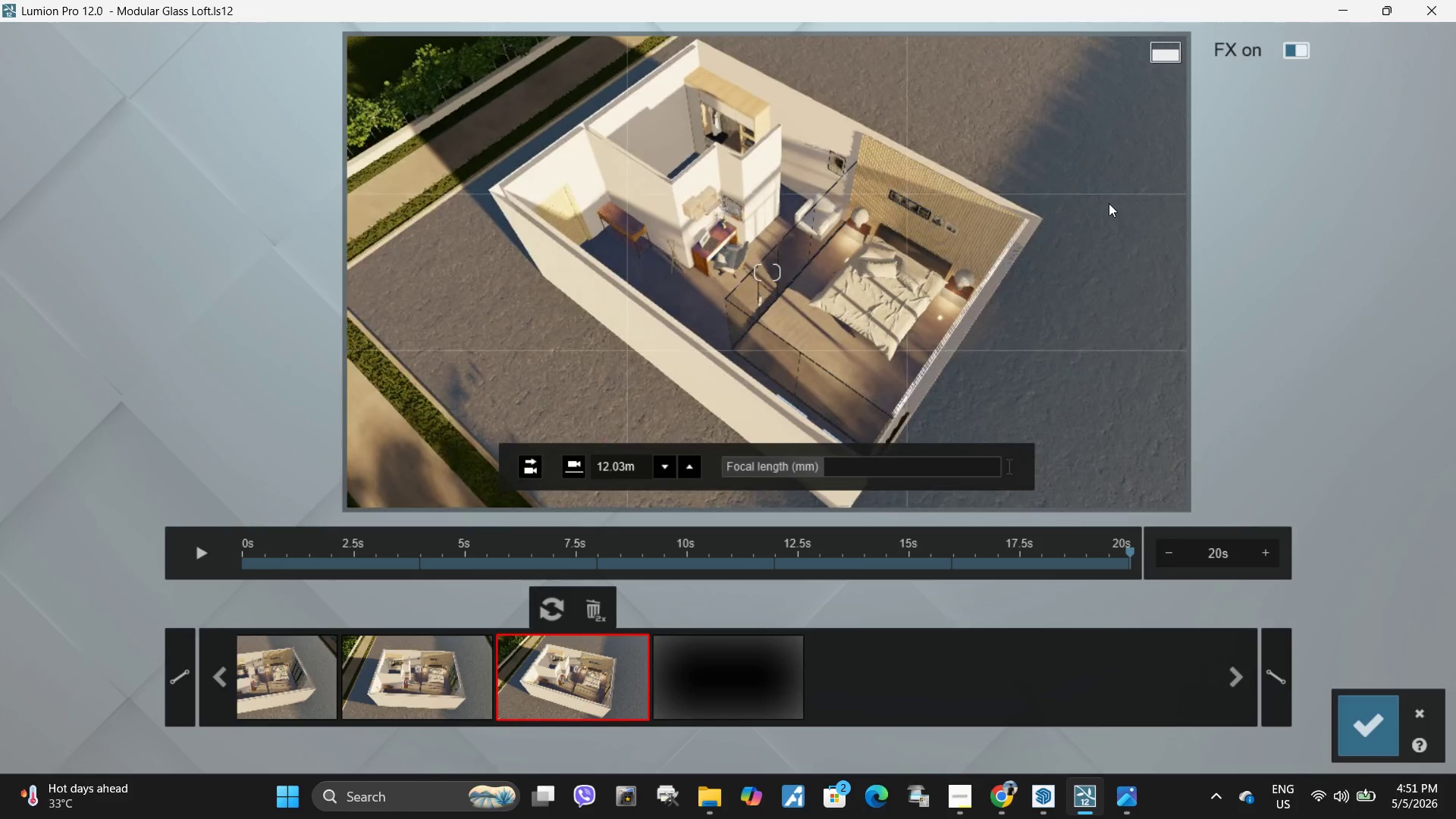 
hold_key(key=D, duration=0.41)
 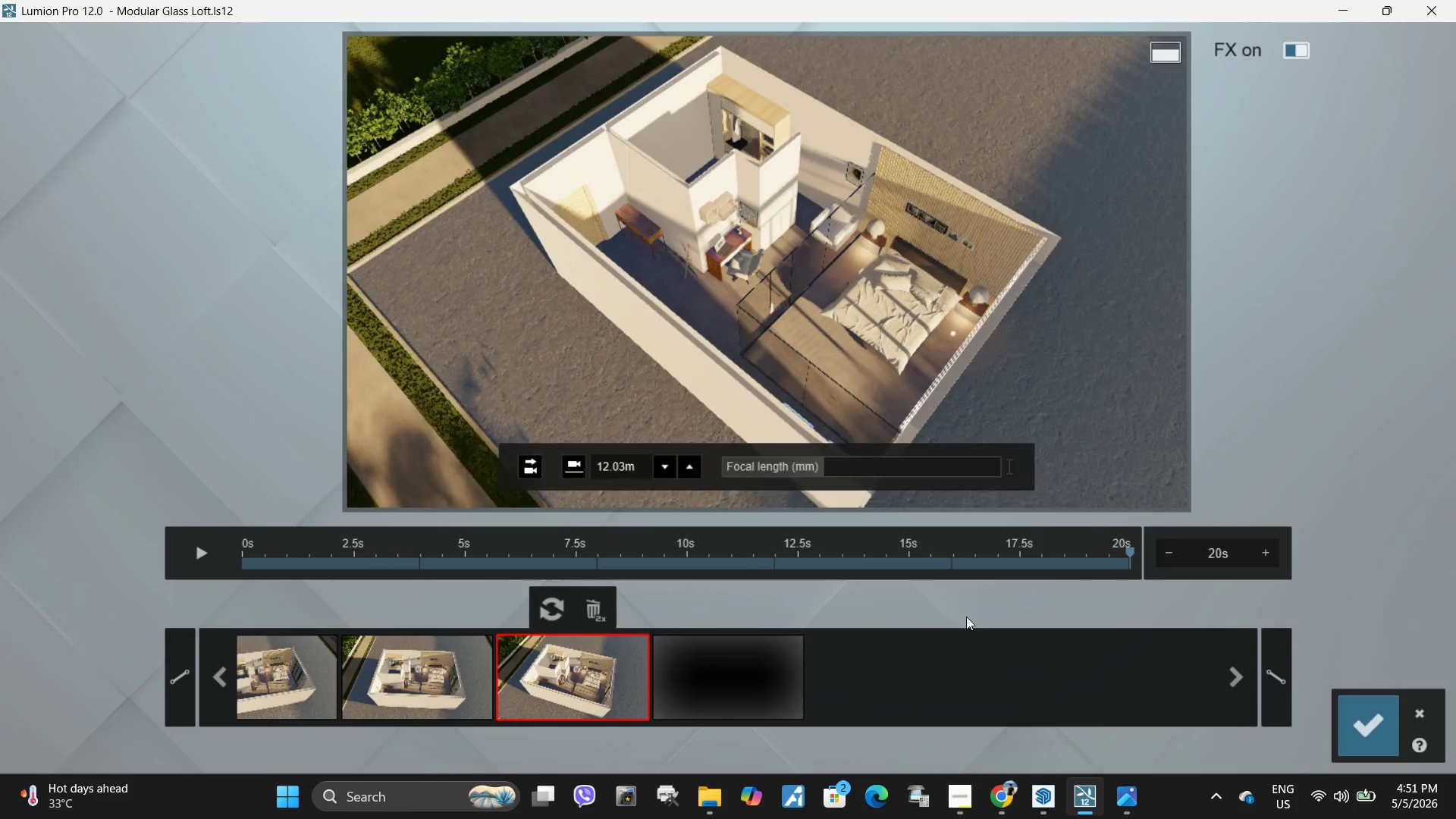 
left_click([707, 691])
 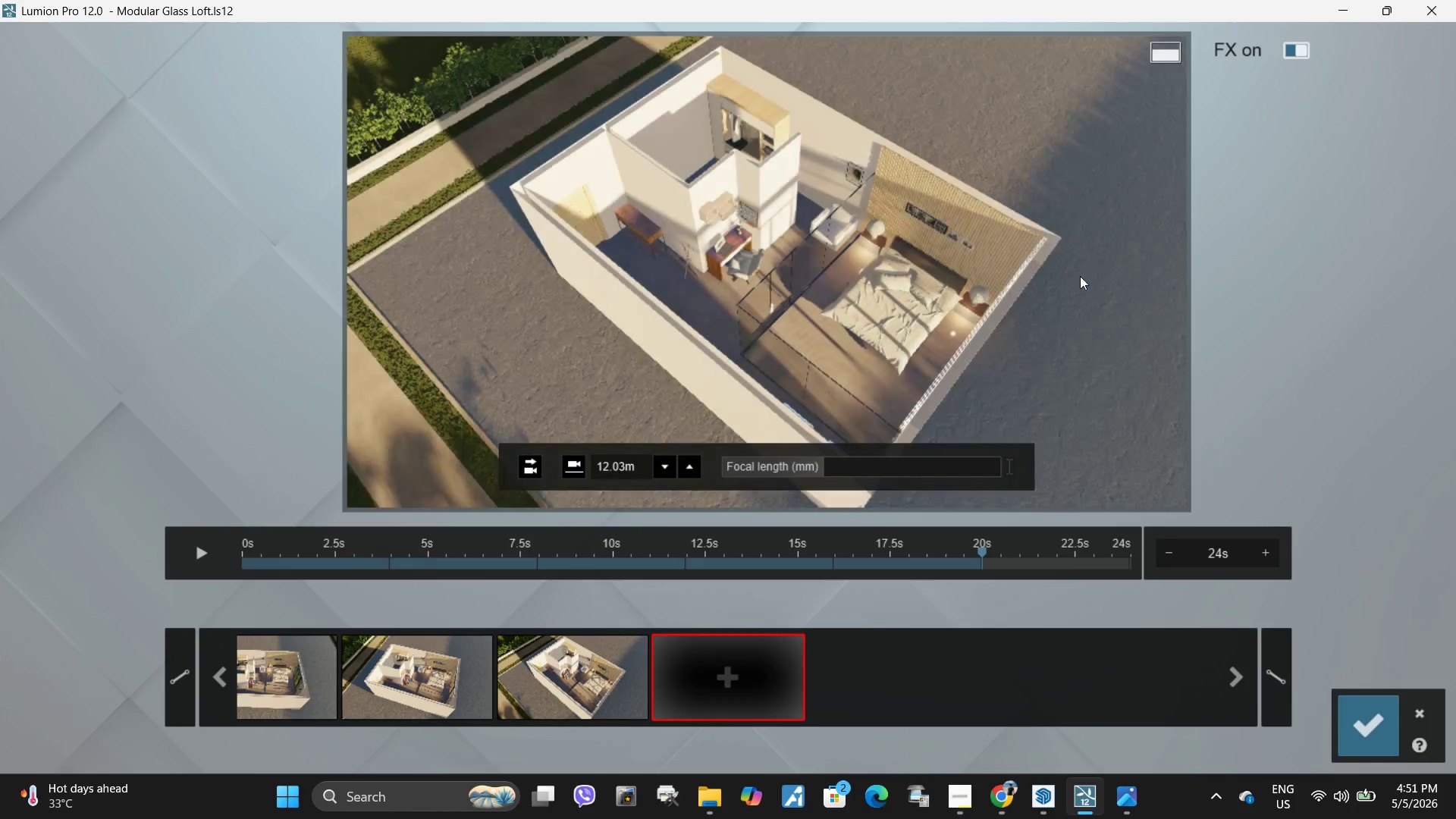 
hold_key(key=Space, duration=6.25)
 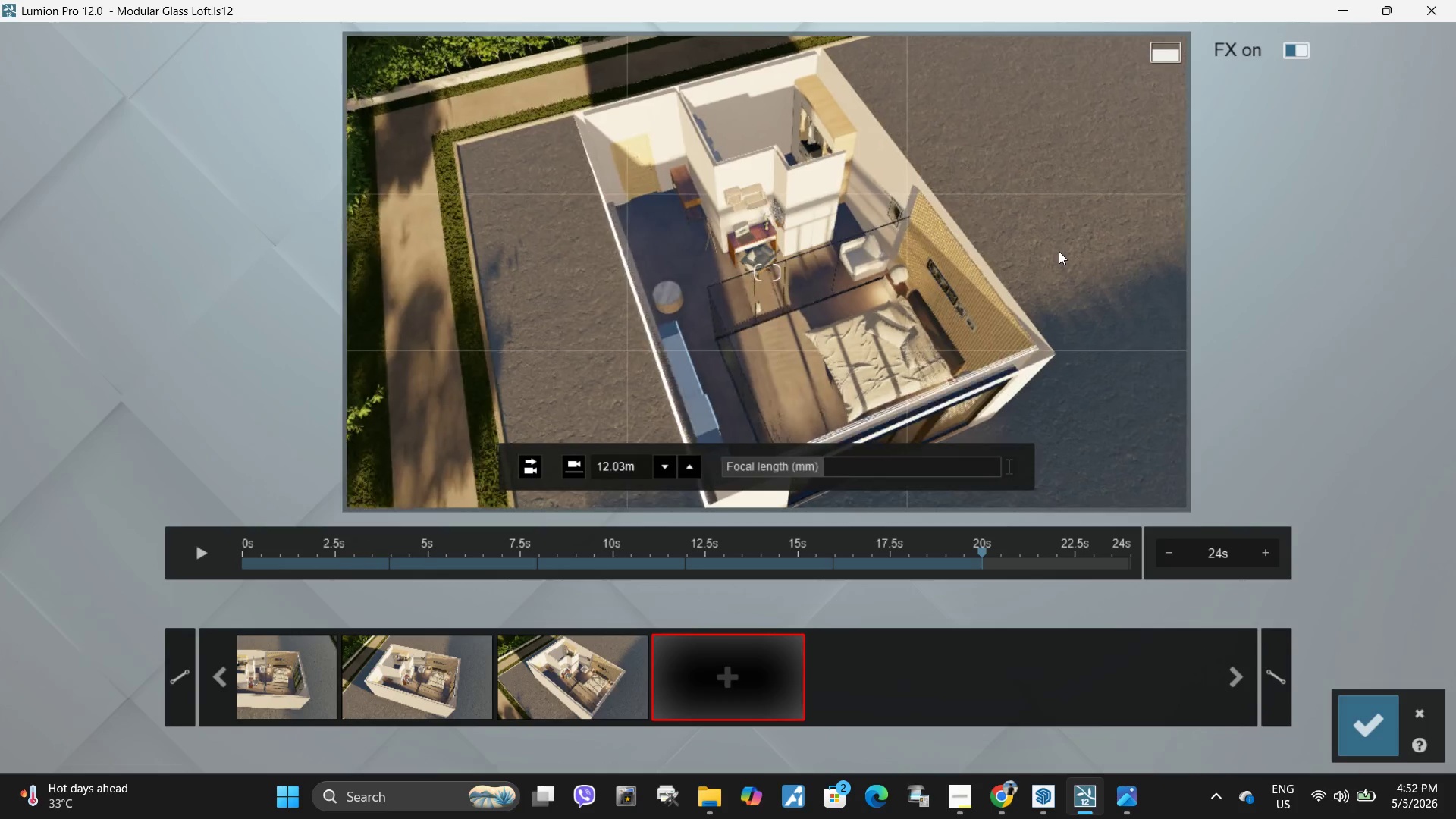 
hold_key(key=D, duration=1.5)
 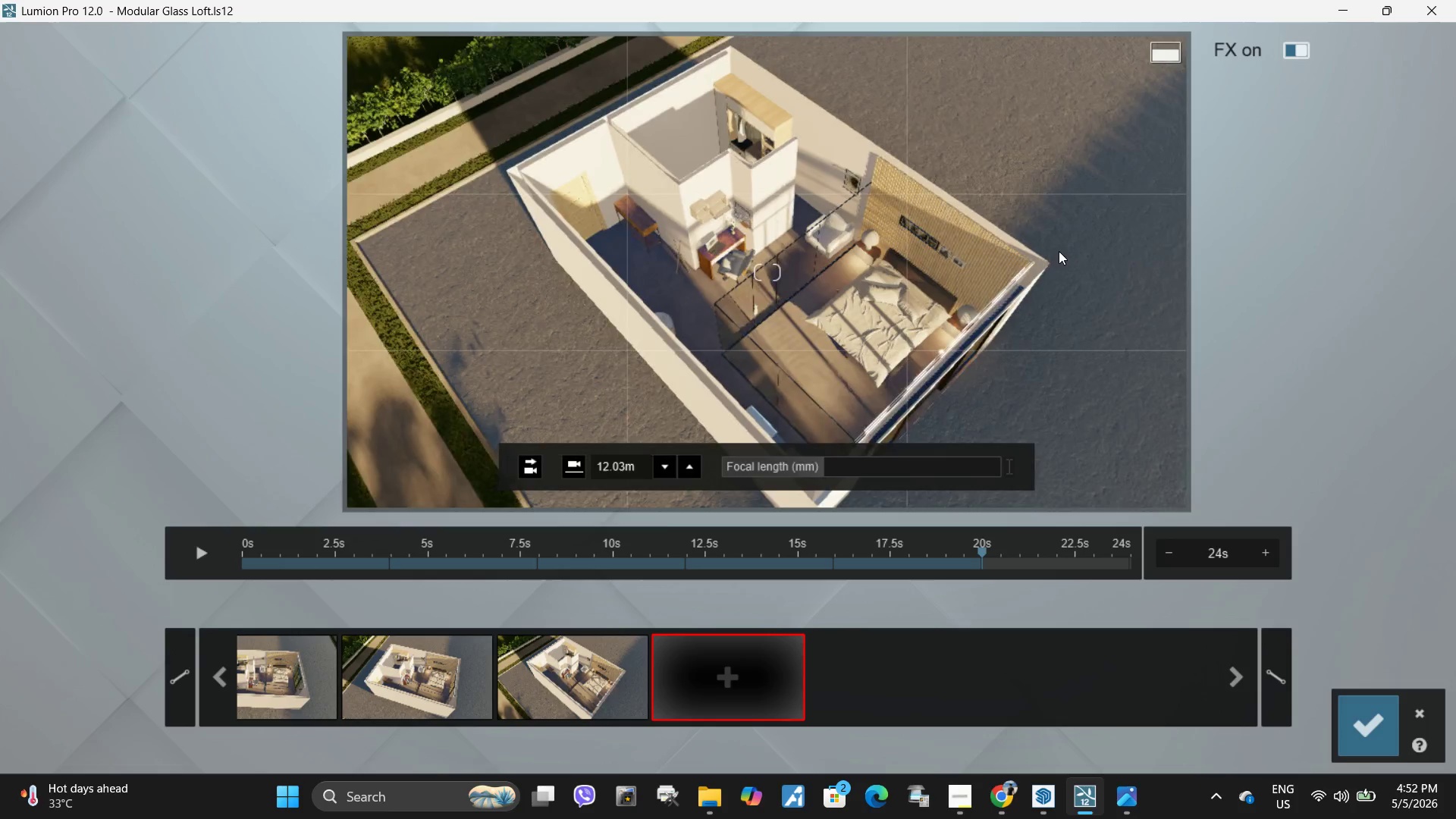 
hold_key(key=D, duration=1.51)
 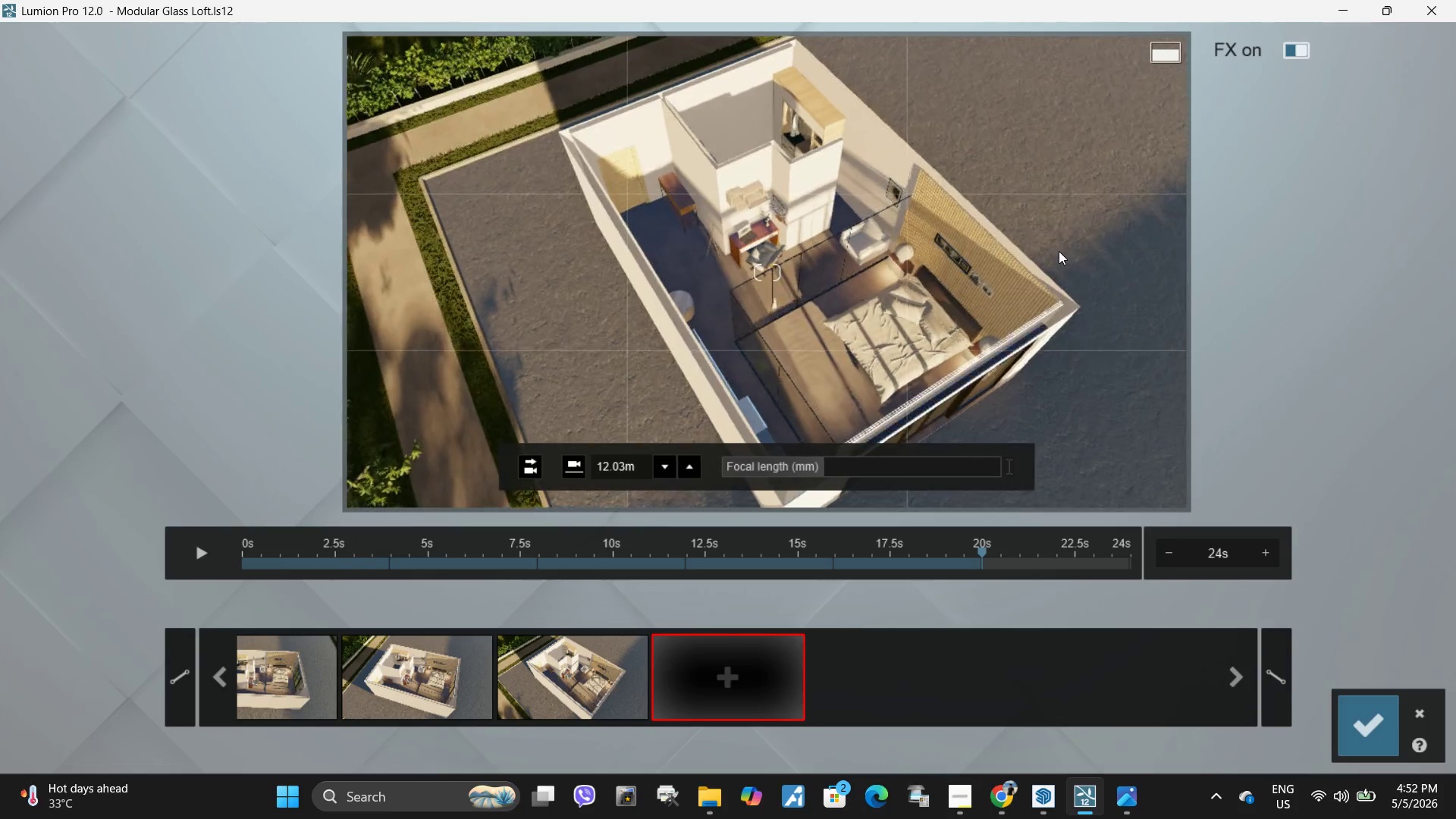 
hold_key(key=D, duration=1.52)
 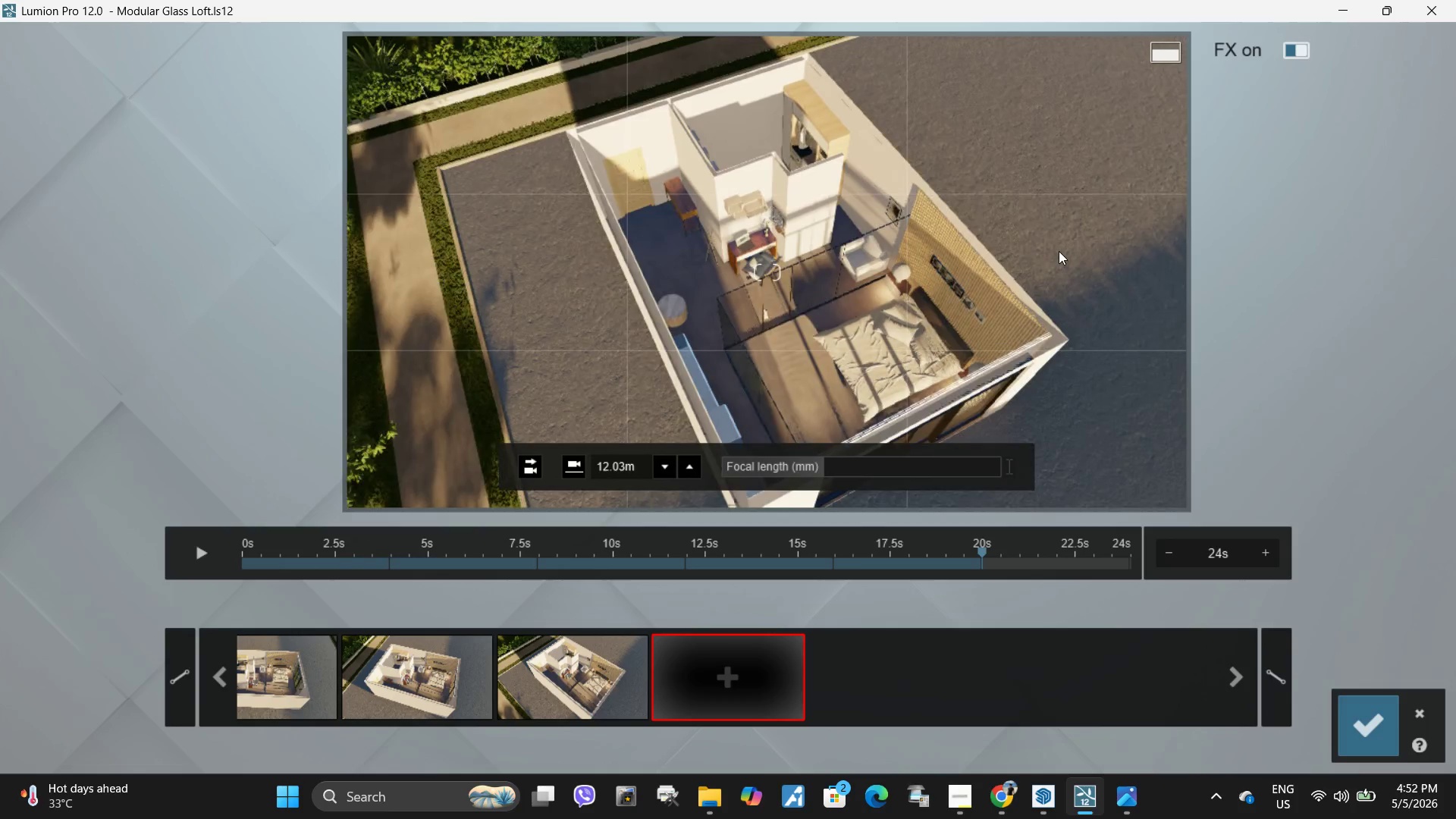 
hold_key(key=D, duration=1.52)
 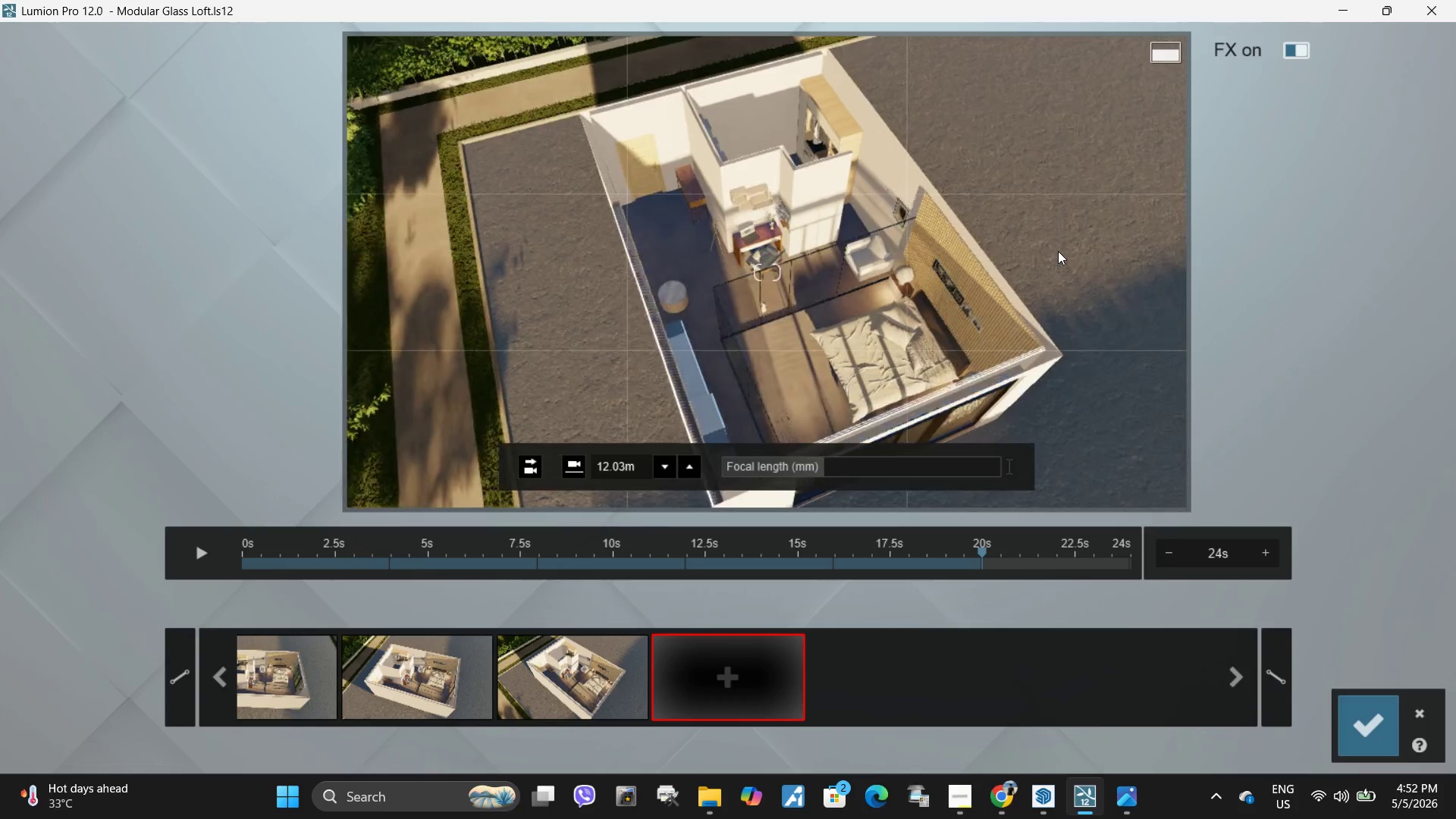 
type(ddd)
 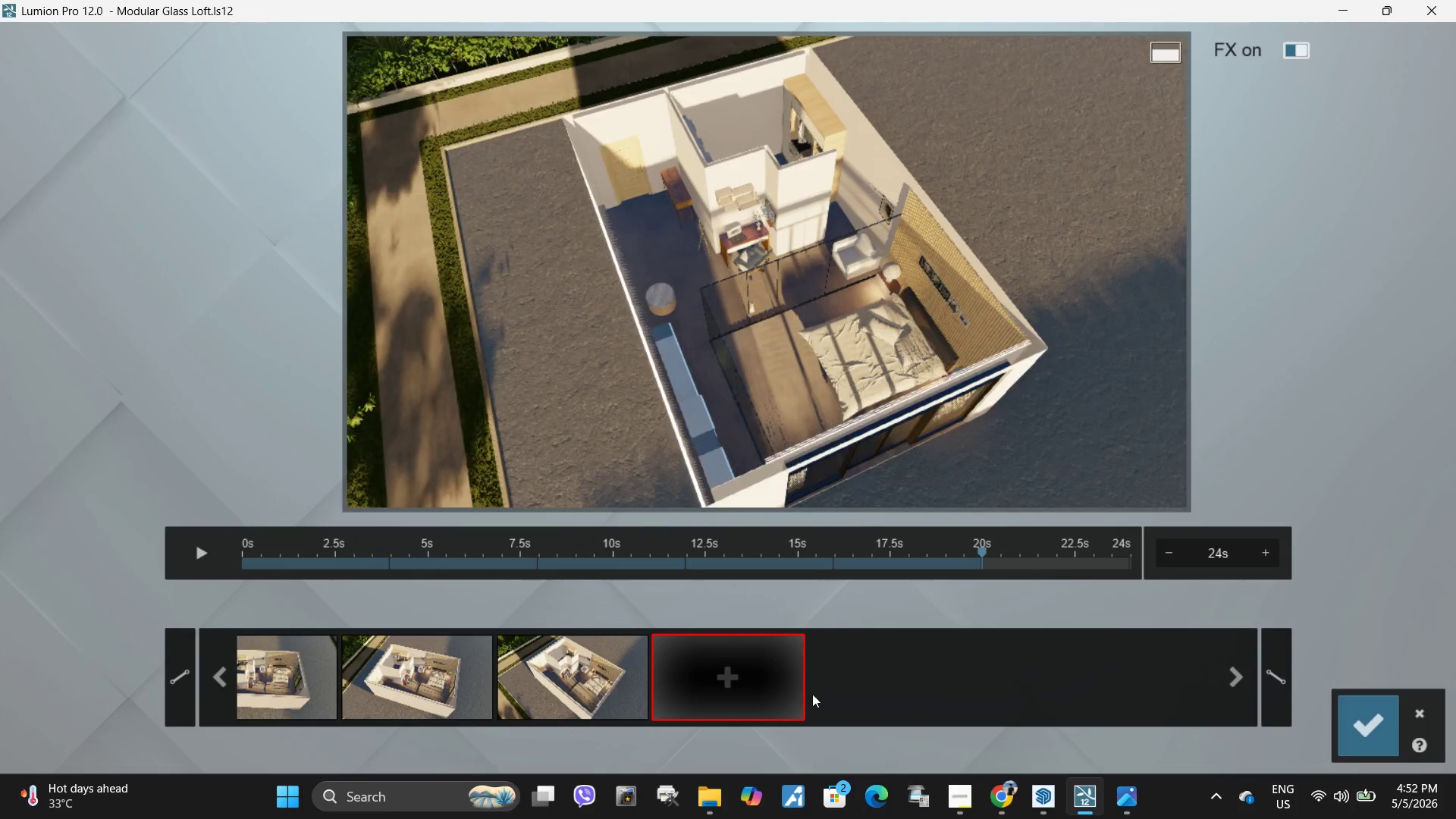 
left_click([759, 669])
 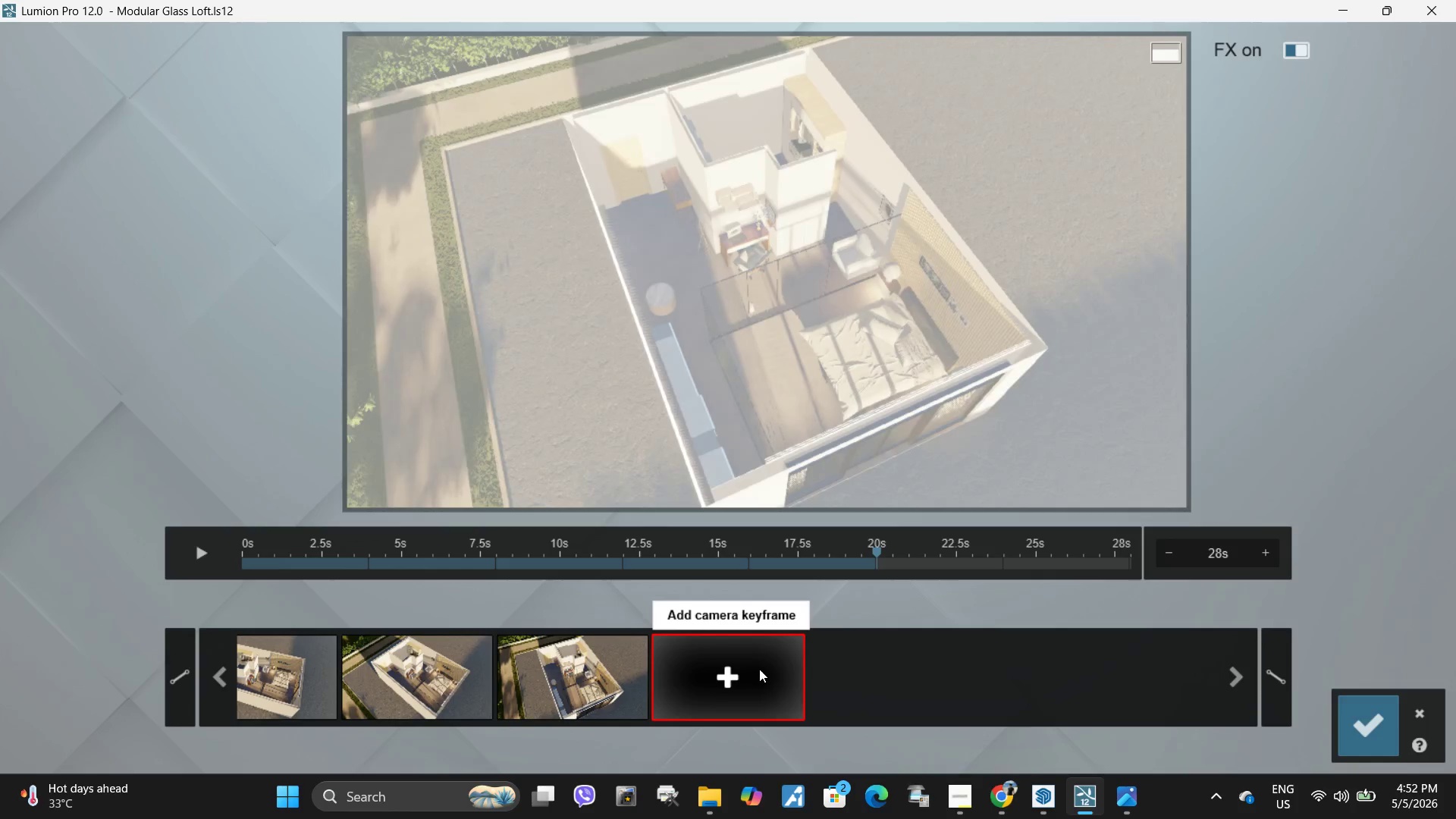 
mouse_move([914, 478])
 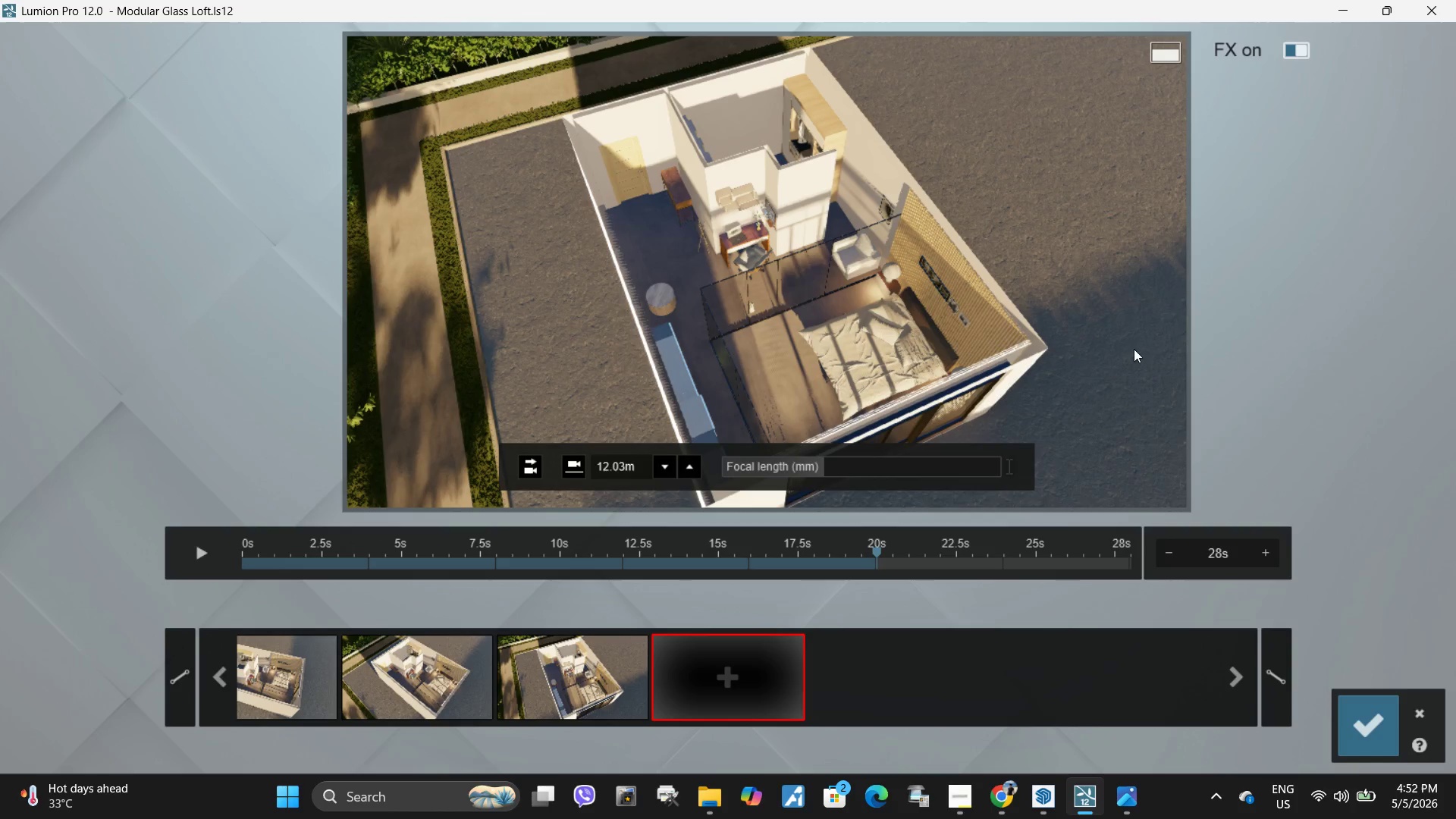 
hold_key(key=Space, duration=5.41)
 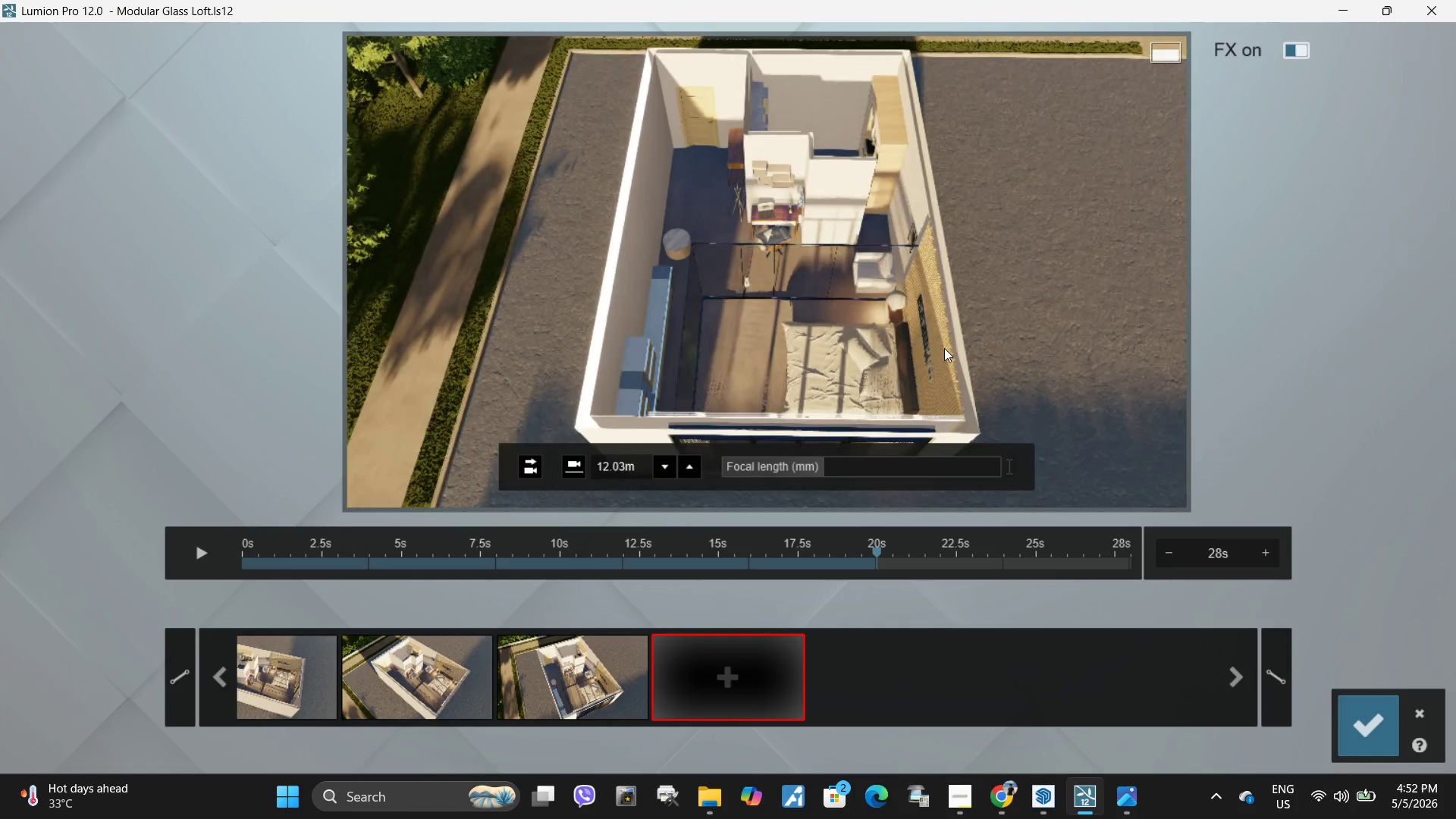 
hold_key(key=D, duration=1.5)
 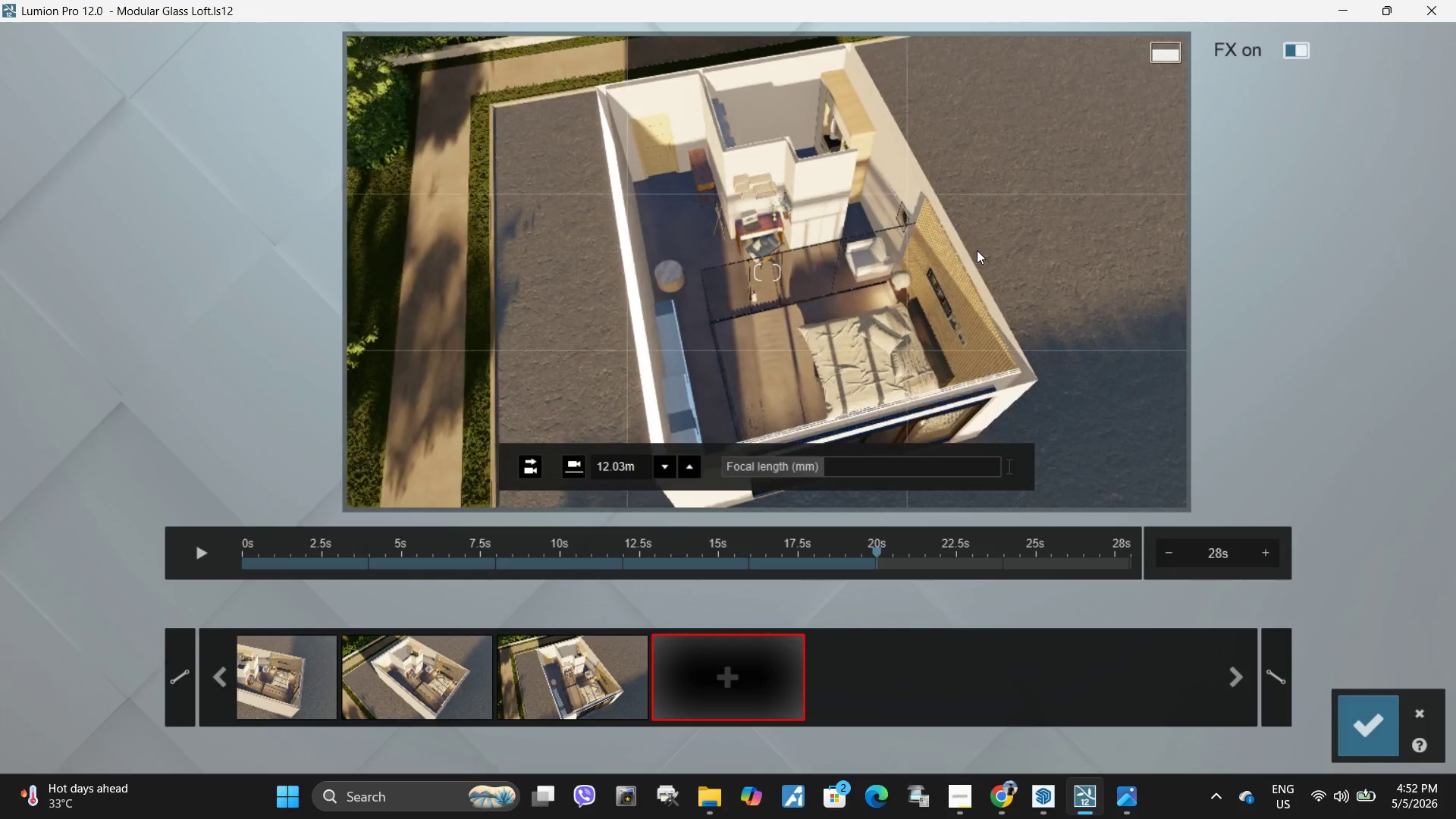 
hold_key(key=D, duration=1.51)
 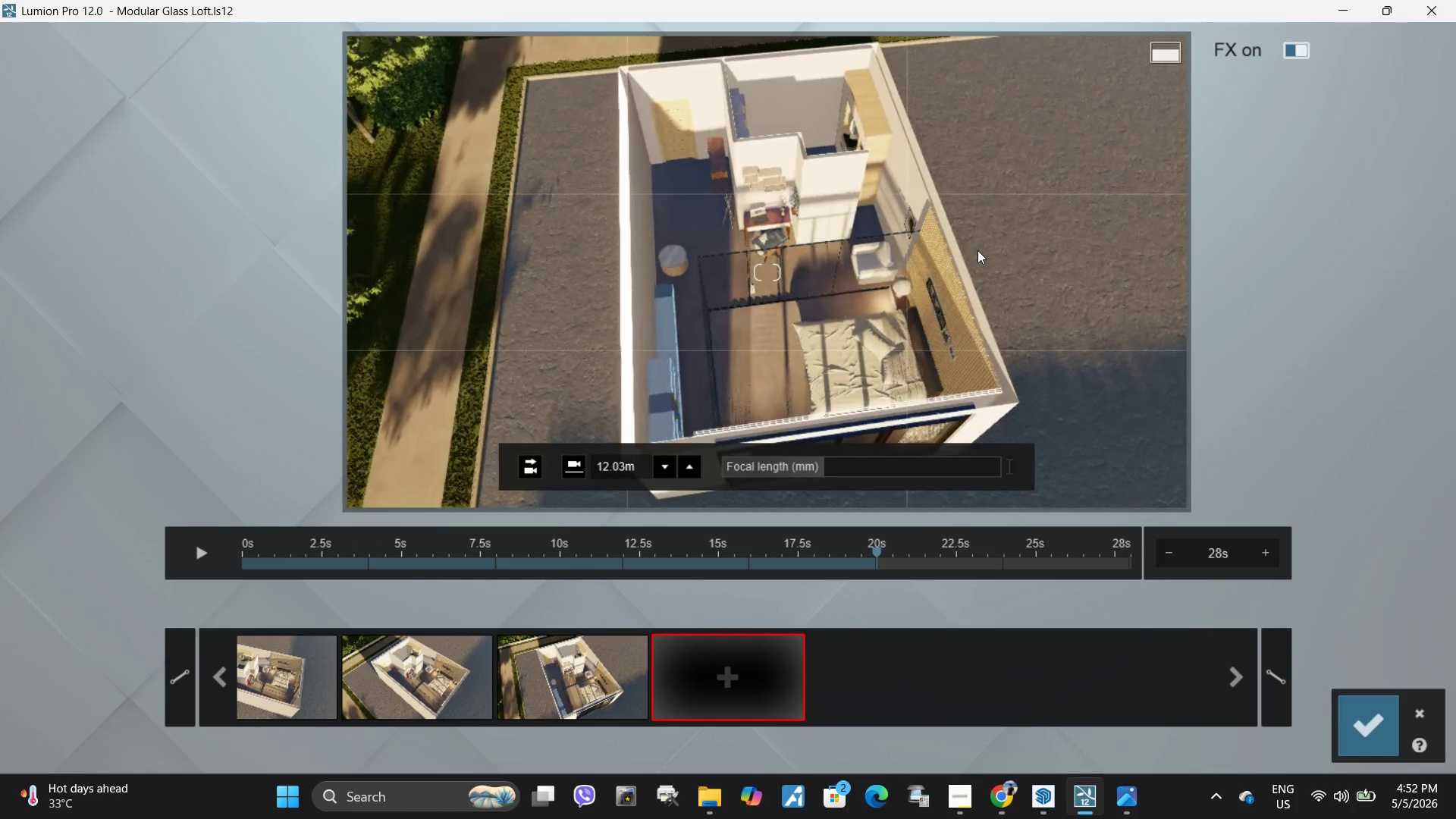 
hold_key(key=D, duration=1.52)
 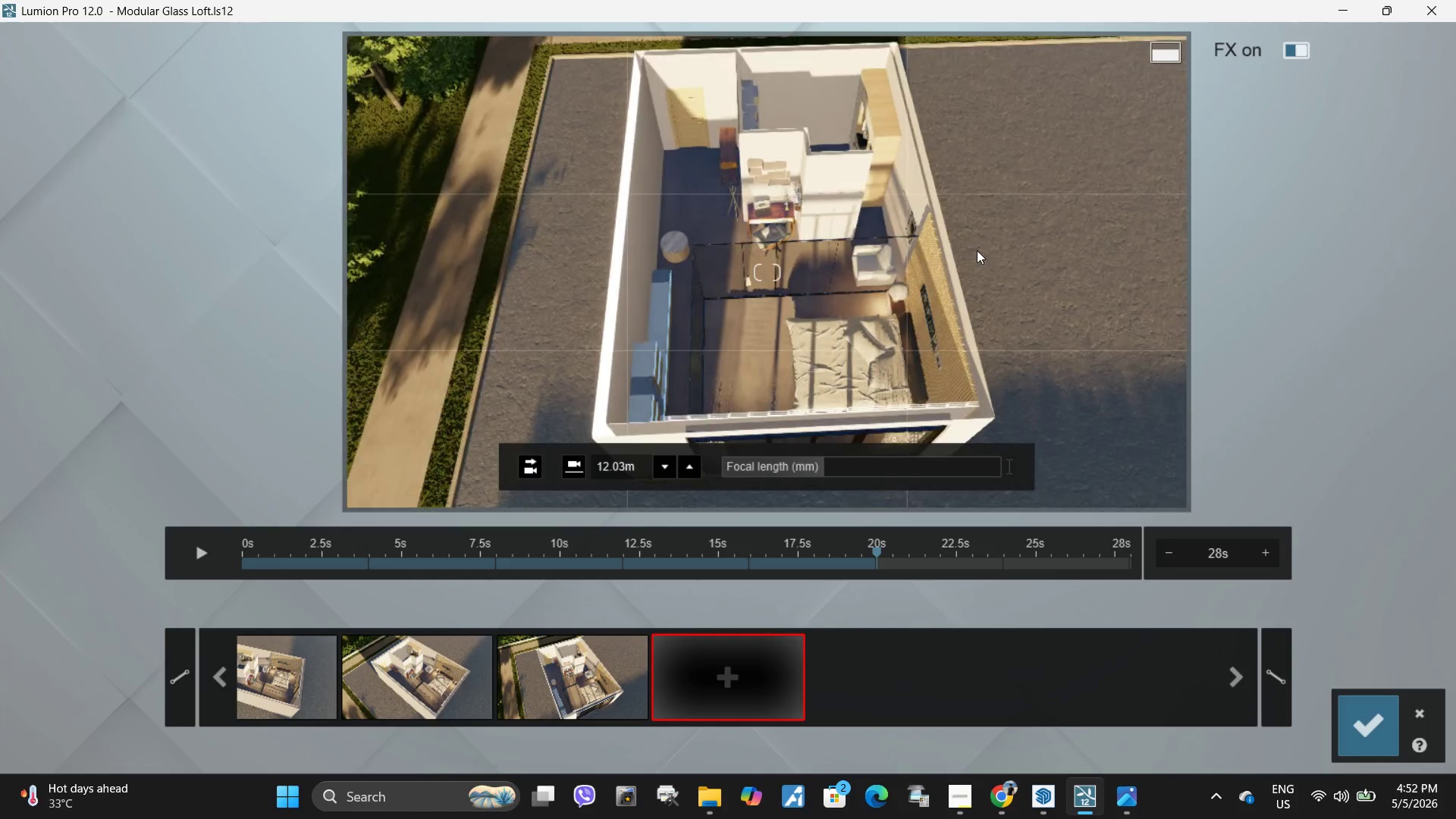 
hold_key(key=D, duration=0.89)
 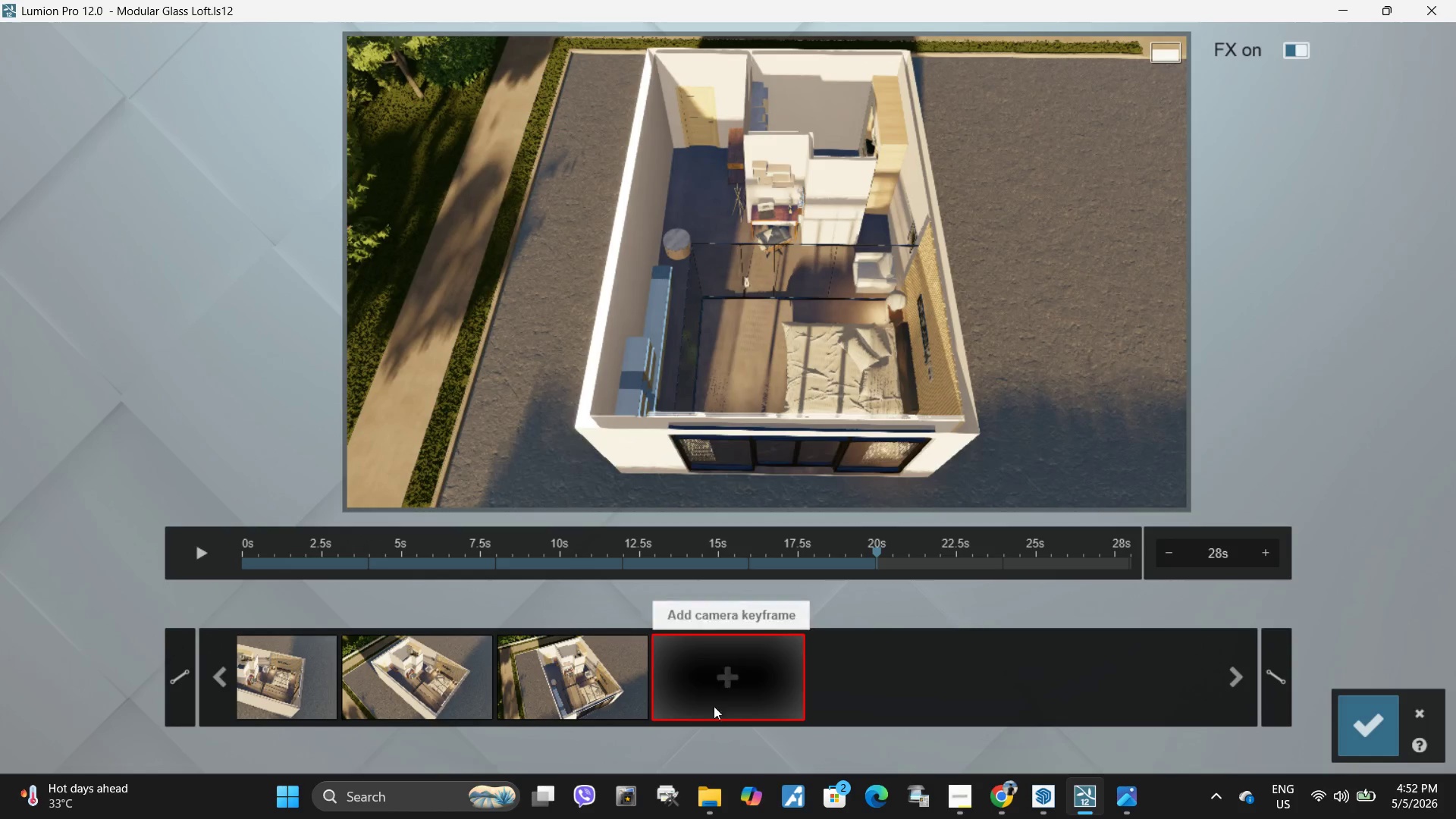 
left_click([726, 685])
 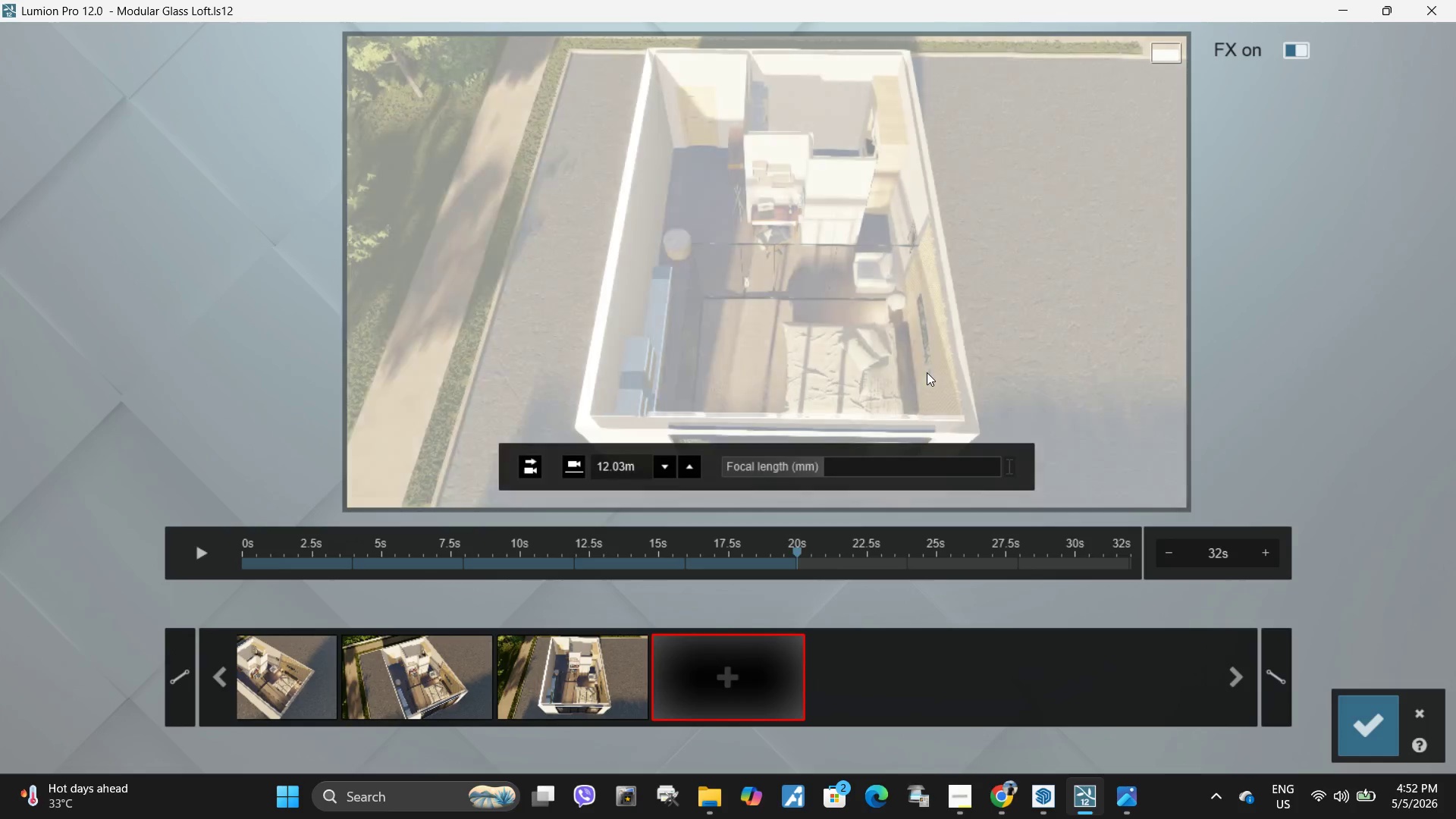 
hold_key(key=Space, duration=4.52)
 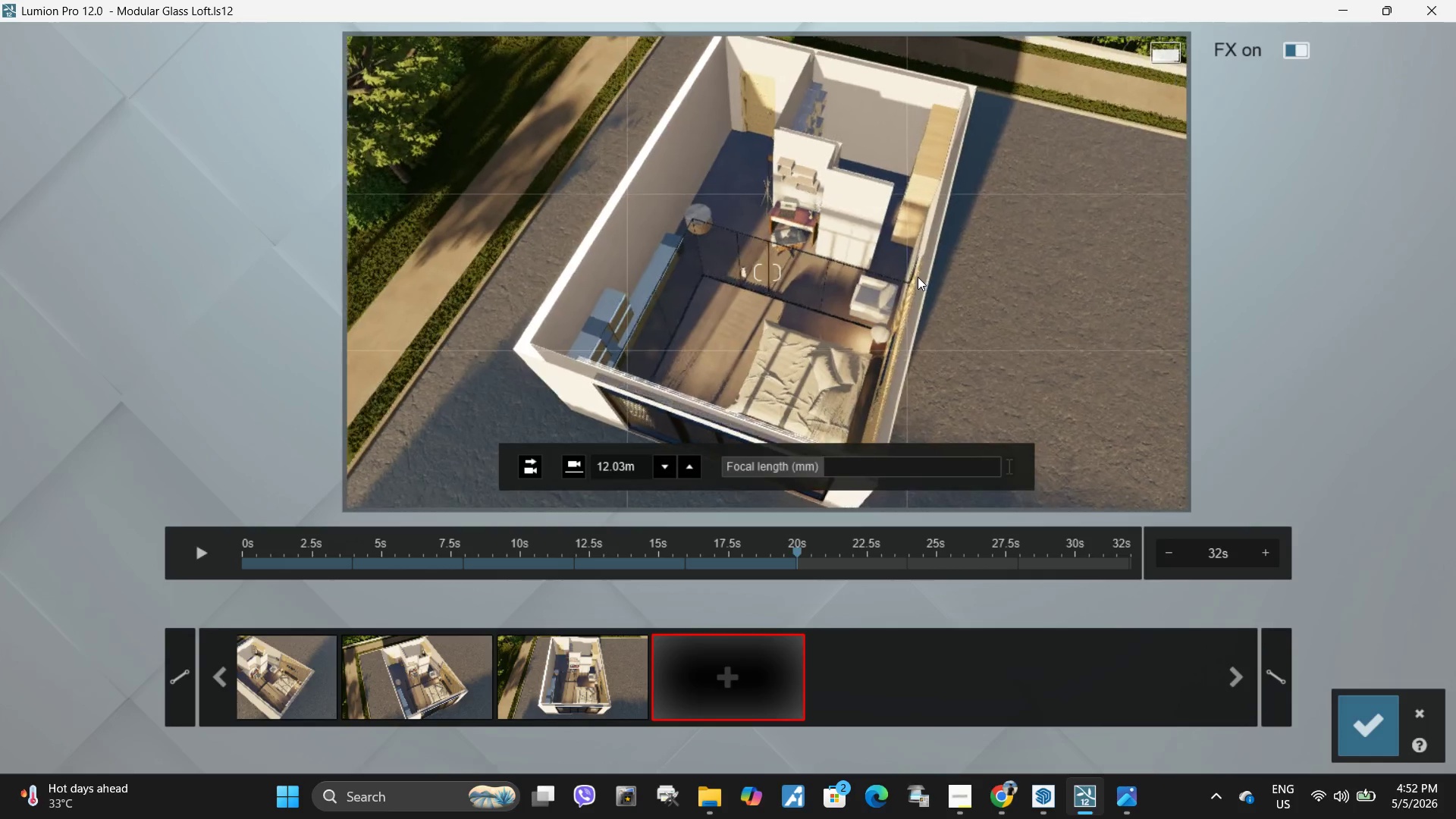 
hold_key(key=D, duration=1.5)
 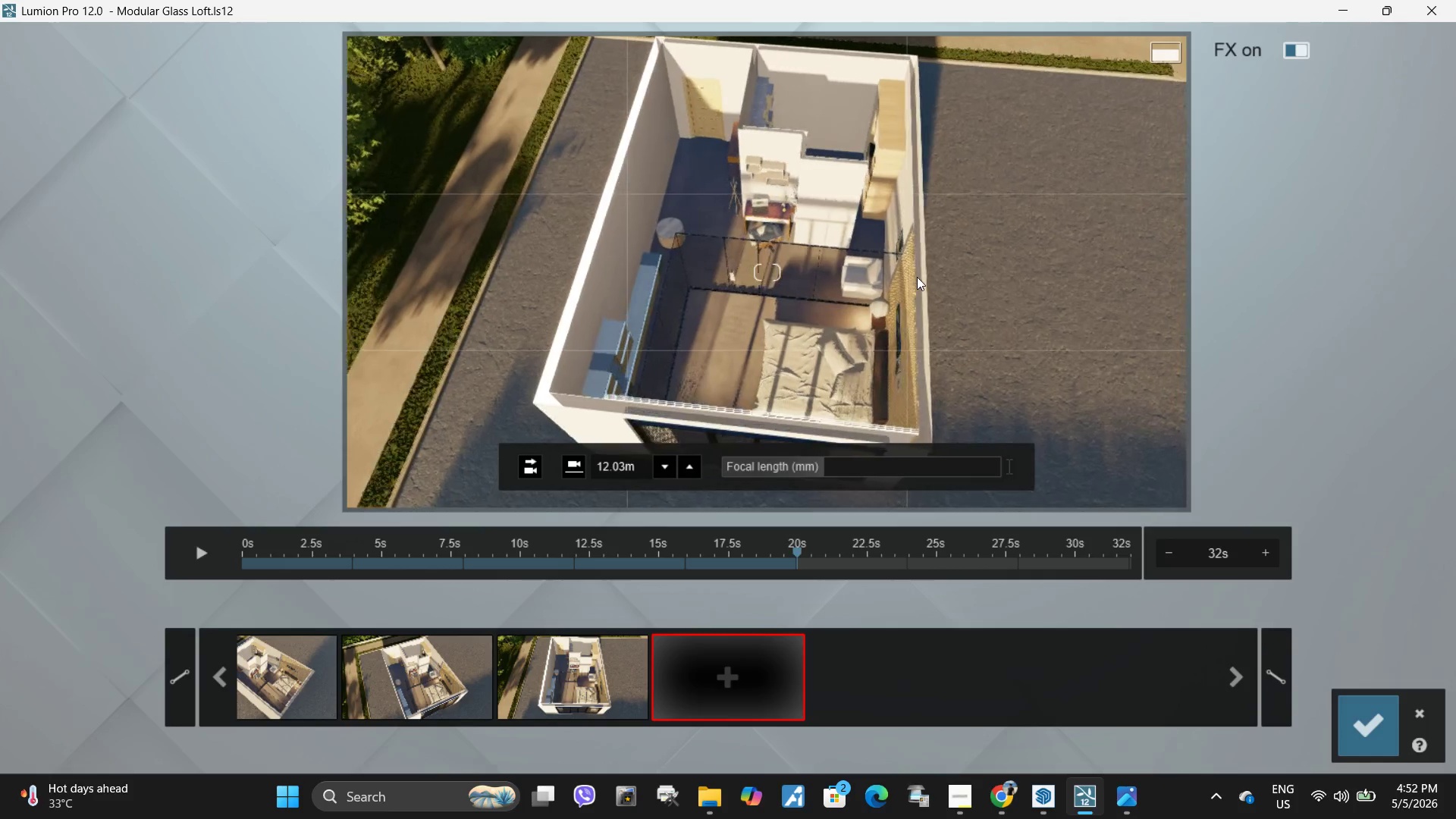 
hold_key(key=D, duration=1.52)
 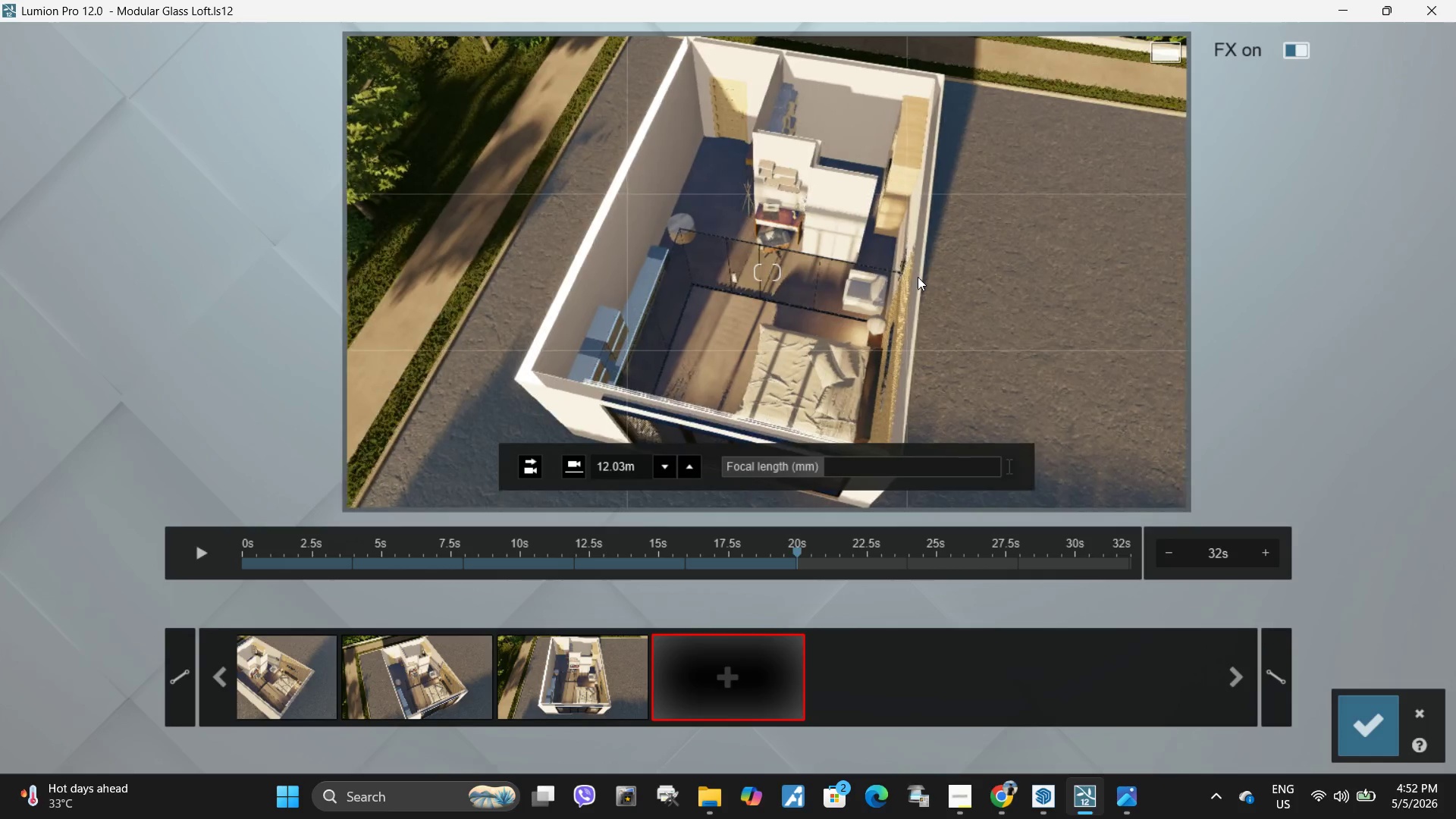 
hold_key(key=D, duration=1.34)
 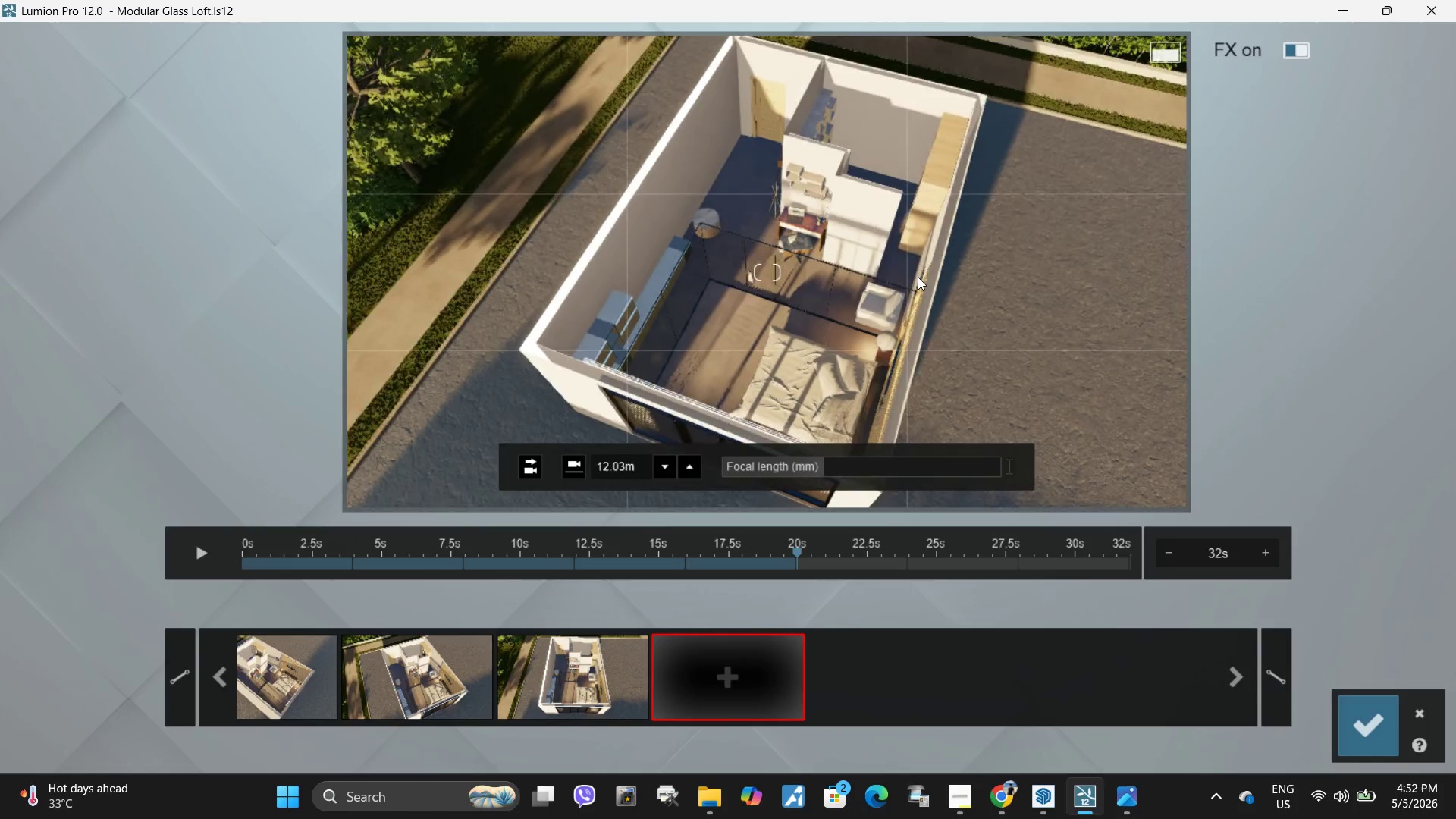 
left_click([726, 685])
 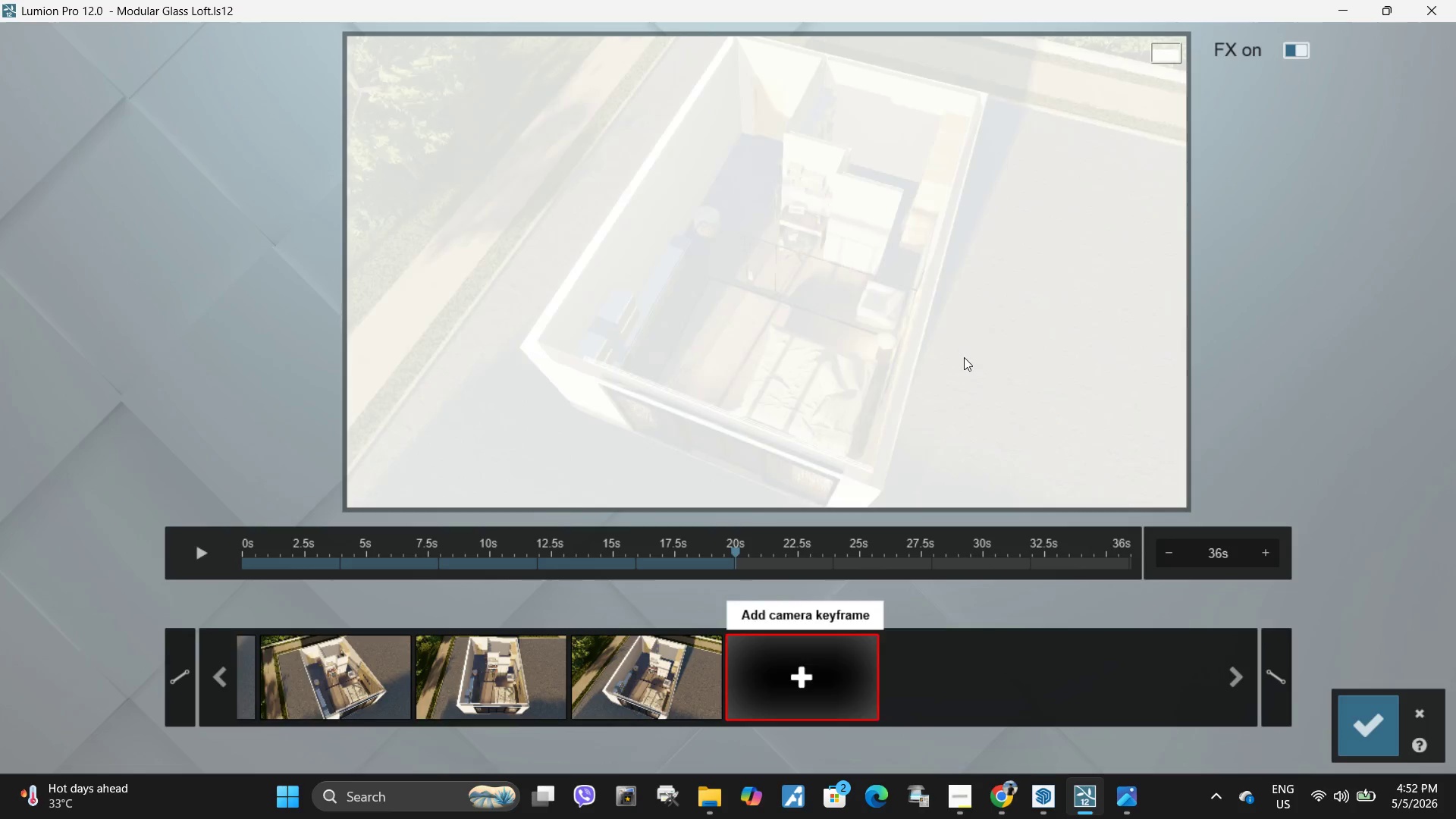 
hold_key(key=Space, duration=6.09)
 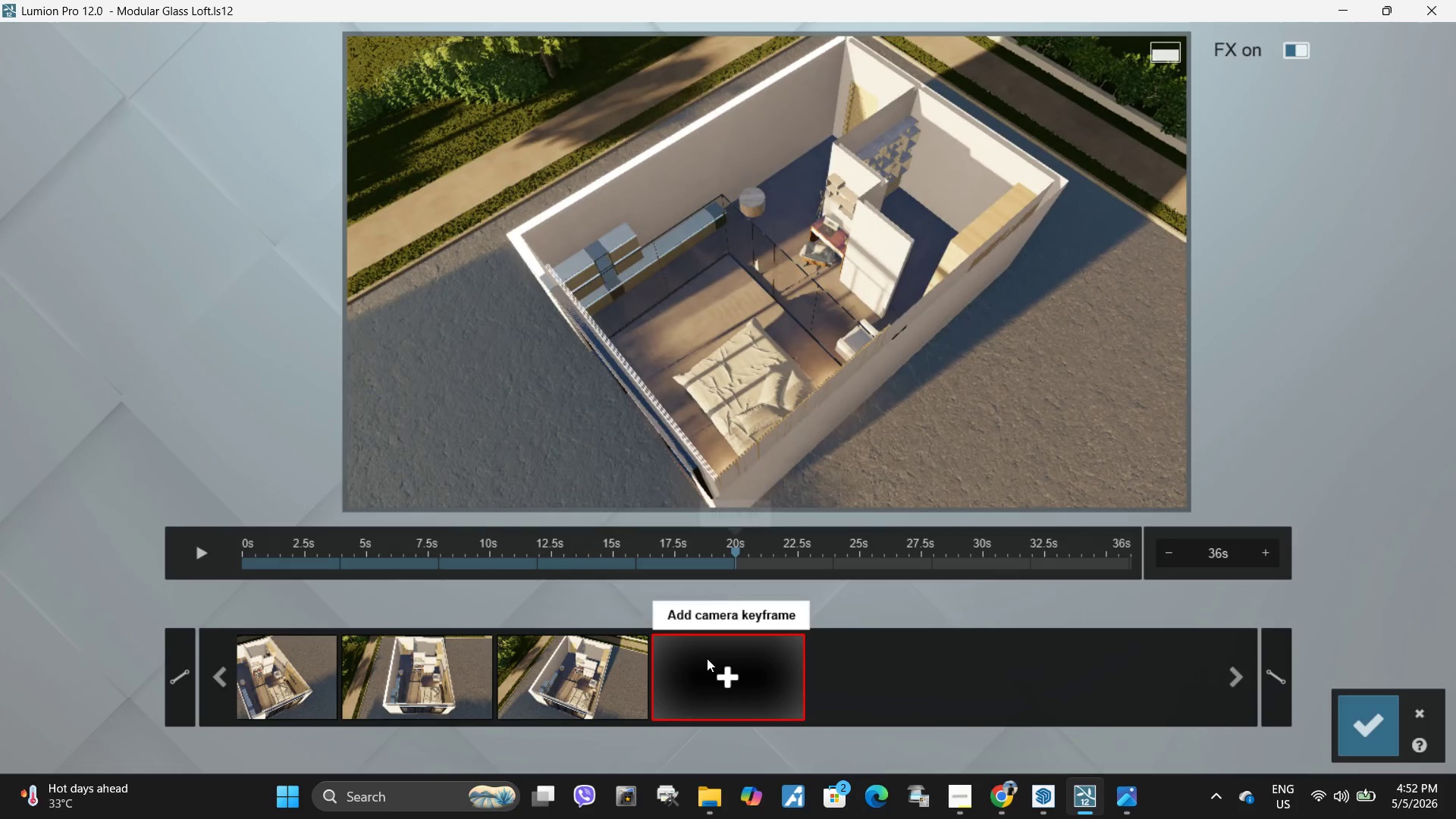 
hold_key(key=D, duration=1.5)
 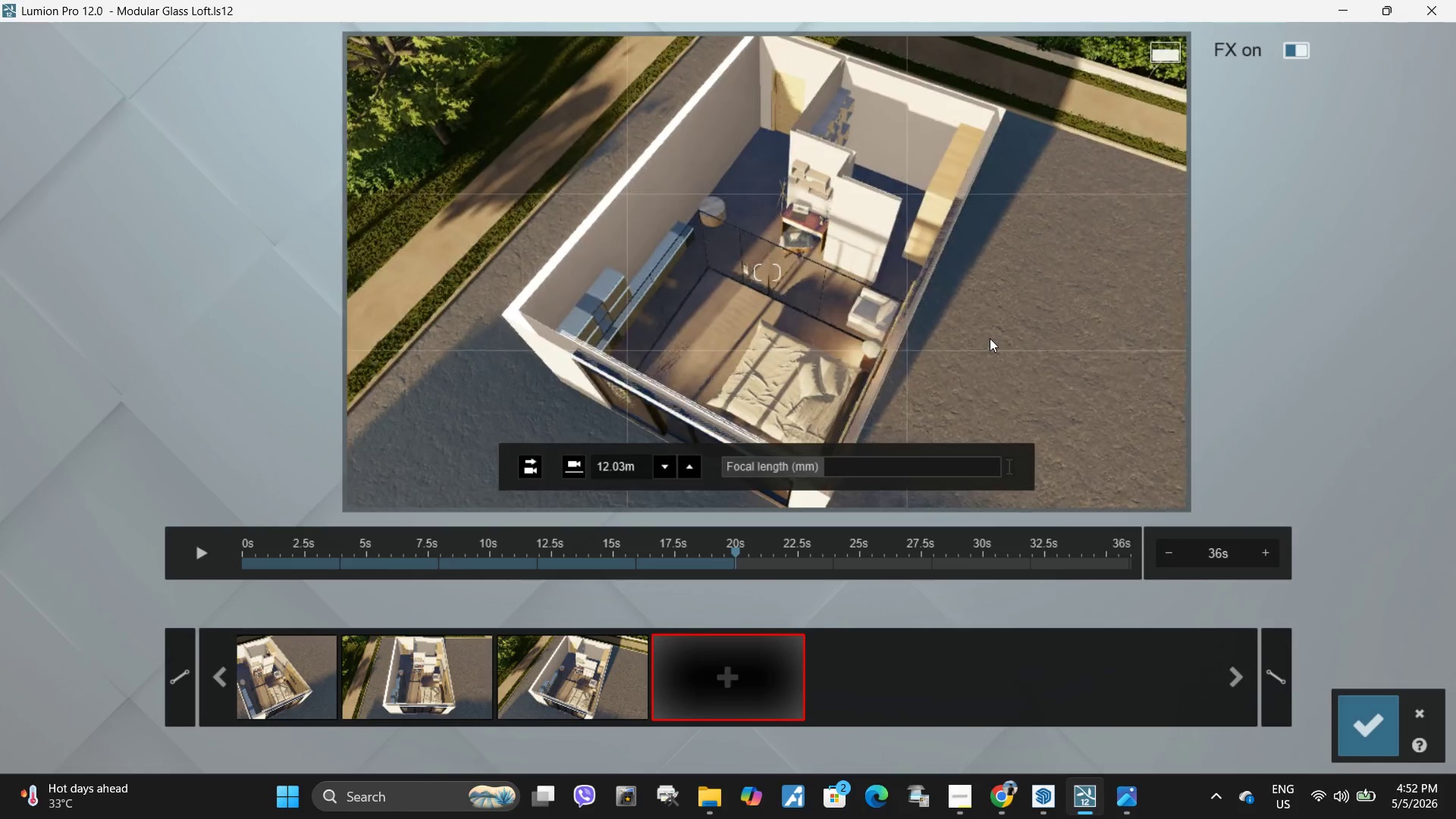 
hold_key(key=D, duration=1.52)
 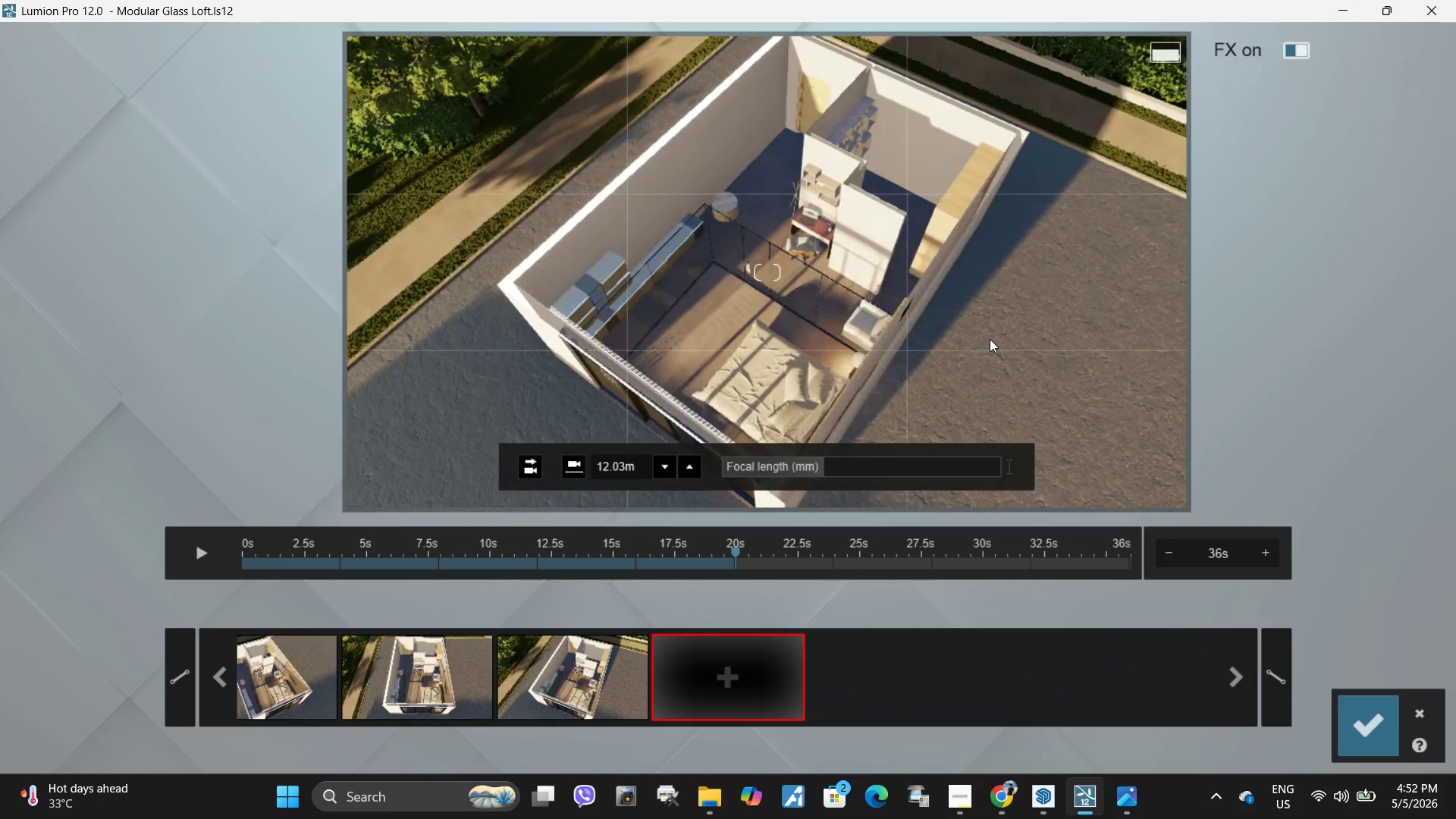 
hold_key(key=D, duration=1.5)
 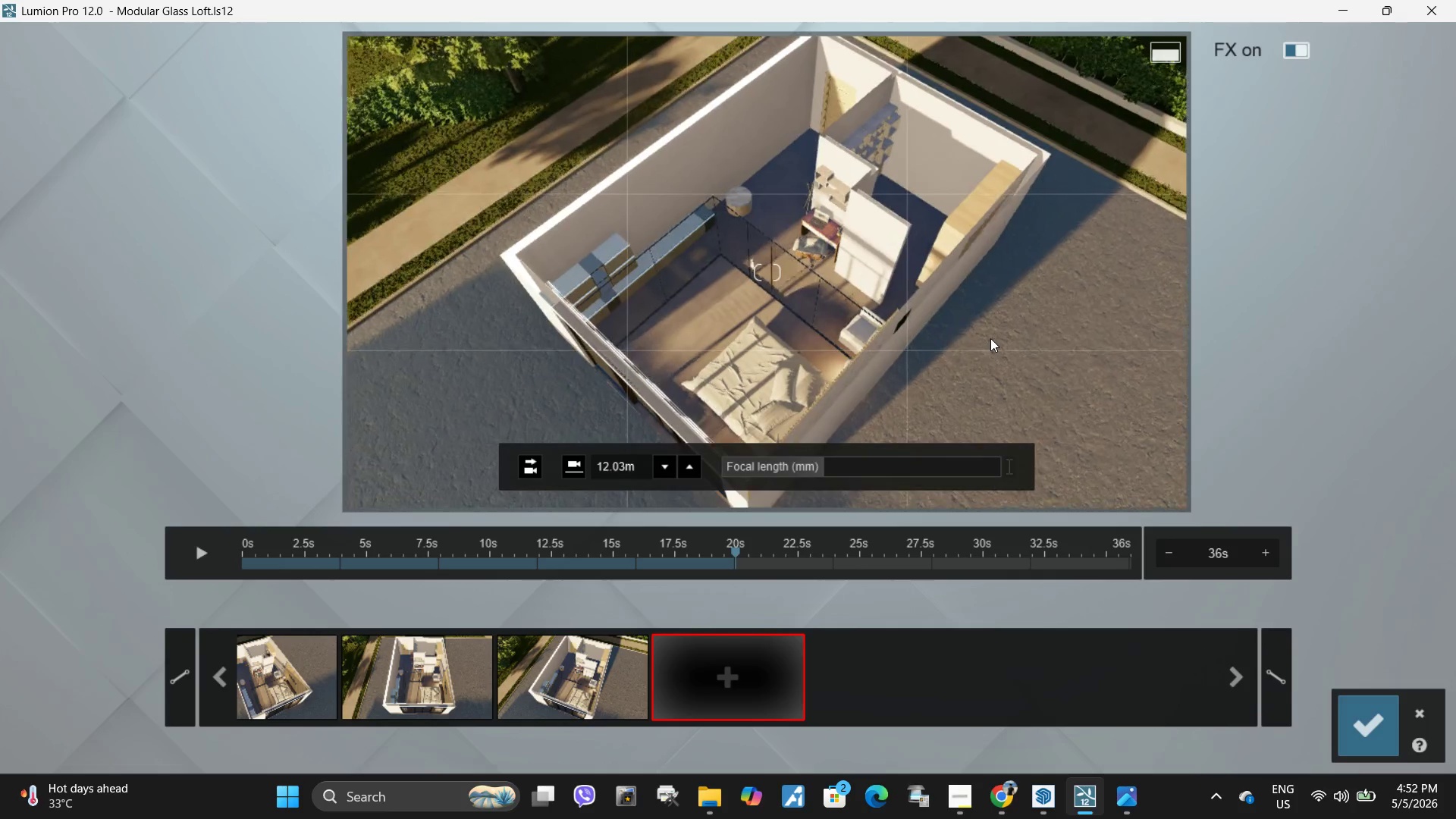 
hold_key(key=D, duration=1.5)
 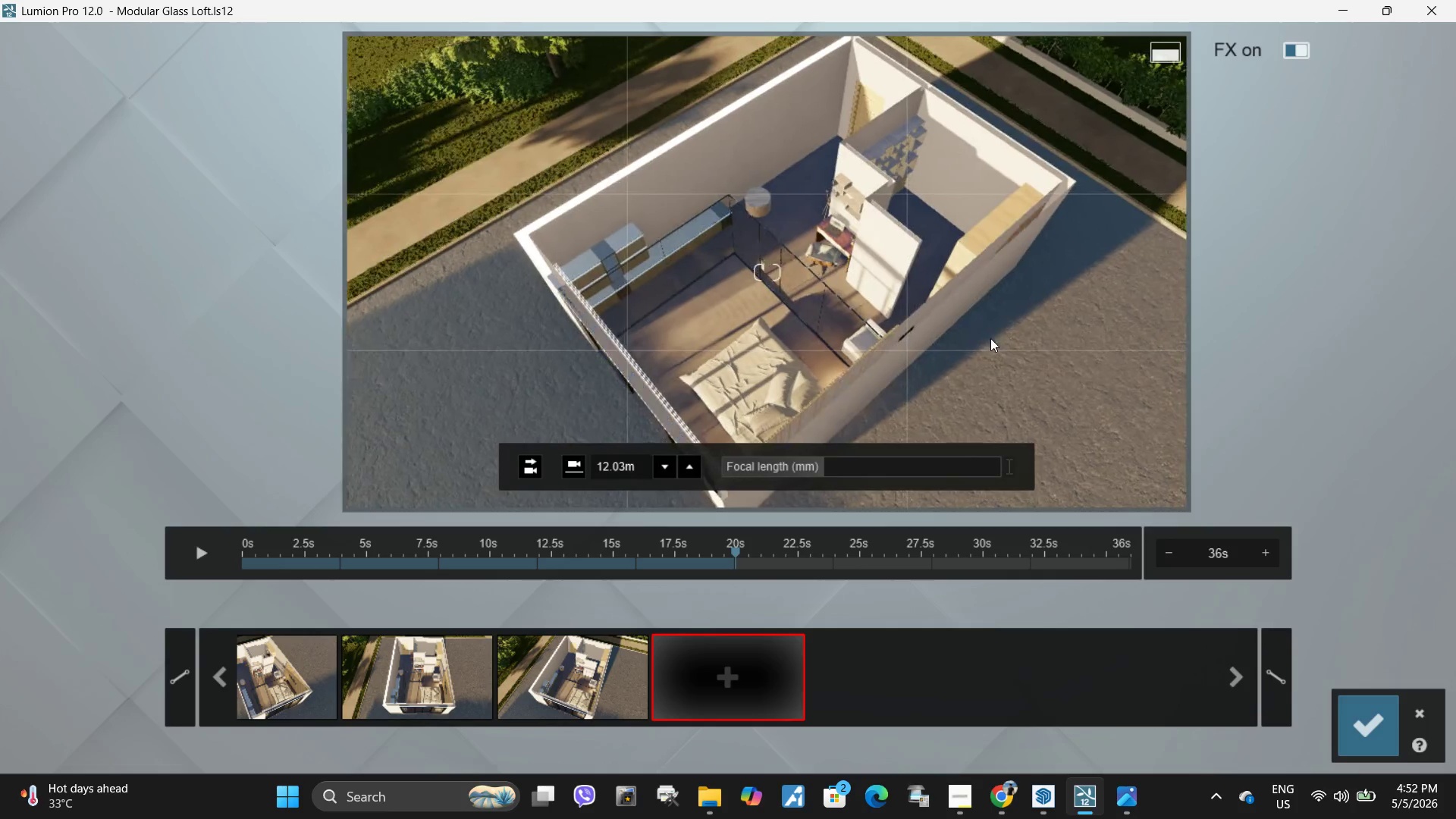 
key(D)
 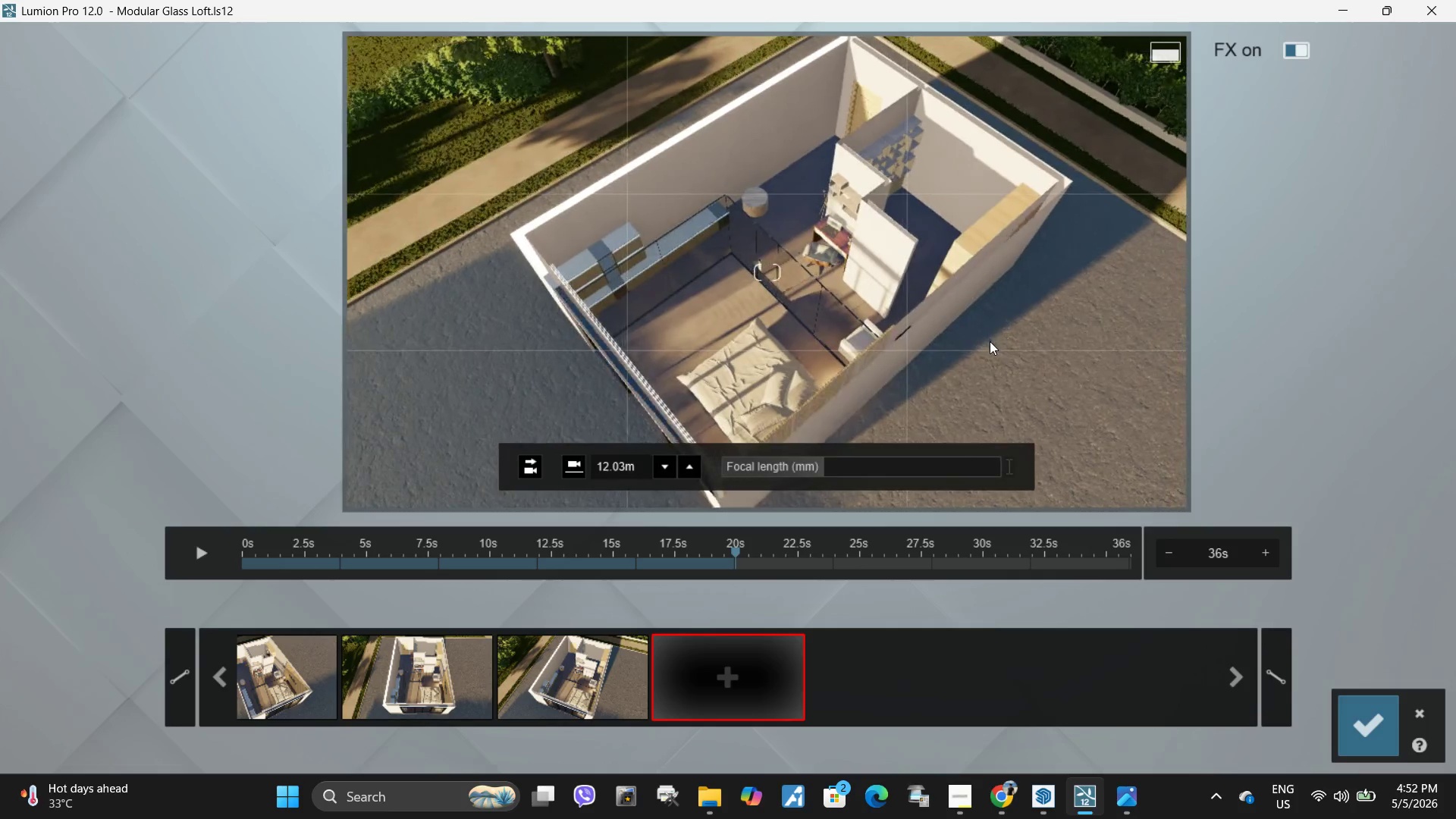 
hold_key(key=D, duration=1.66)
 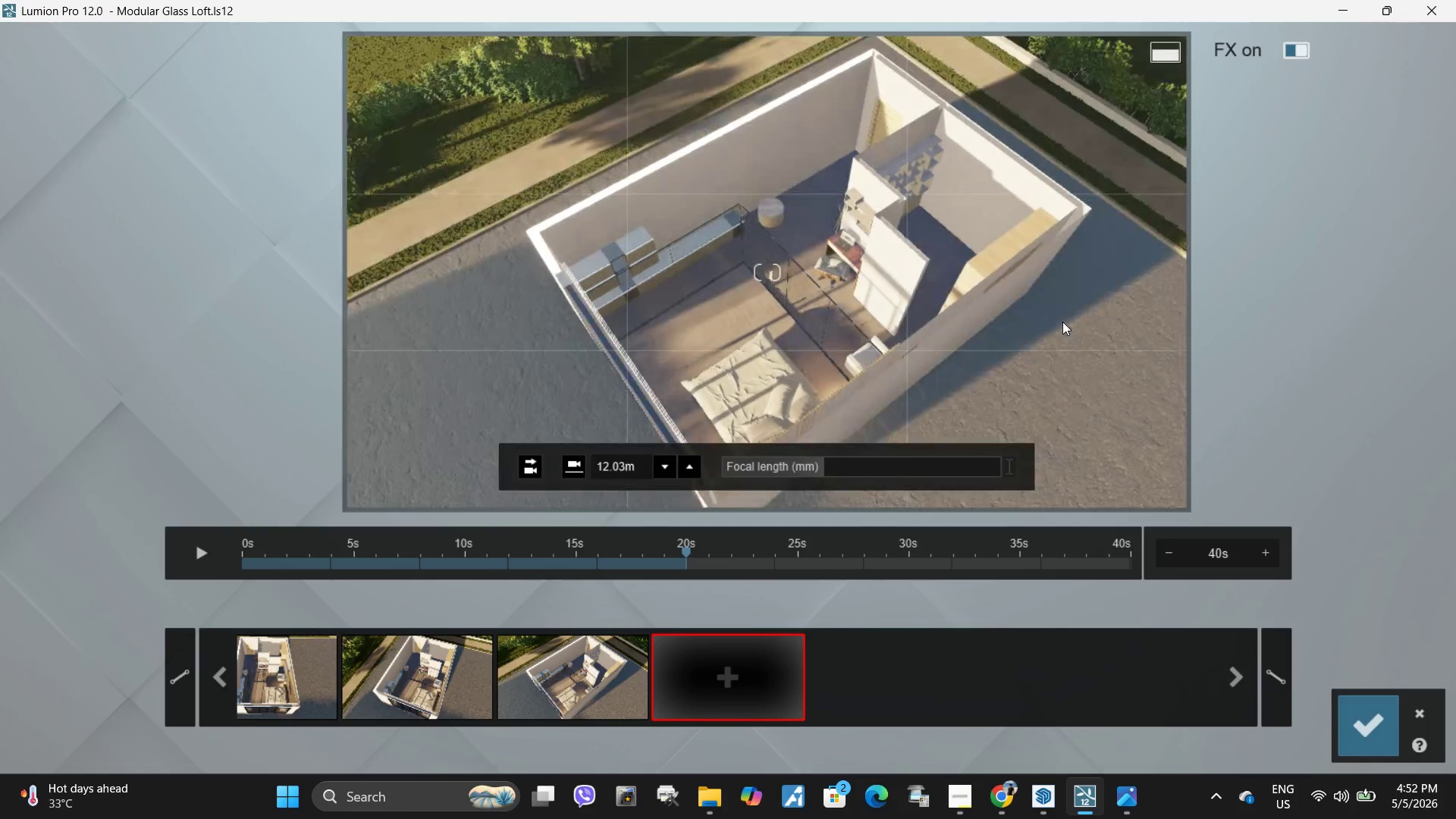 
left_click([714, 684])
 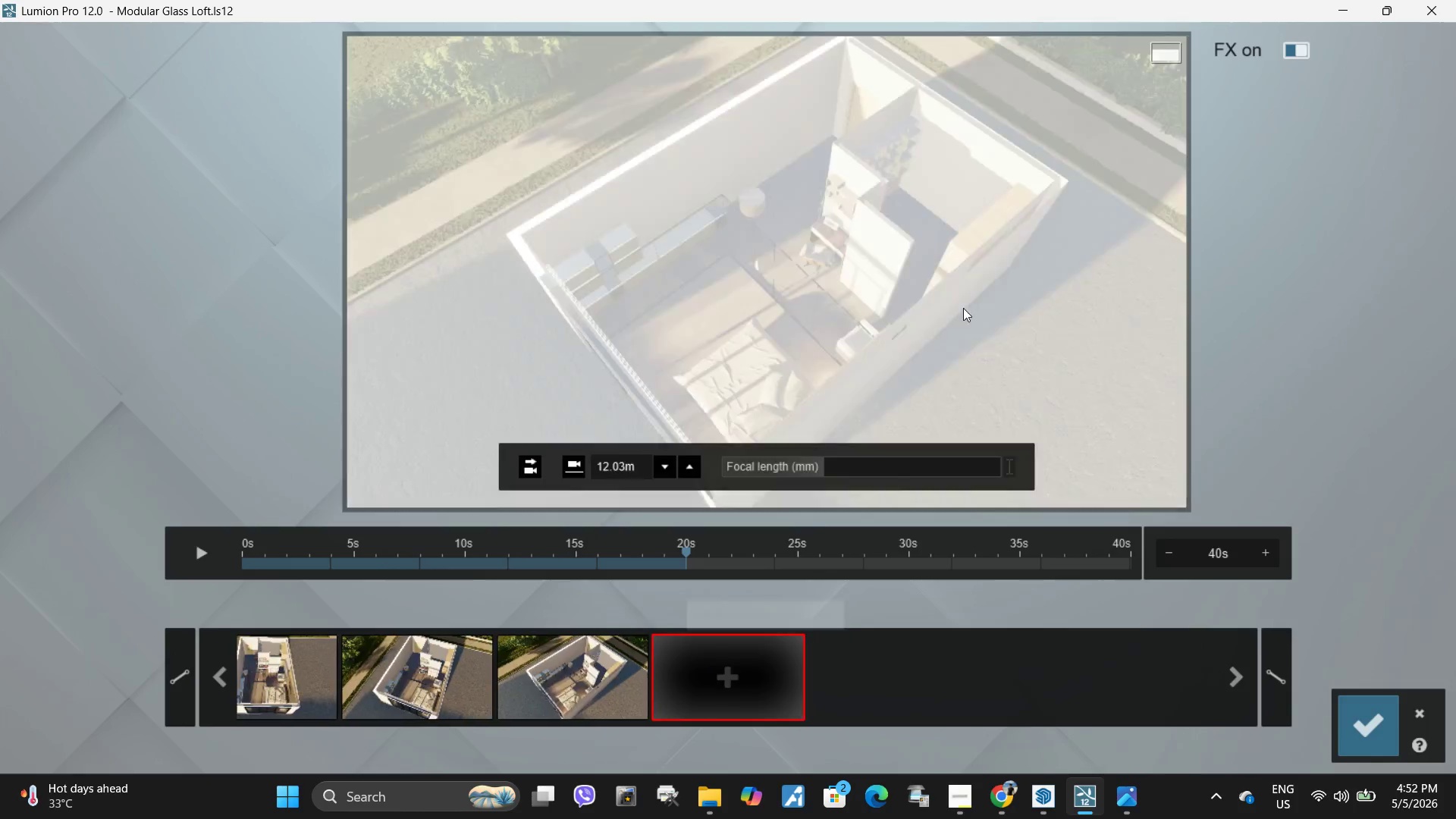 
hold_key(key=Space, duration=5.52)
 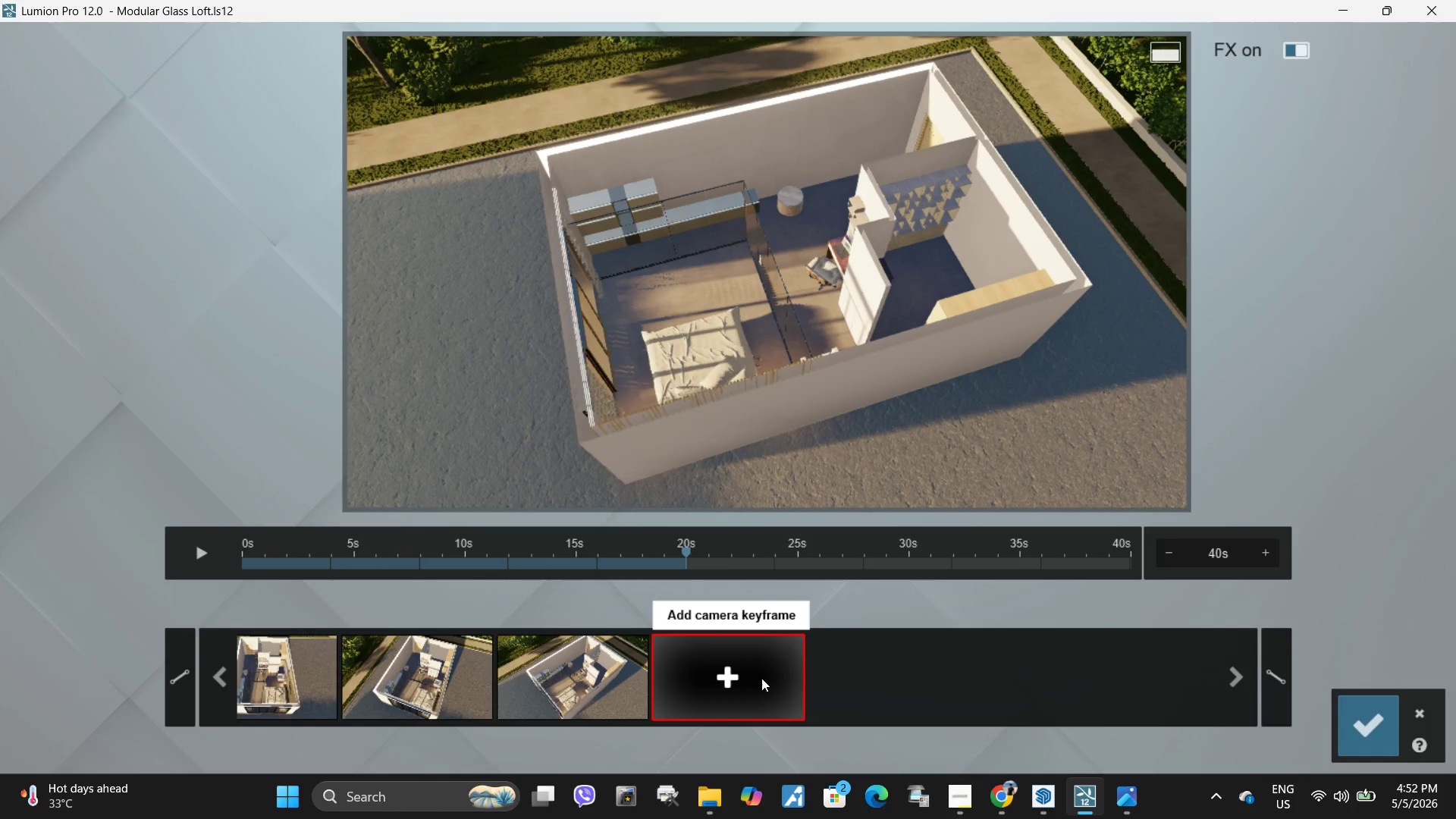 
hold_key(key=D, duration=1.5)
 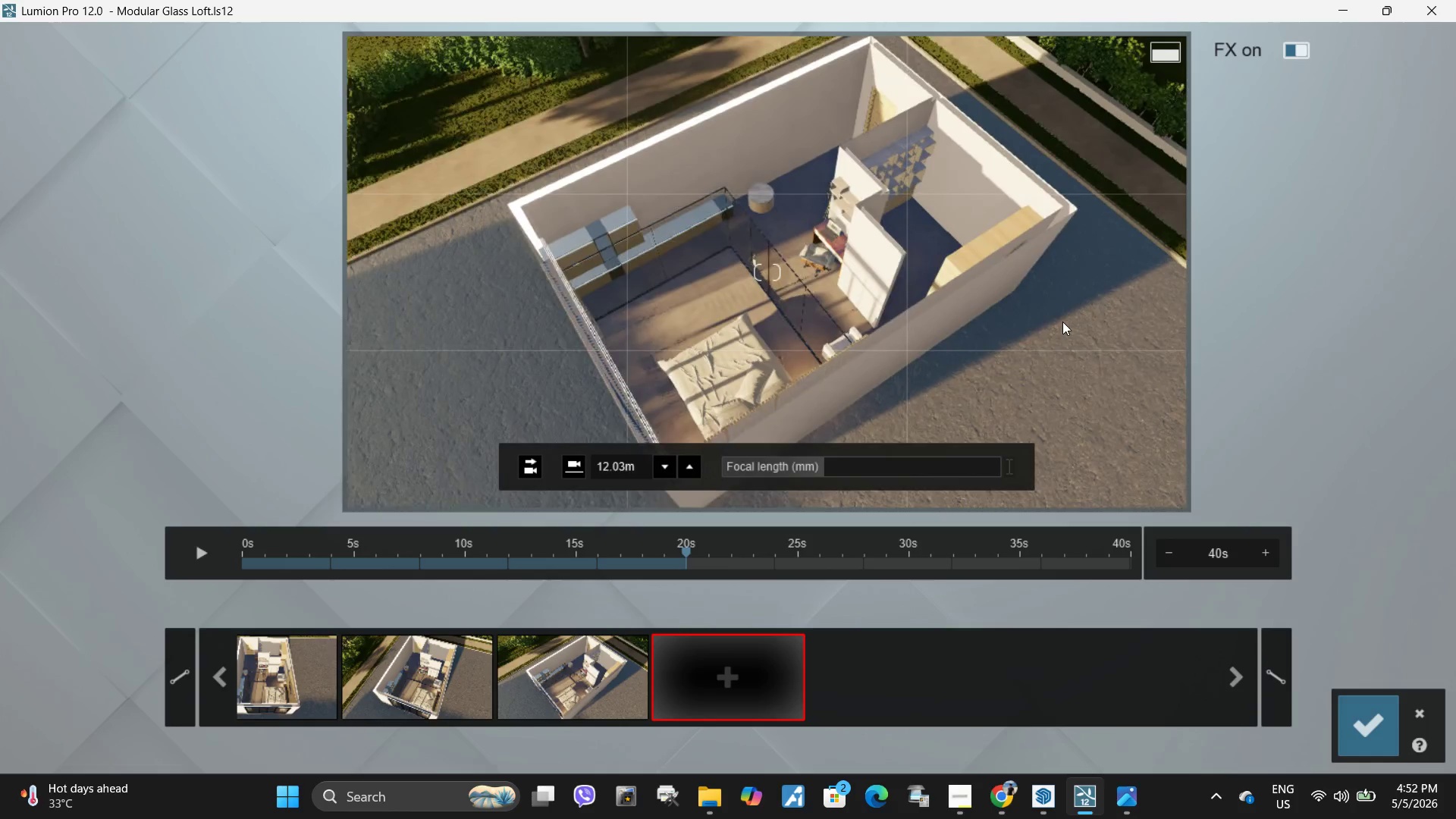 
hold_key(key=D, duration=1.51)
 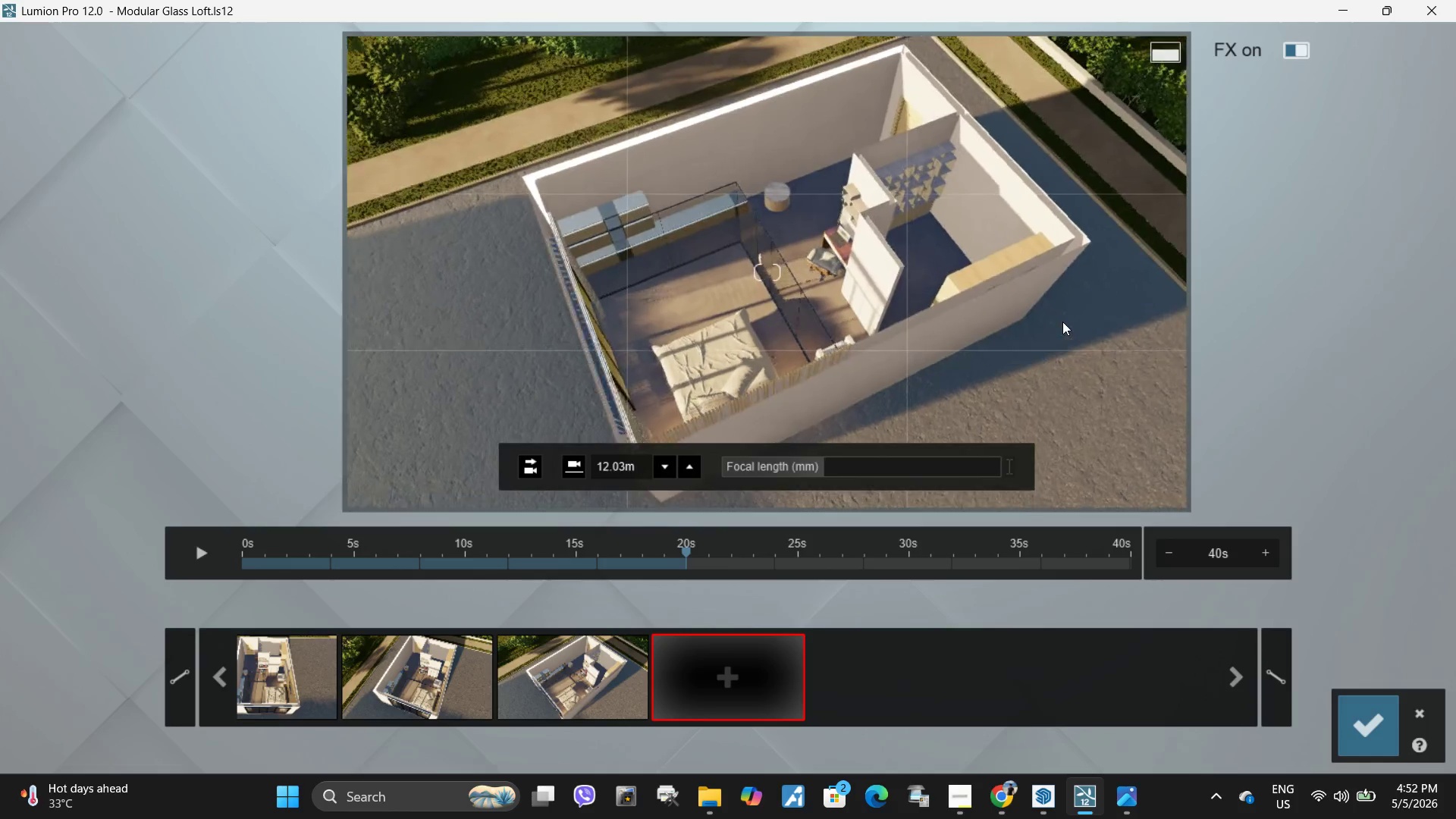 
hold_key(key=D, duration=1.52)
 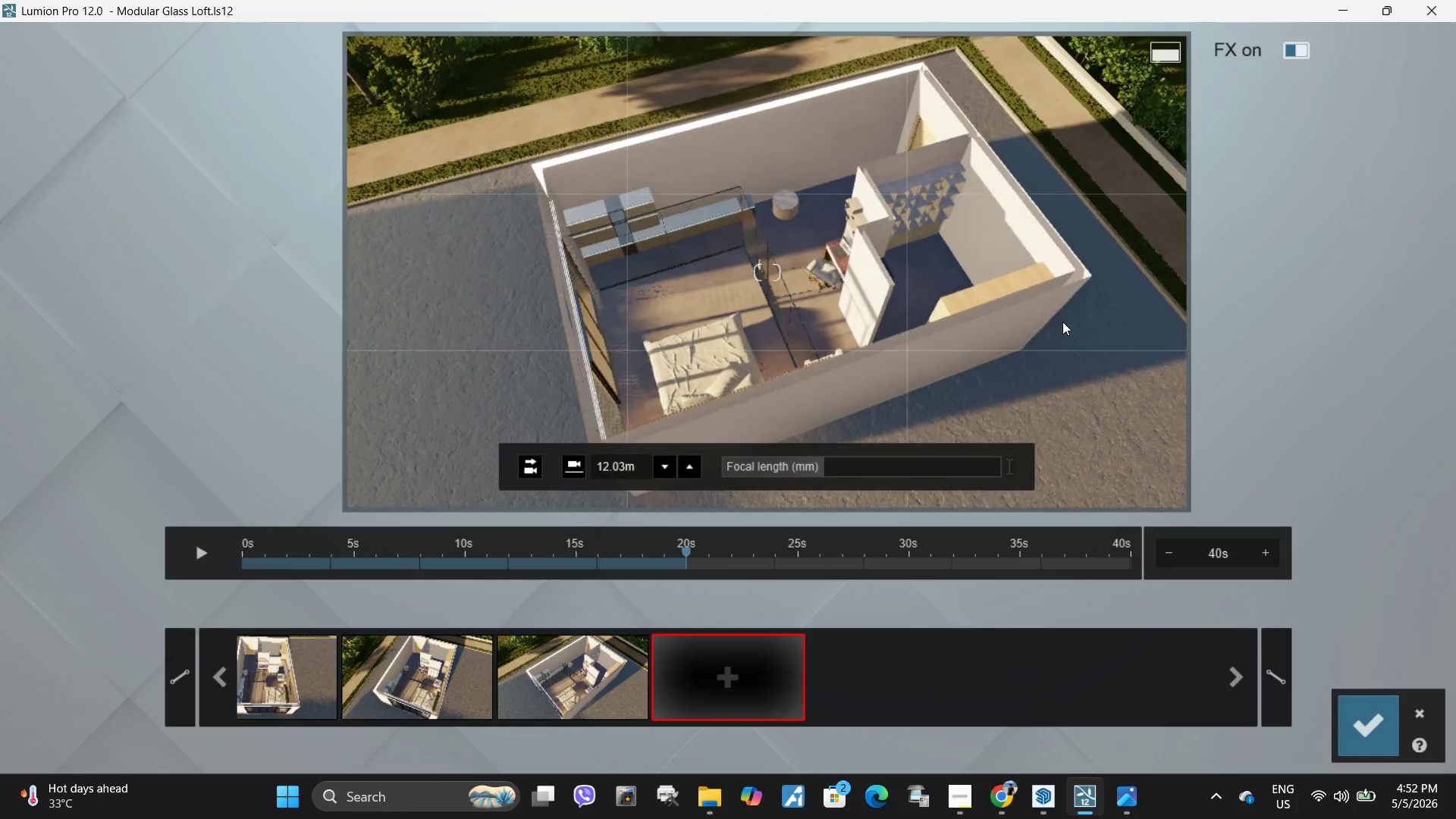 
hold_key(key=D, duration=0.95)
 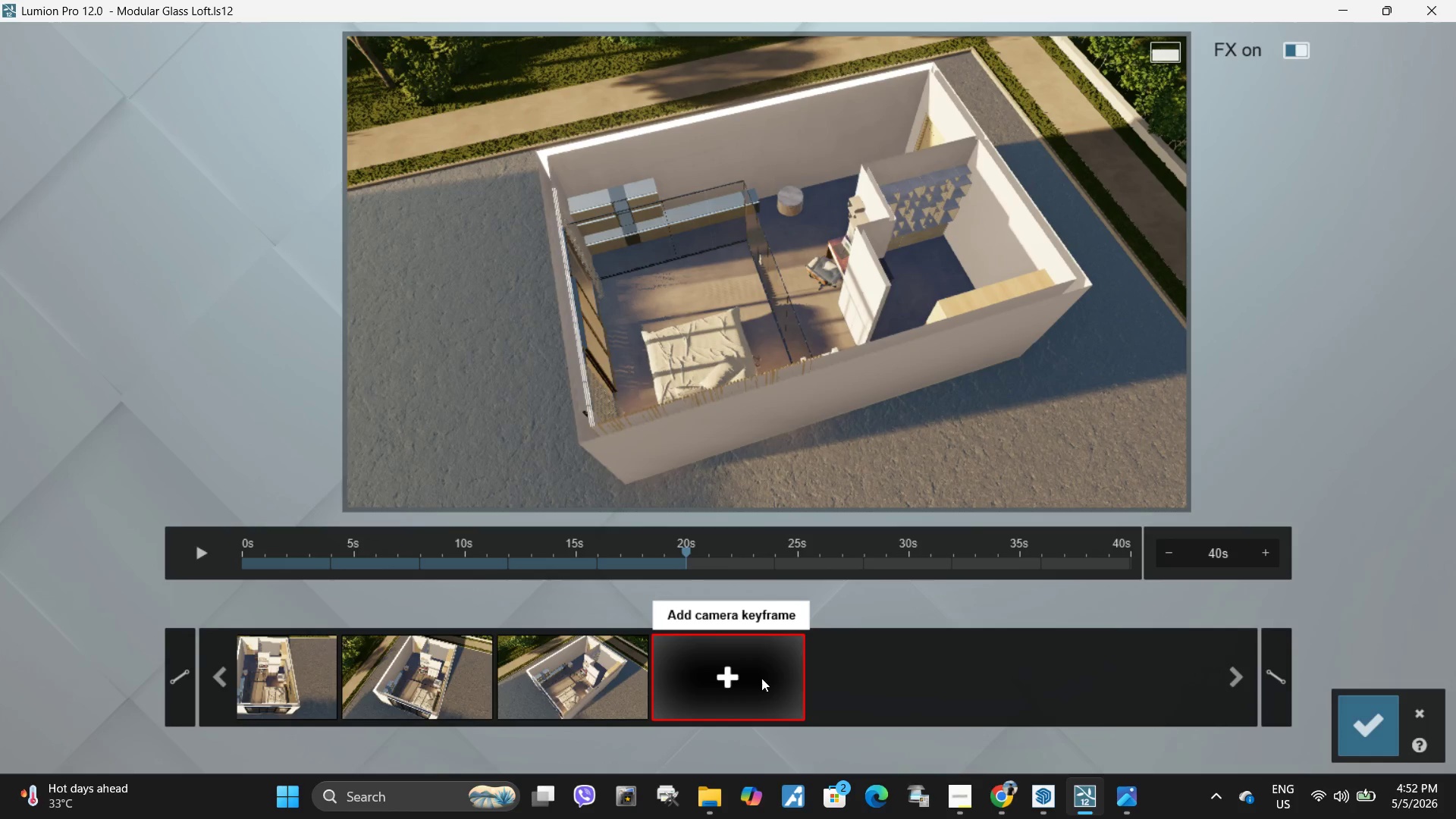 
right_click([1062, 322])
 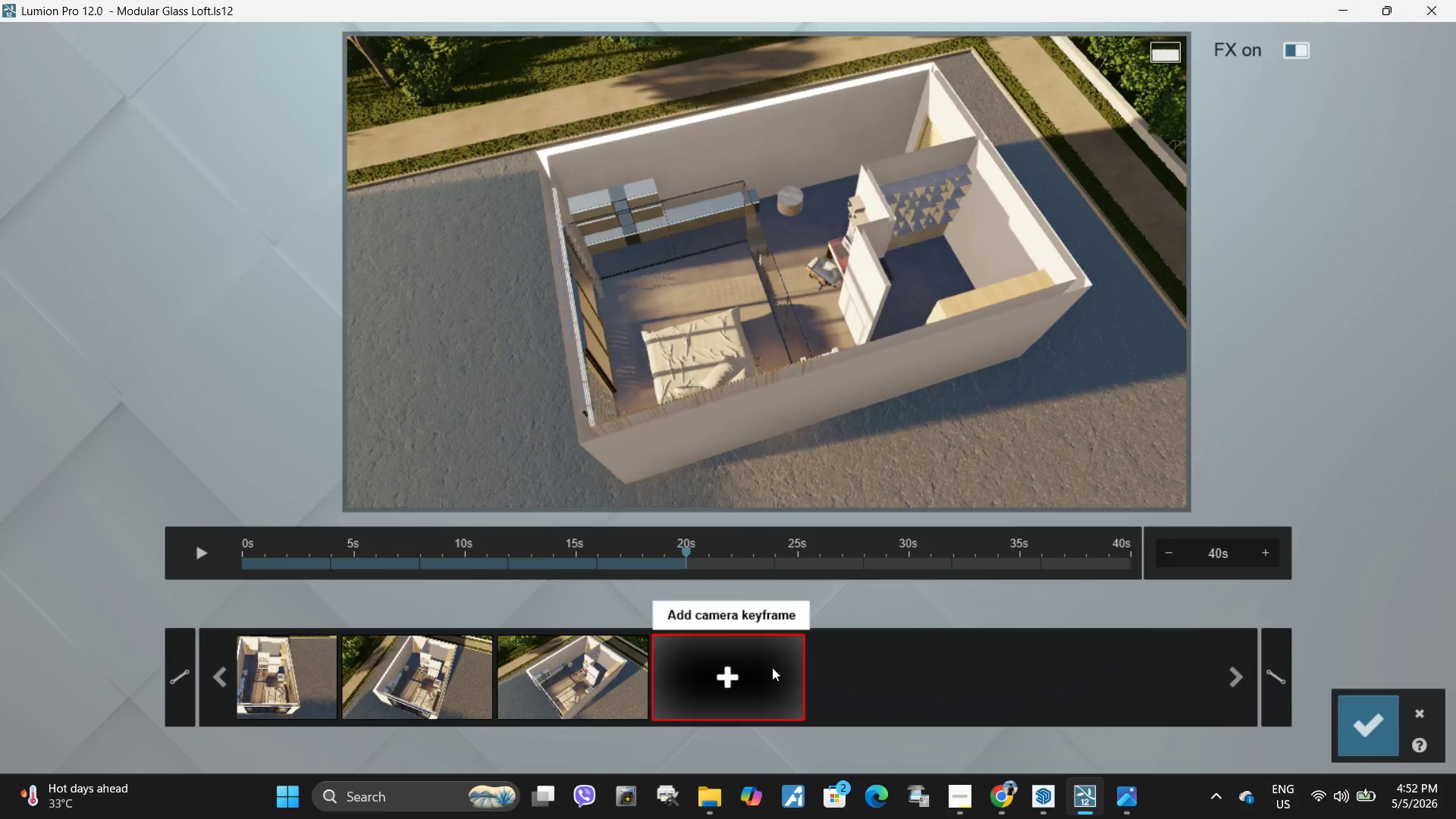 
left_click([758, 679])
 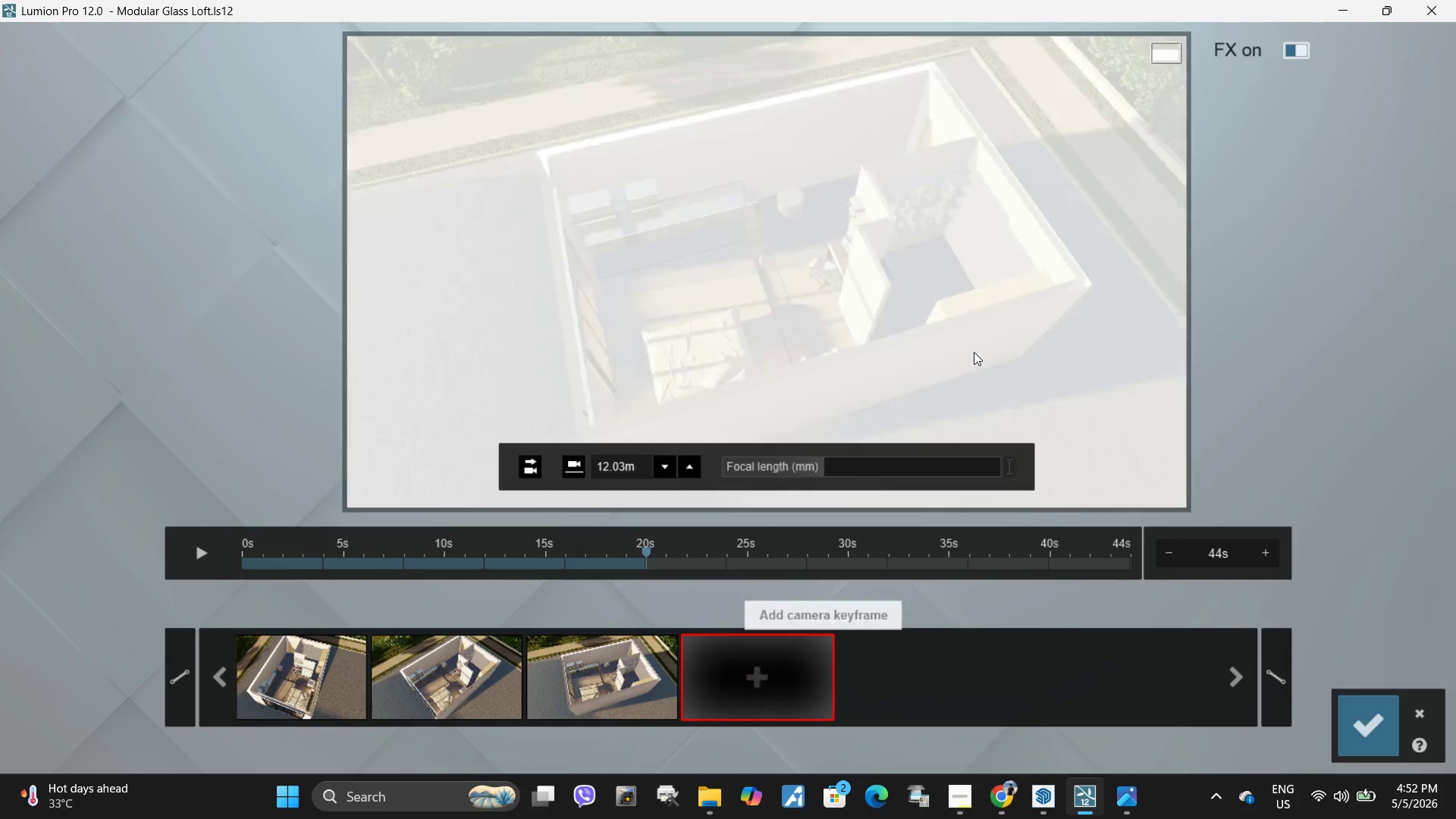 
hold_key(key=D, duration=1.5)
 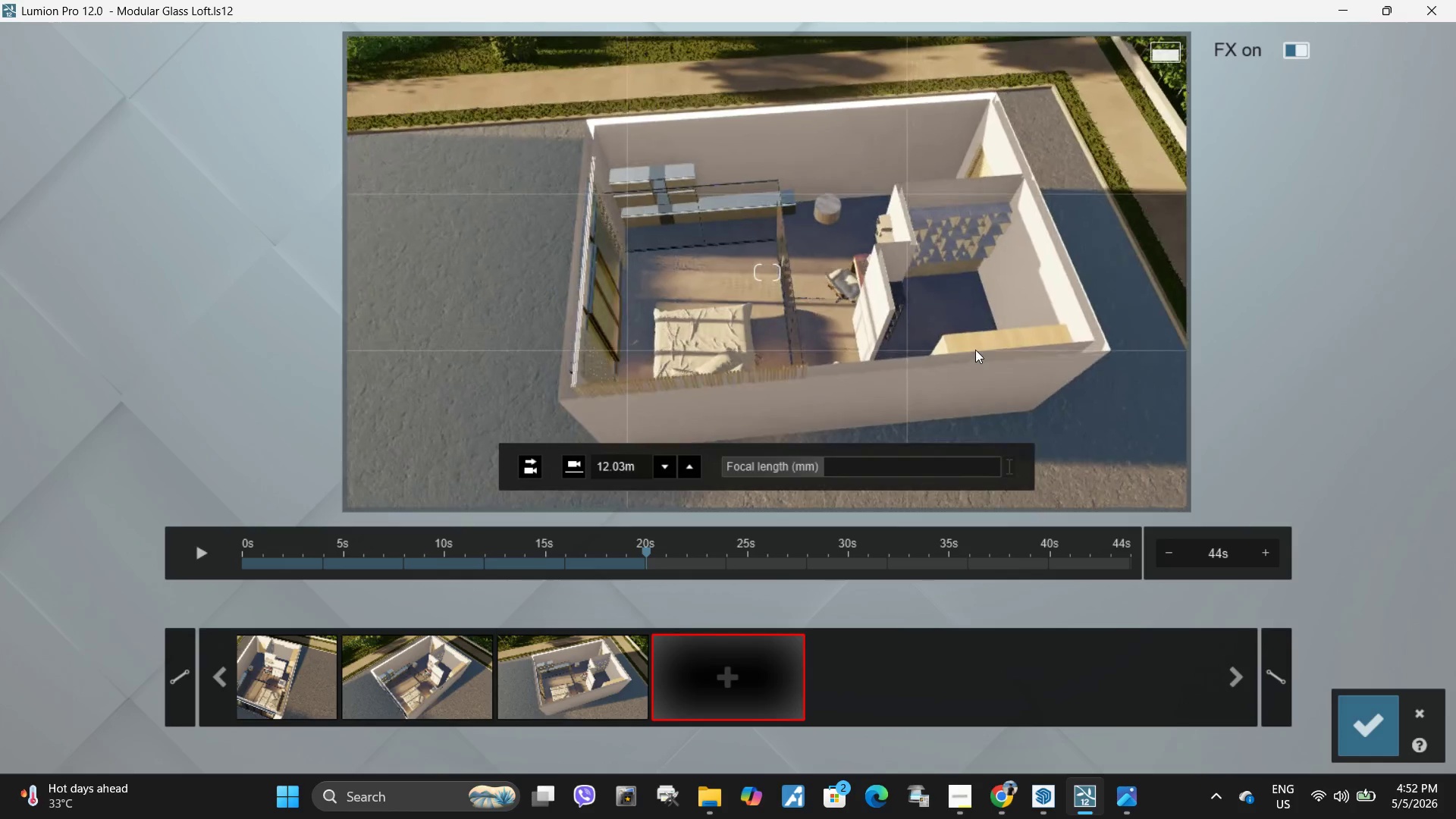 
hold_key(key=Space, duration=4.25)
 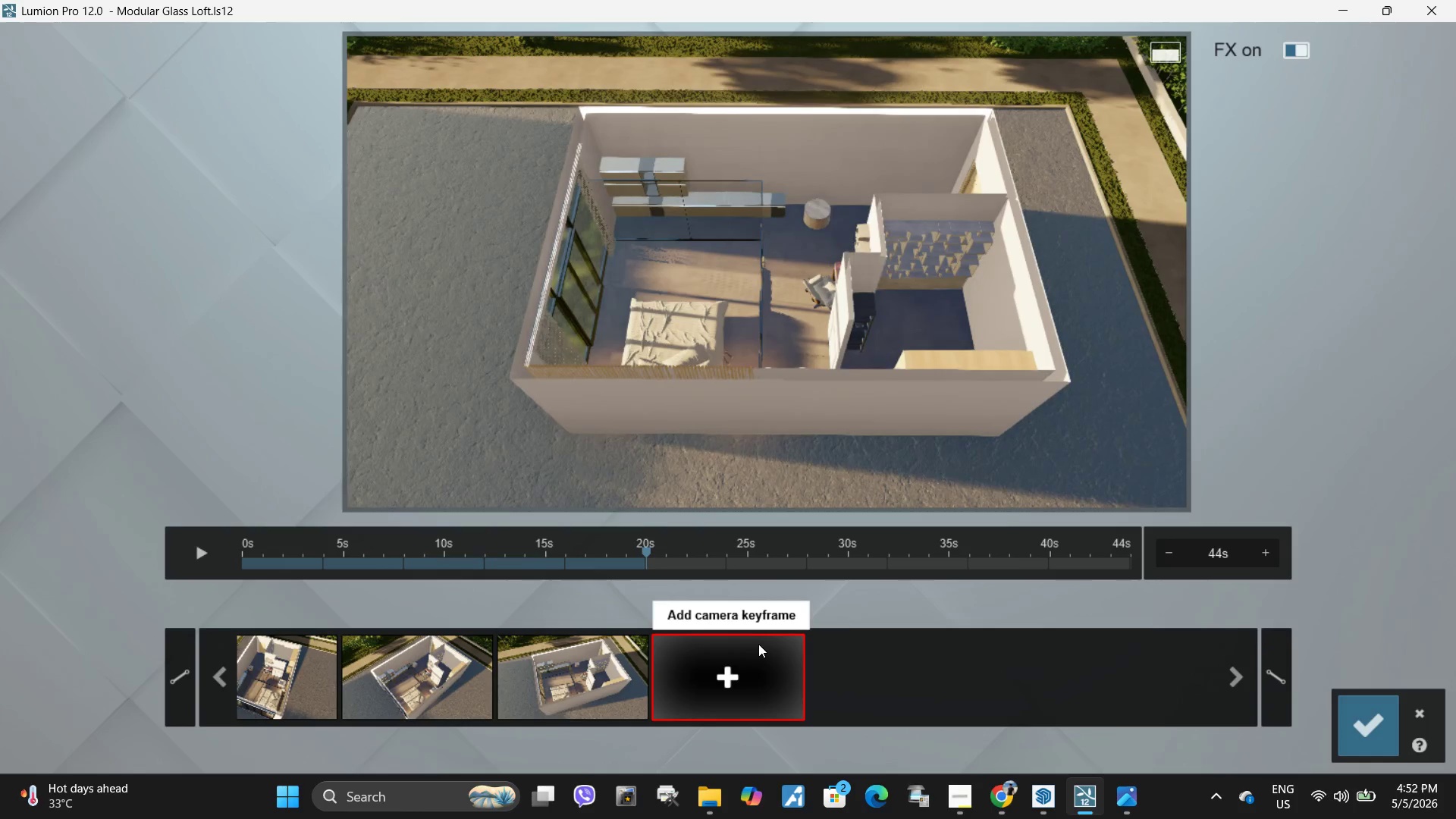 
hold_key(key=D, duration=1.52)
 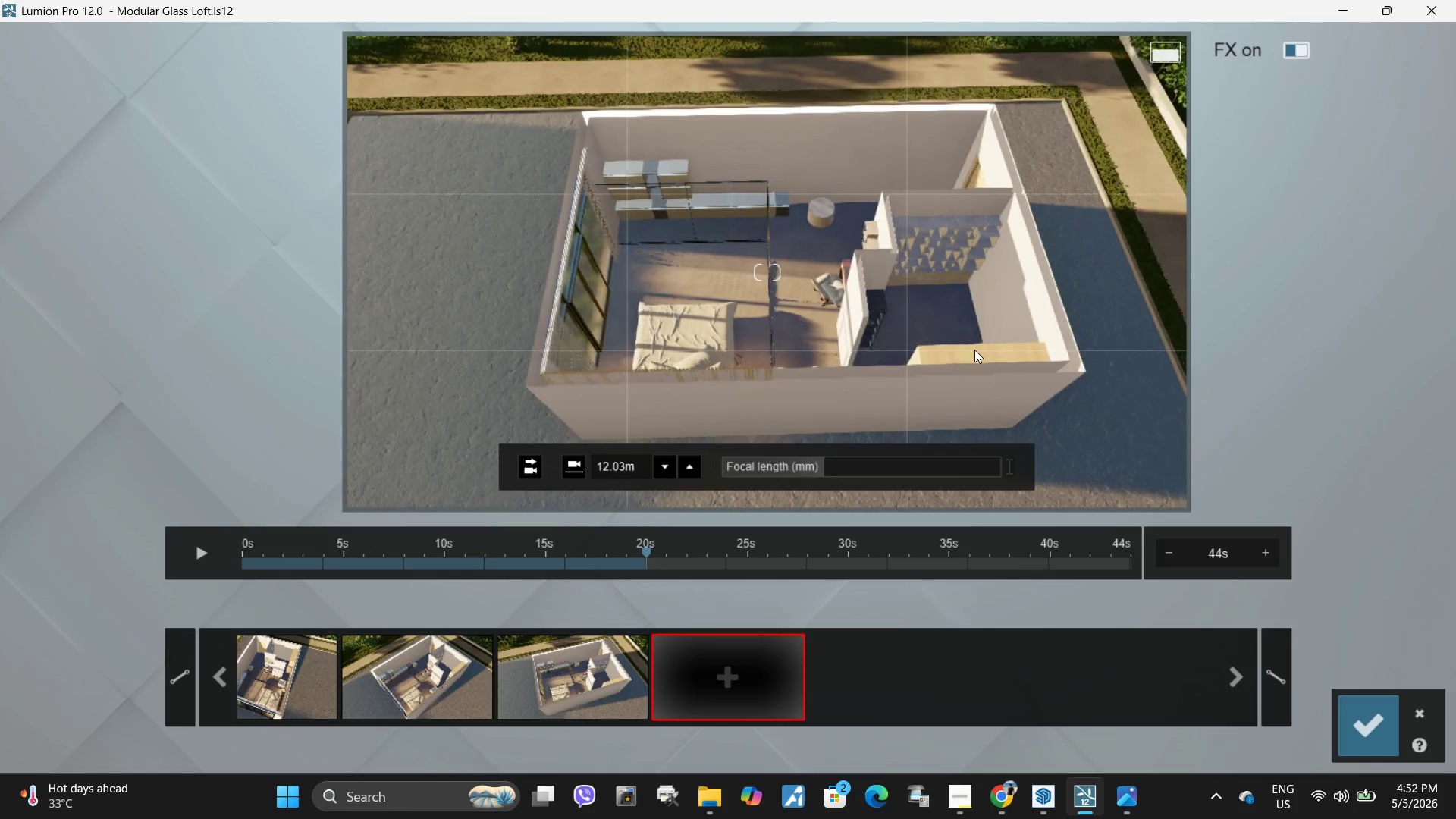 
hold_key(key=D, duration=1.12)
 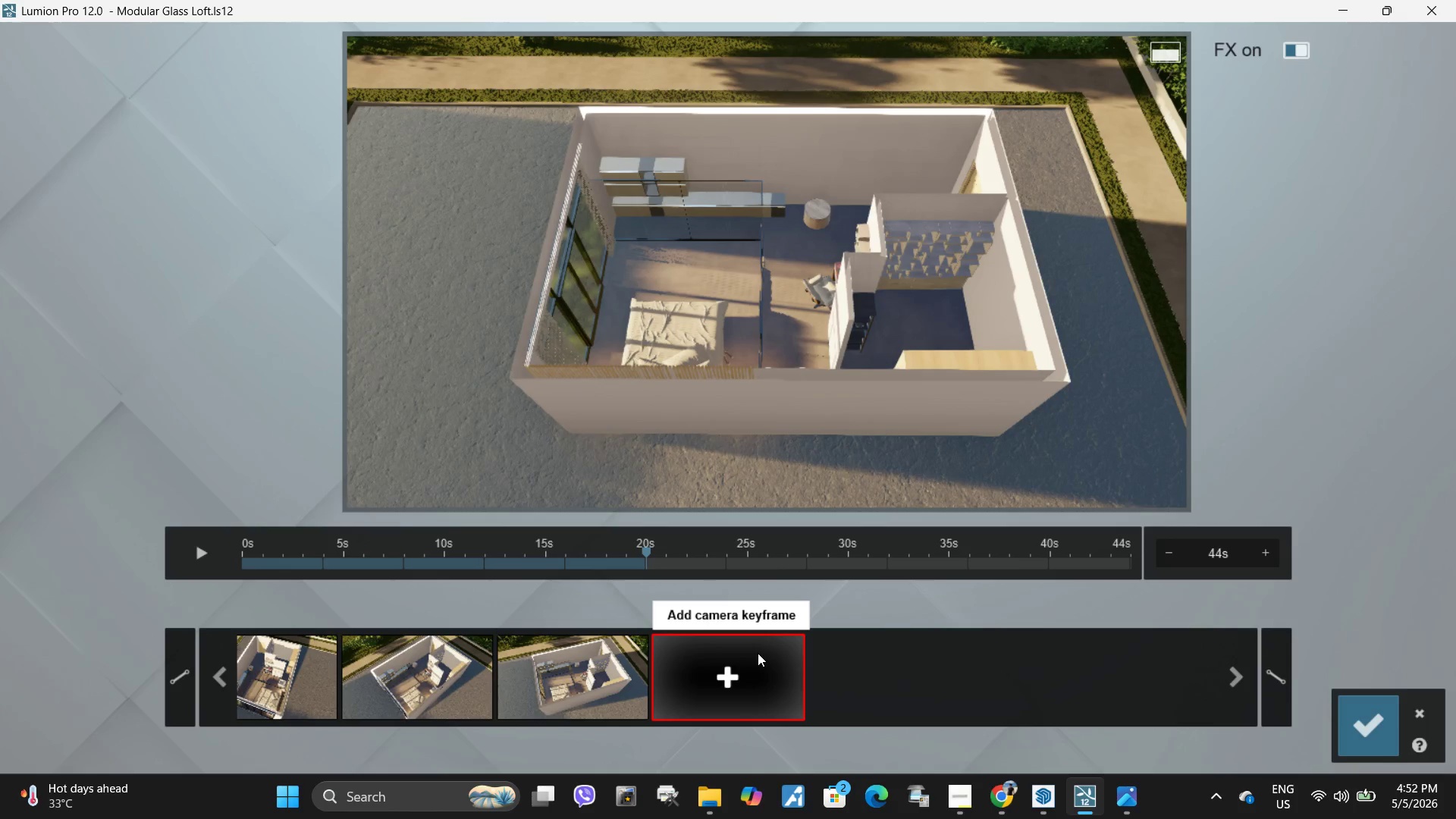 
left_click([758, 653])
 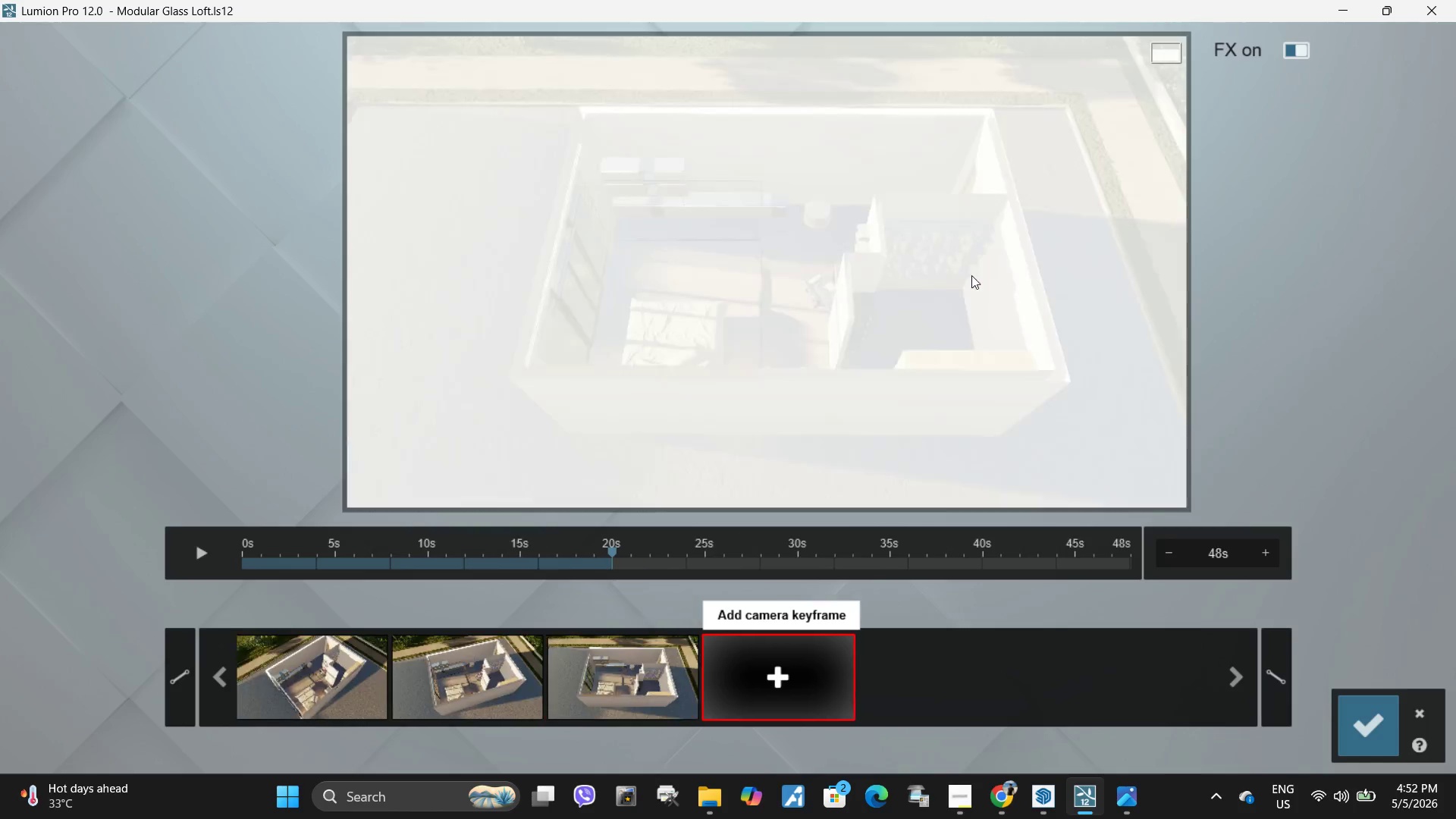 
hold_key(key=Space, duration=1.5)
 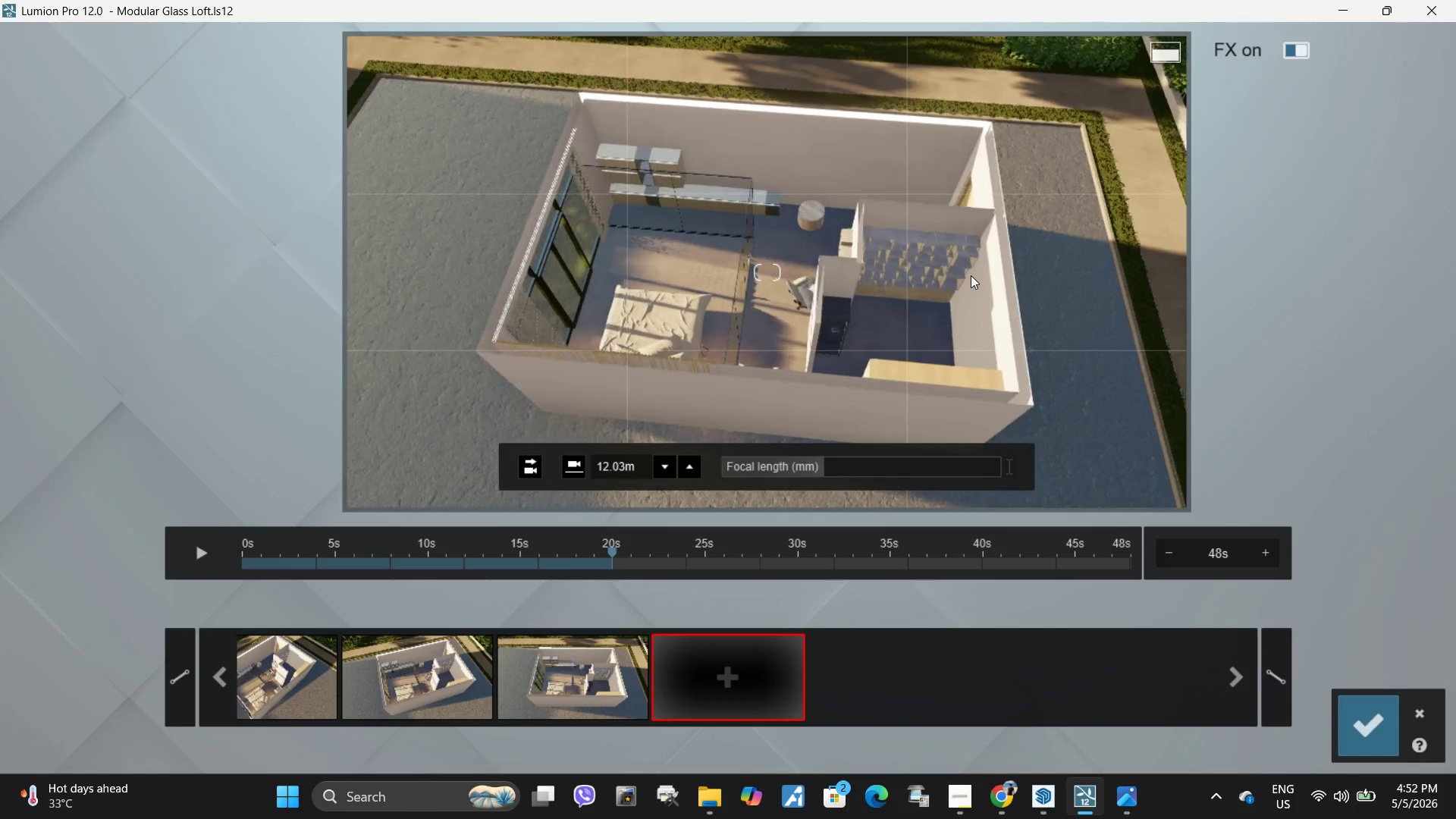 
hold_key(key=D, duration=8.31)
 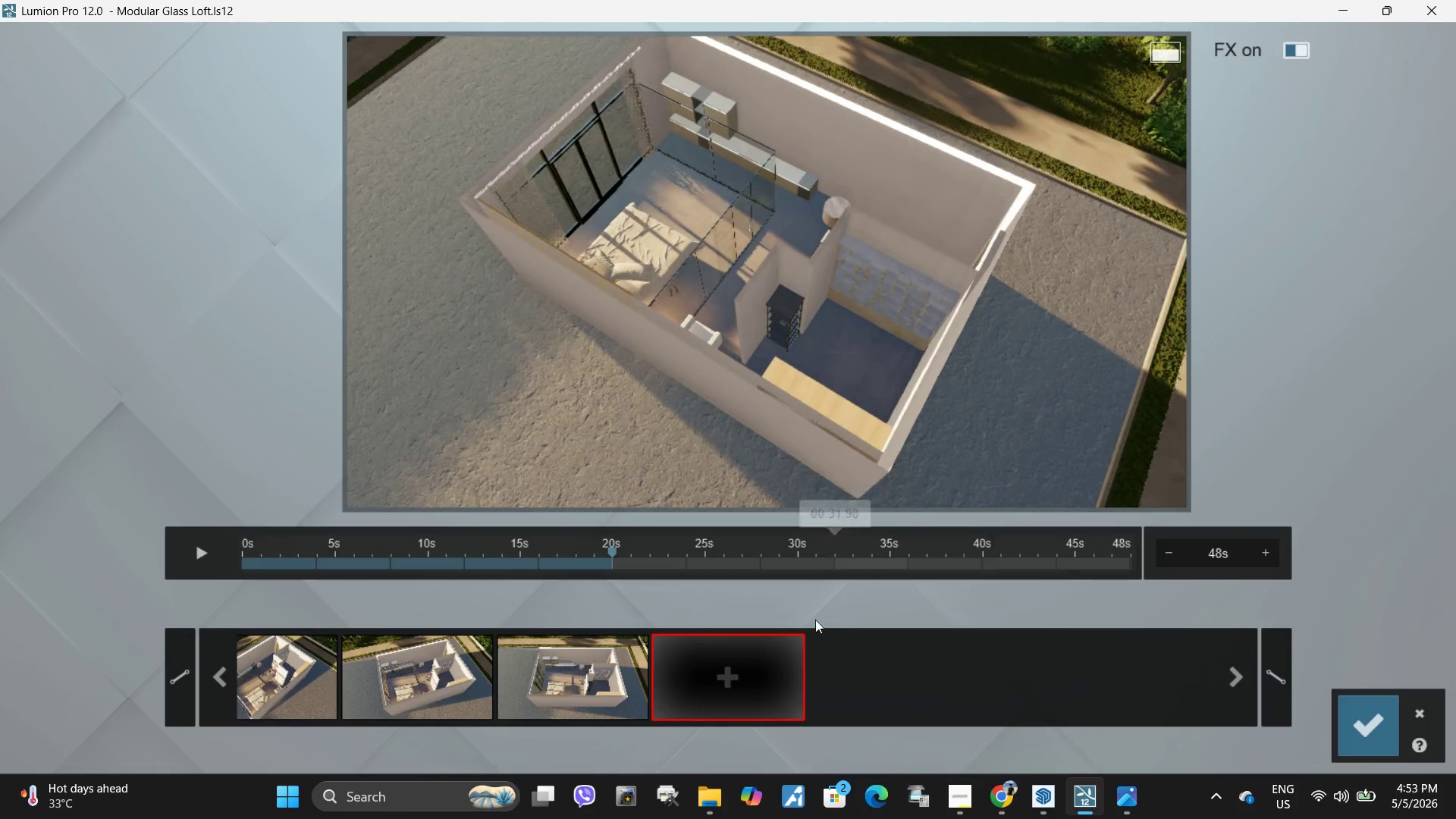 
hold_key(key=Space, duration=1.51)
 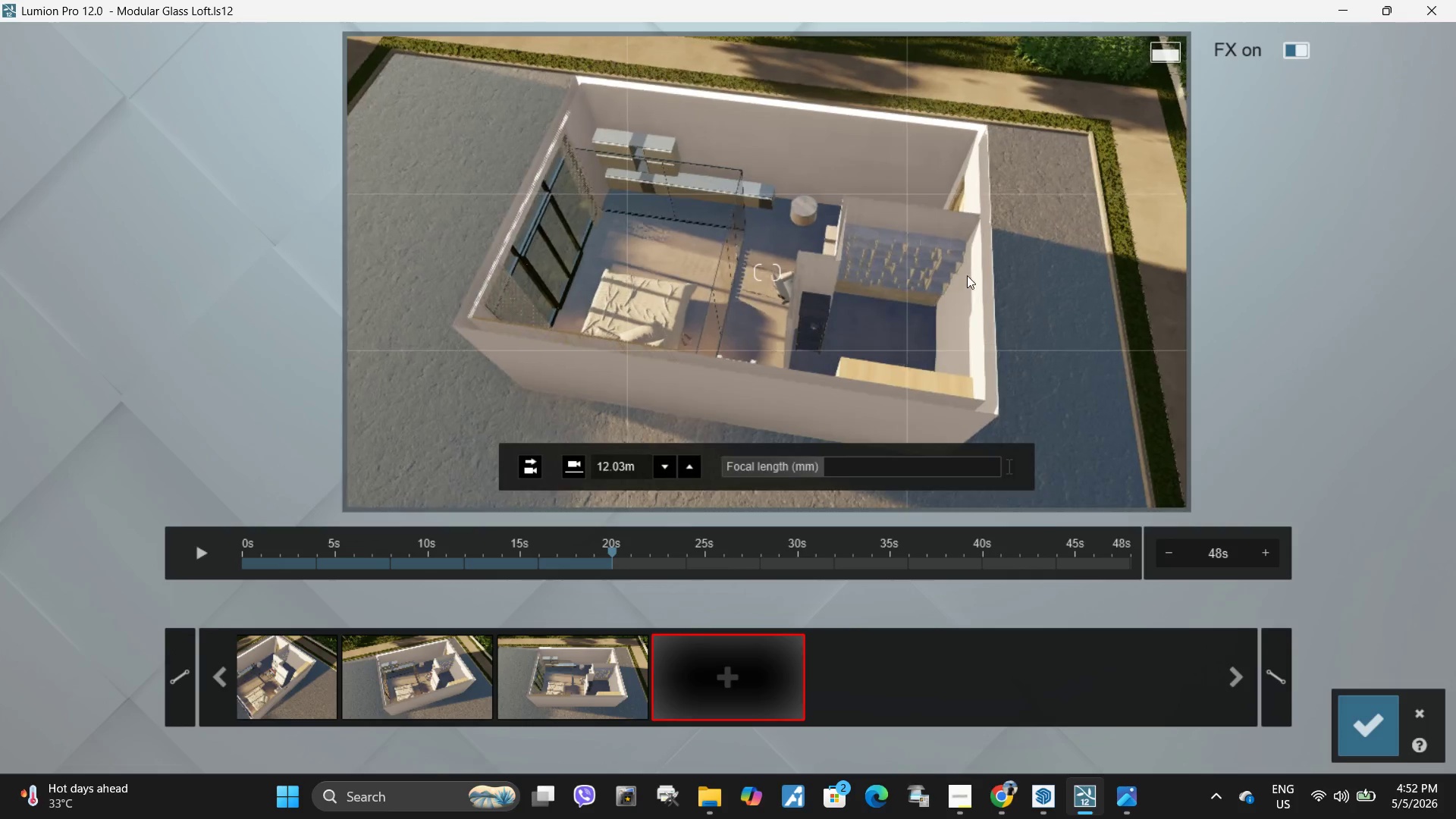 
hold_key(key=Space, duration=1.52)
 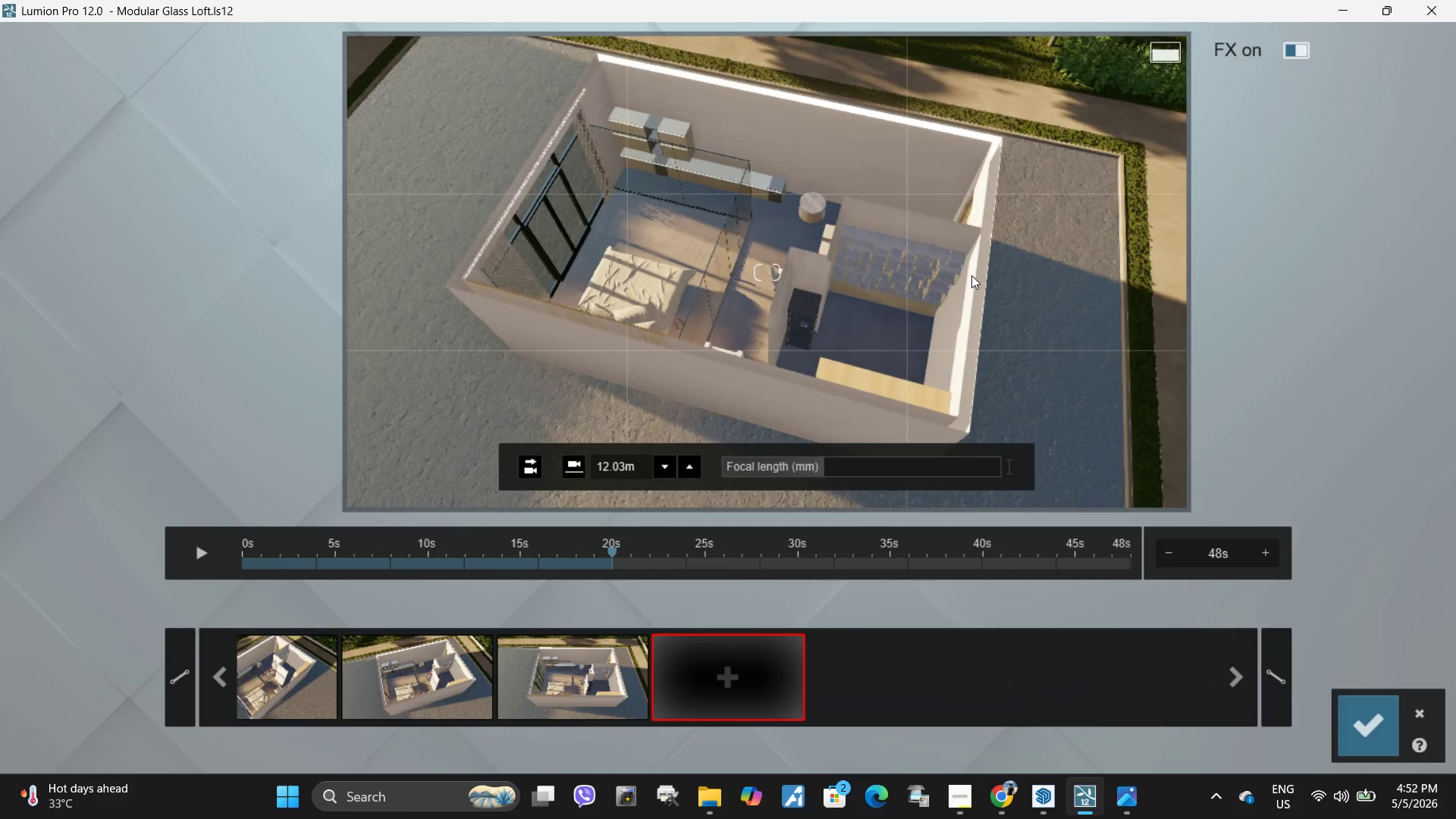 
hold_key(key=Space, duration=1.5)
 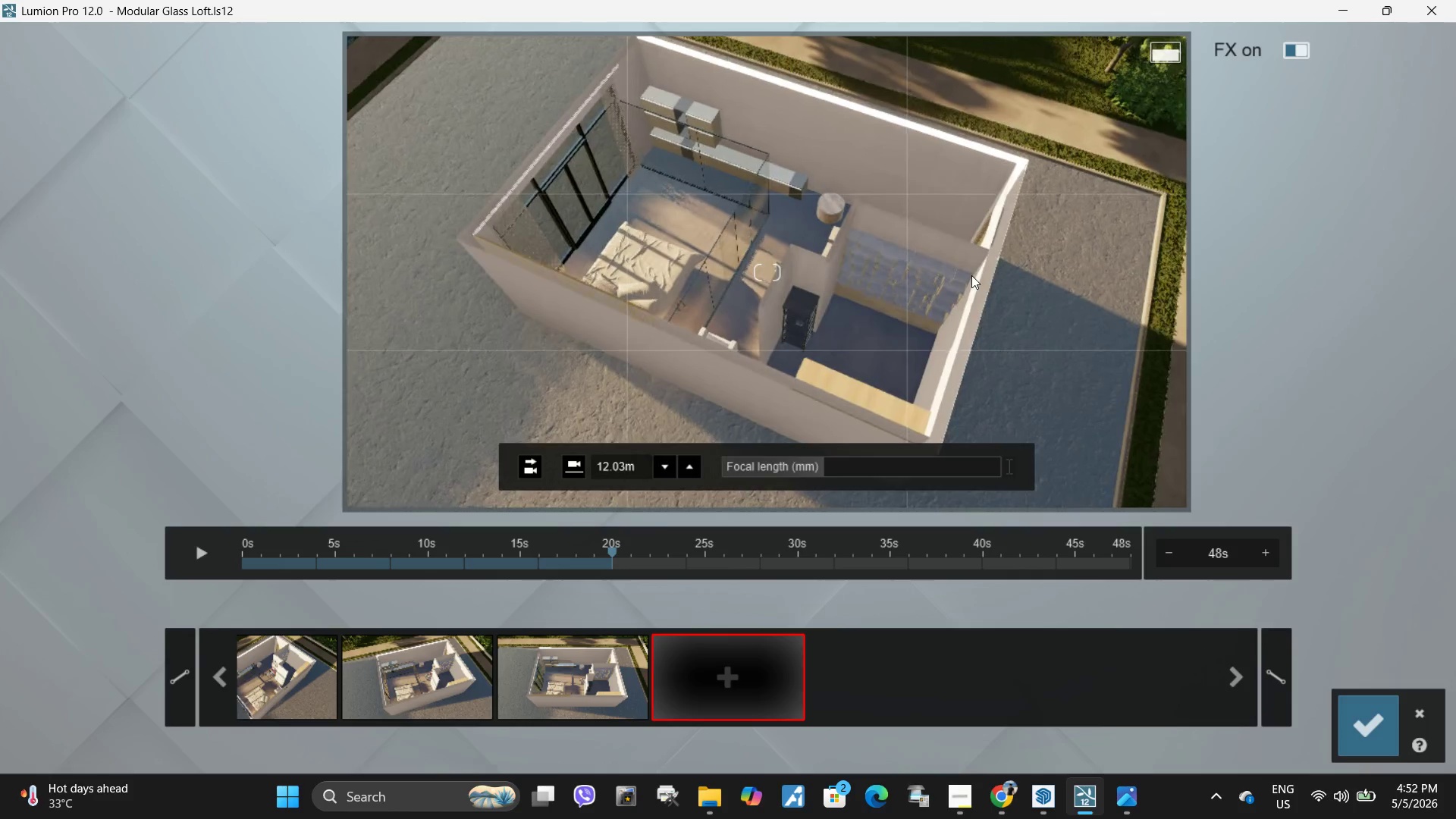 
hold_key(key=Space, duration=1.5)
 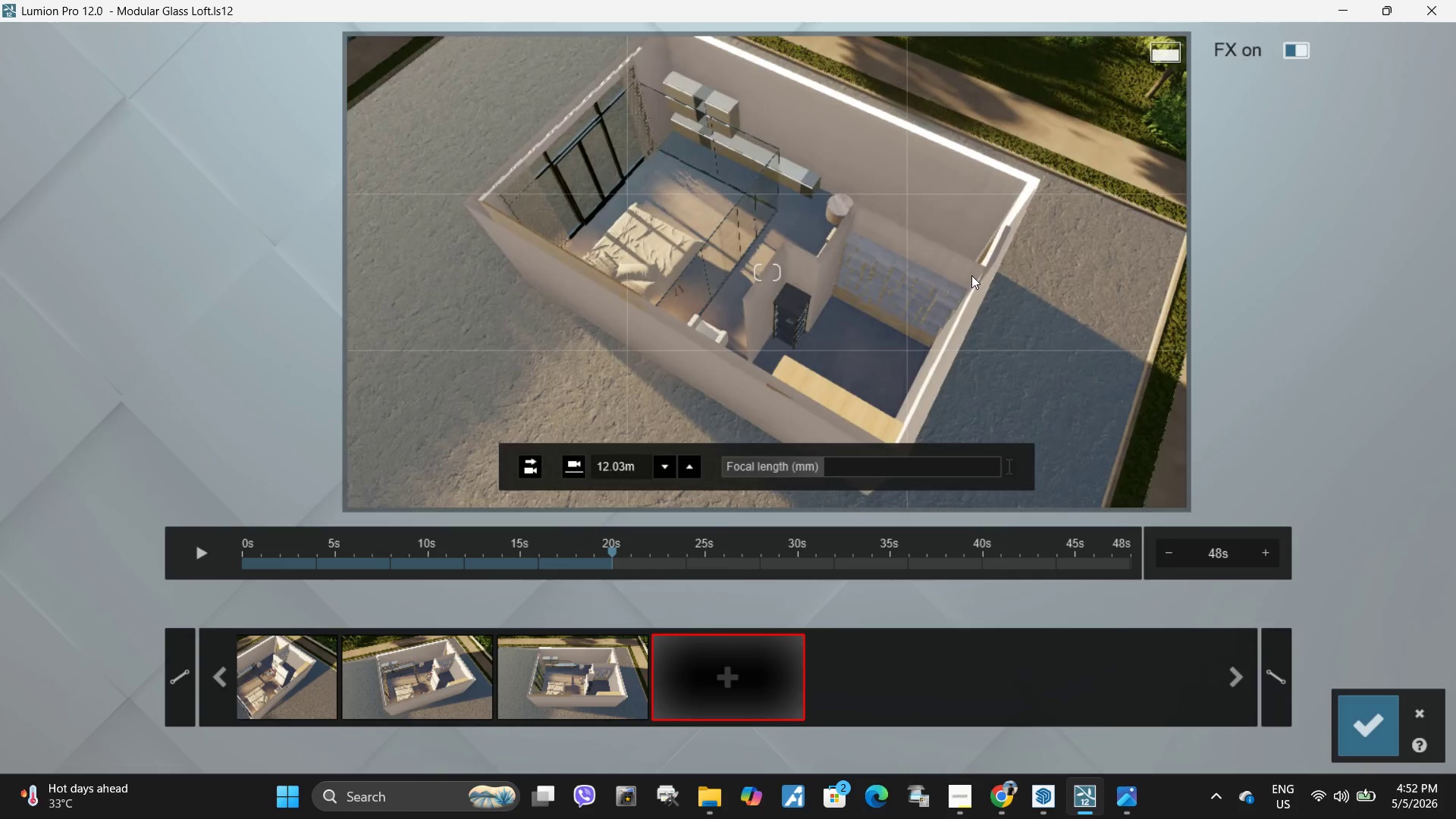 
hold_key(key=Space, duration=0.8)
 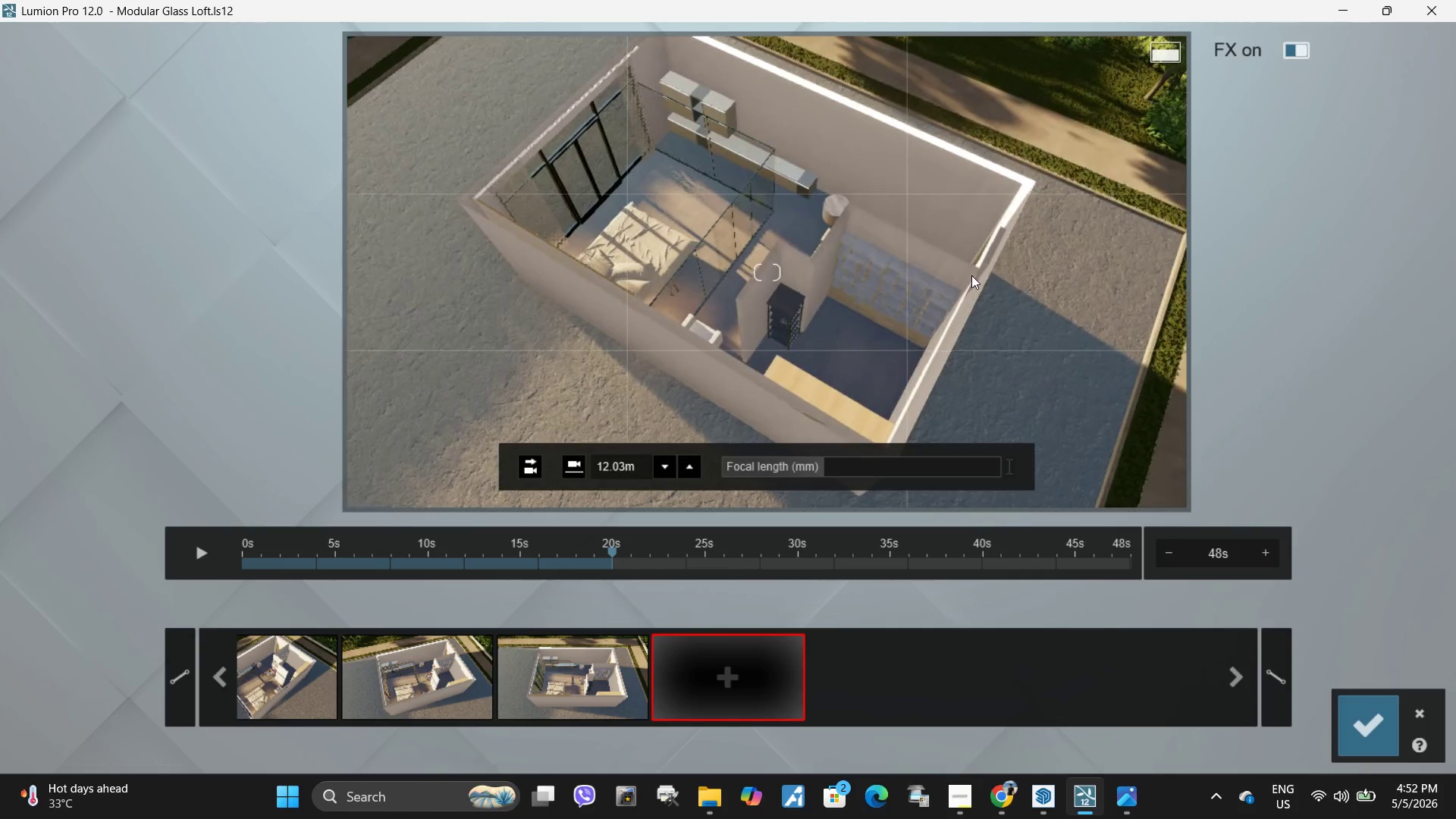 
right_click([971, 275])
 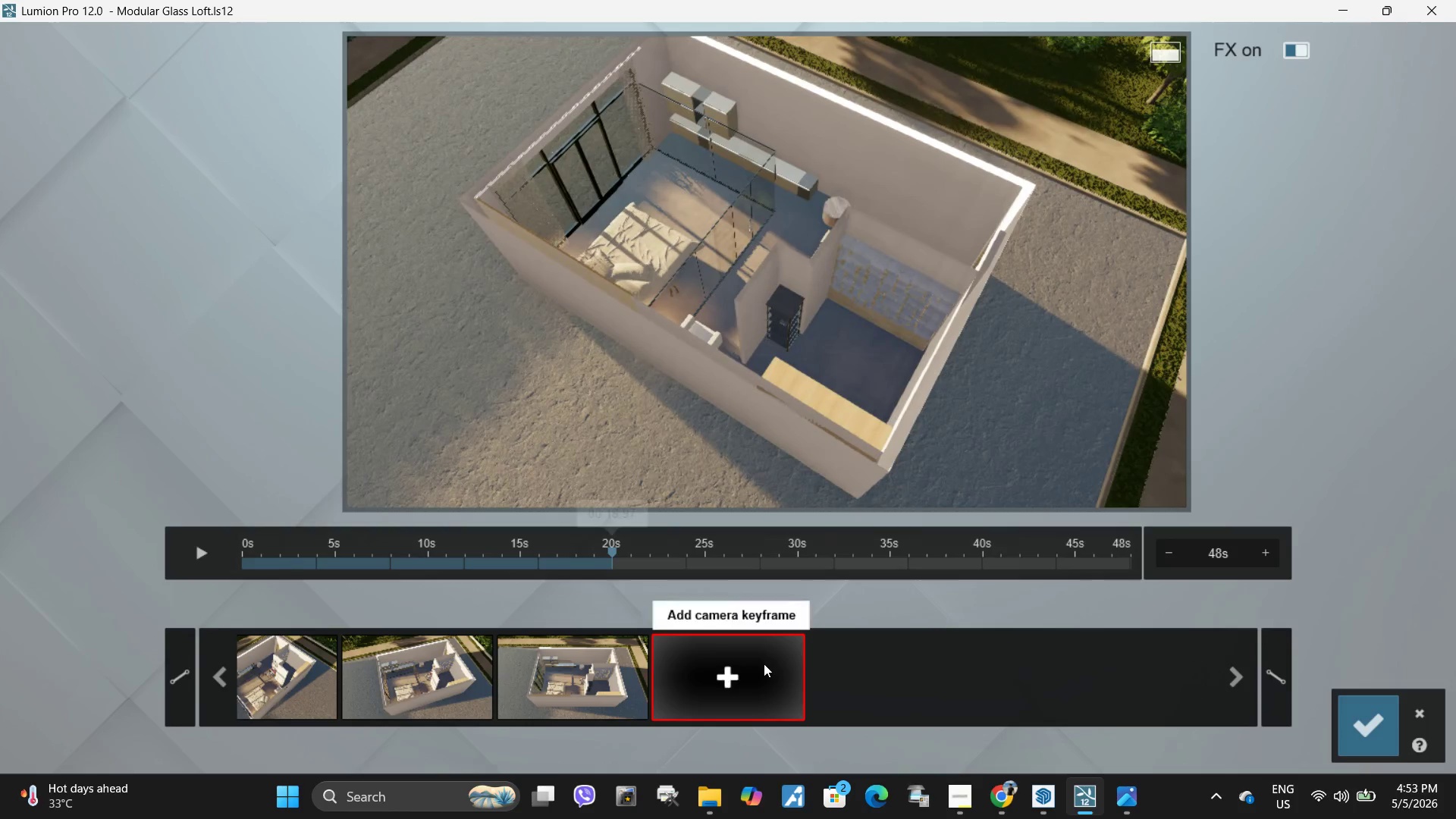 
left_click([742, 661])
 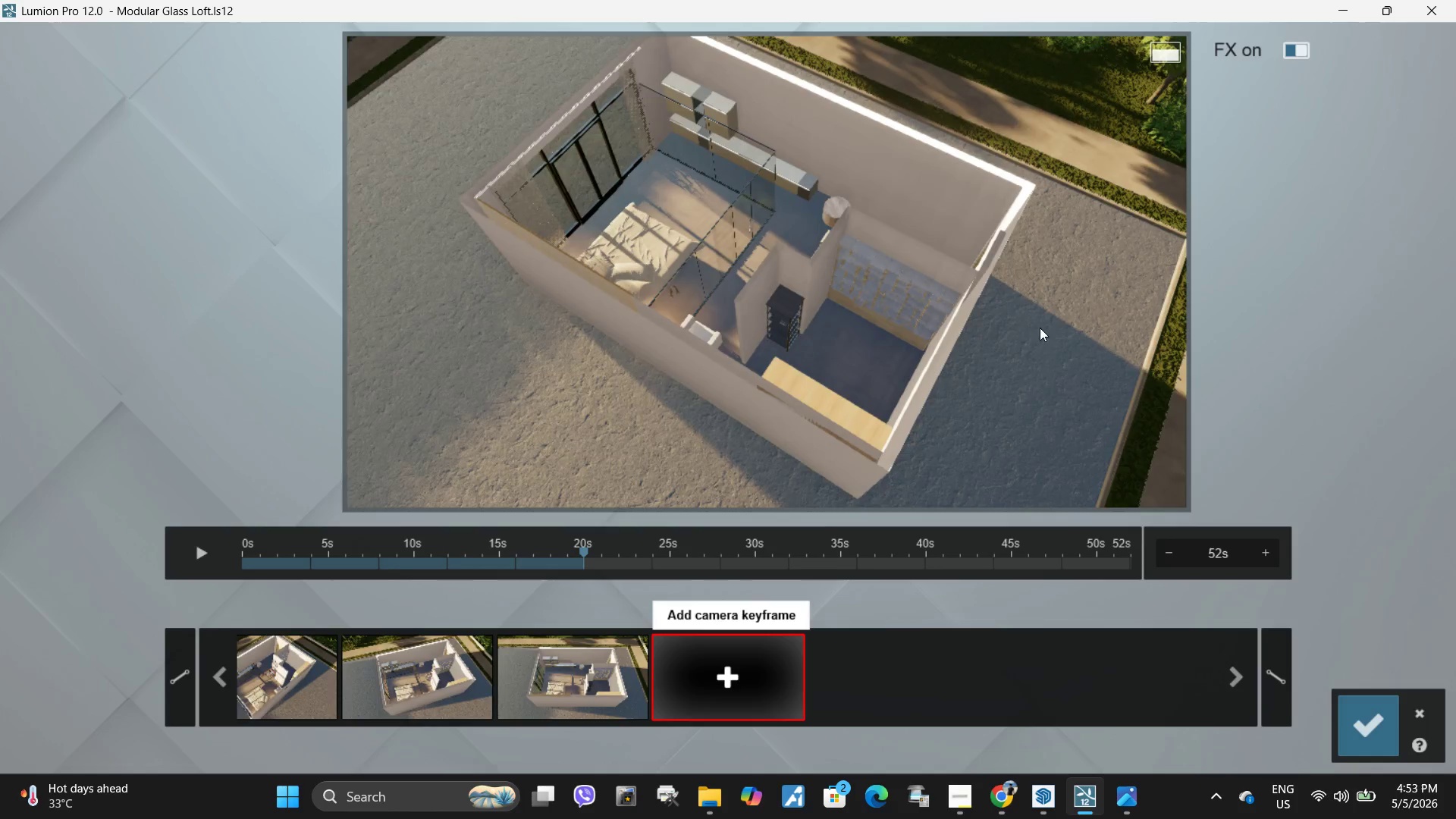 
hold_key(key=D, duration=1.5)
 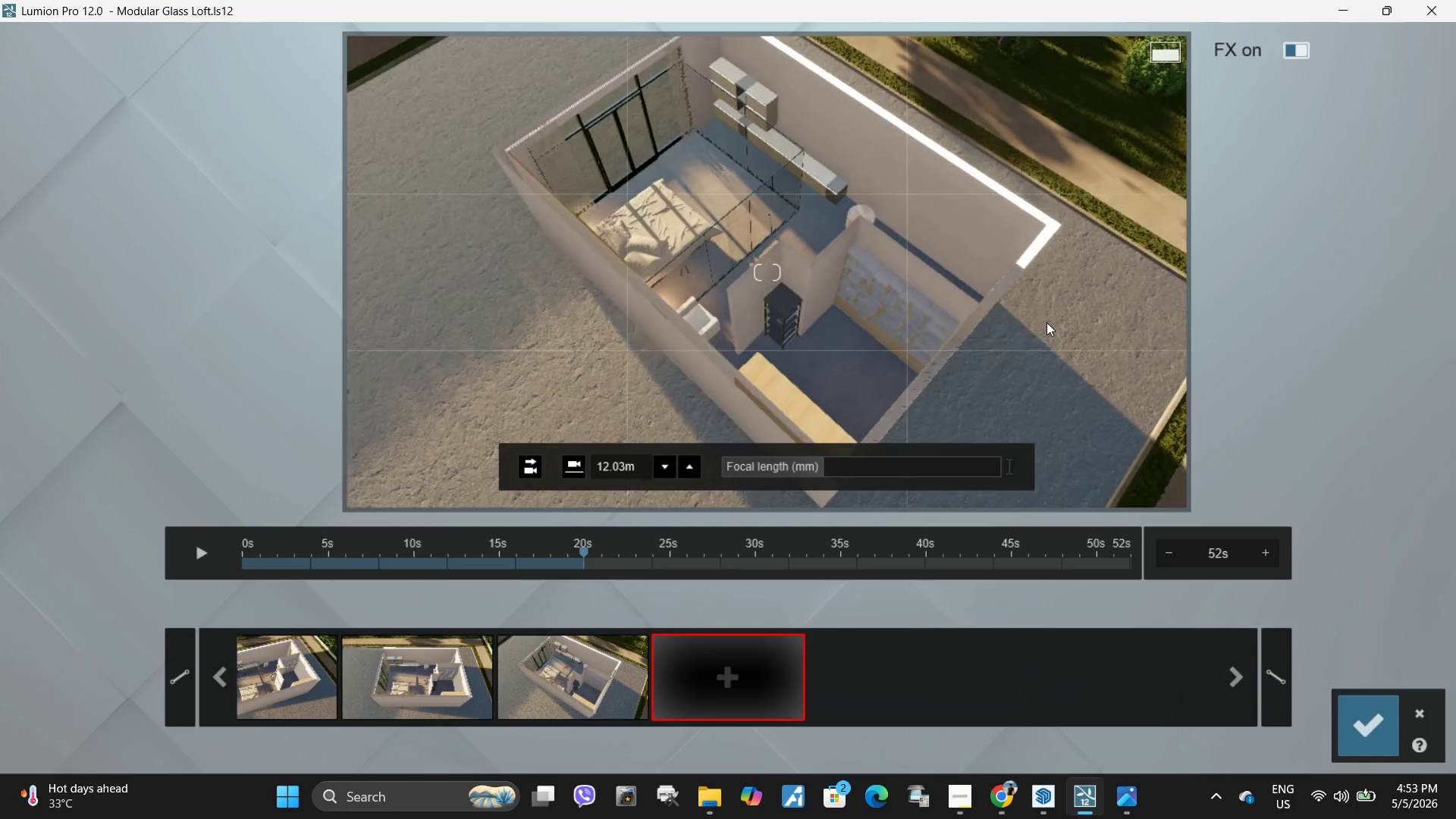 
hold_key(key=Space, duration=6.05)
 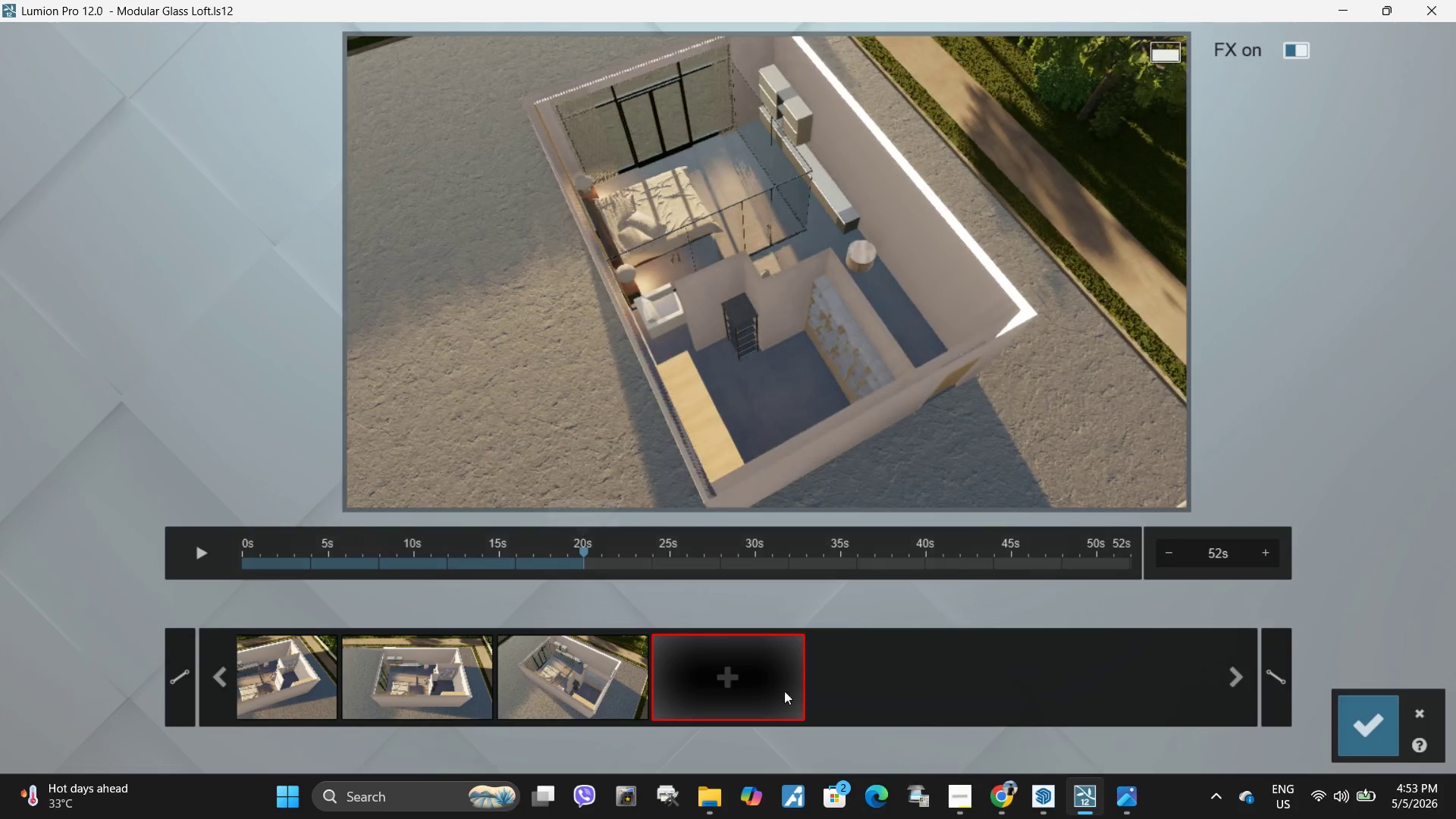 
hold_key(key=D, duration=1.51)
 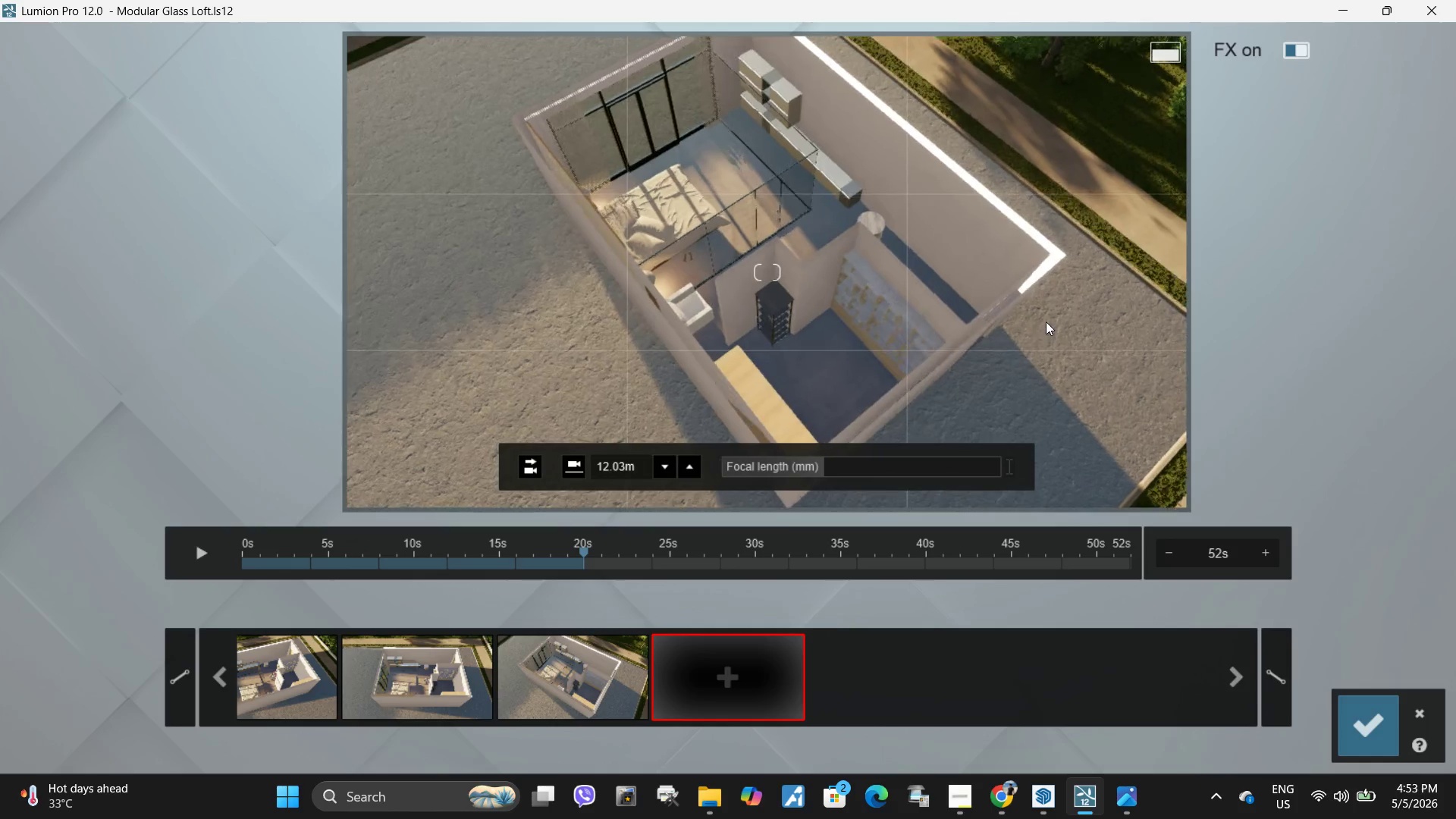 
hold_key(key=D, duration=1.53)
 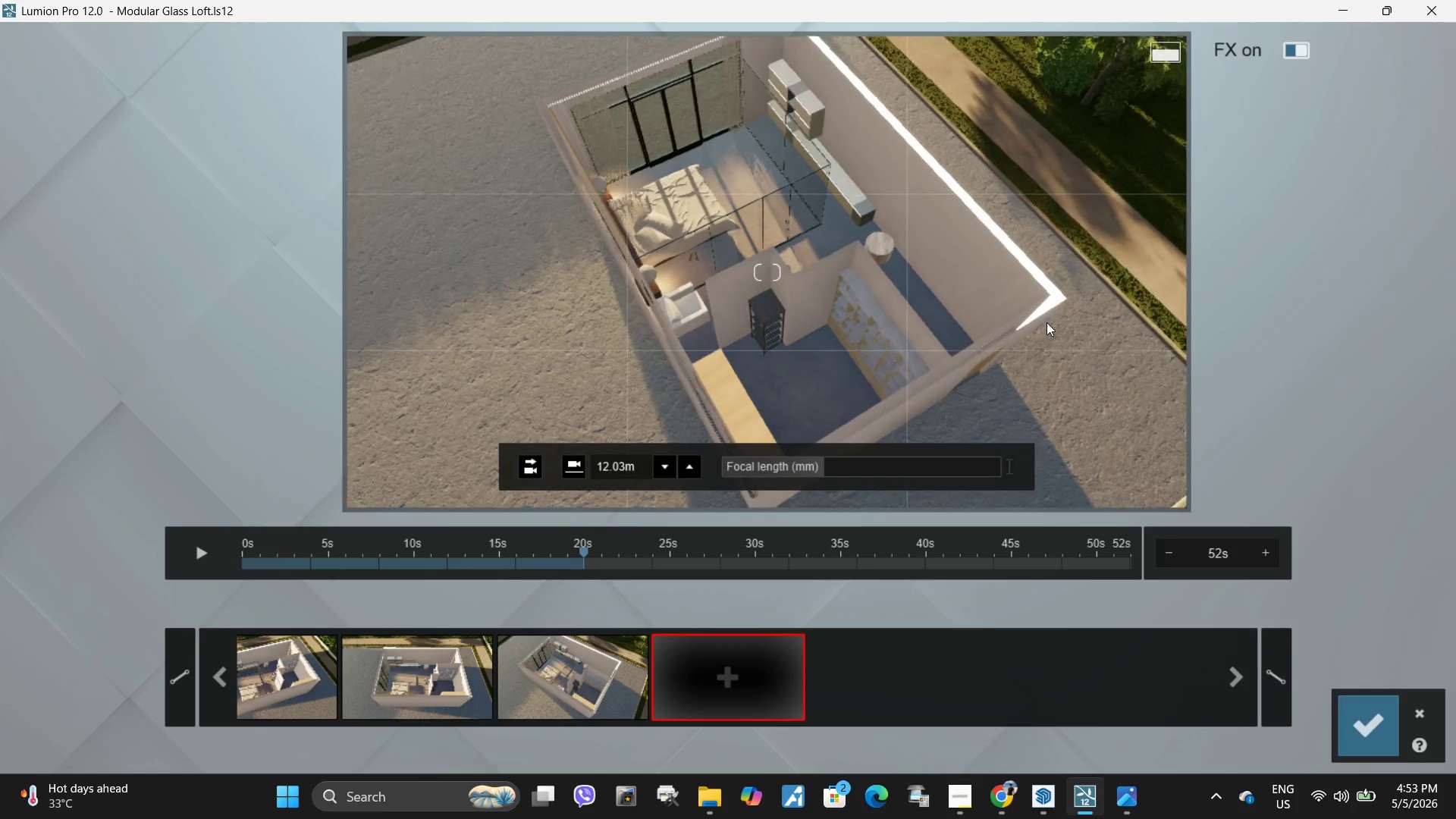 
hold_key(key=D, duration=1.53)
 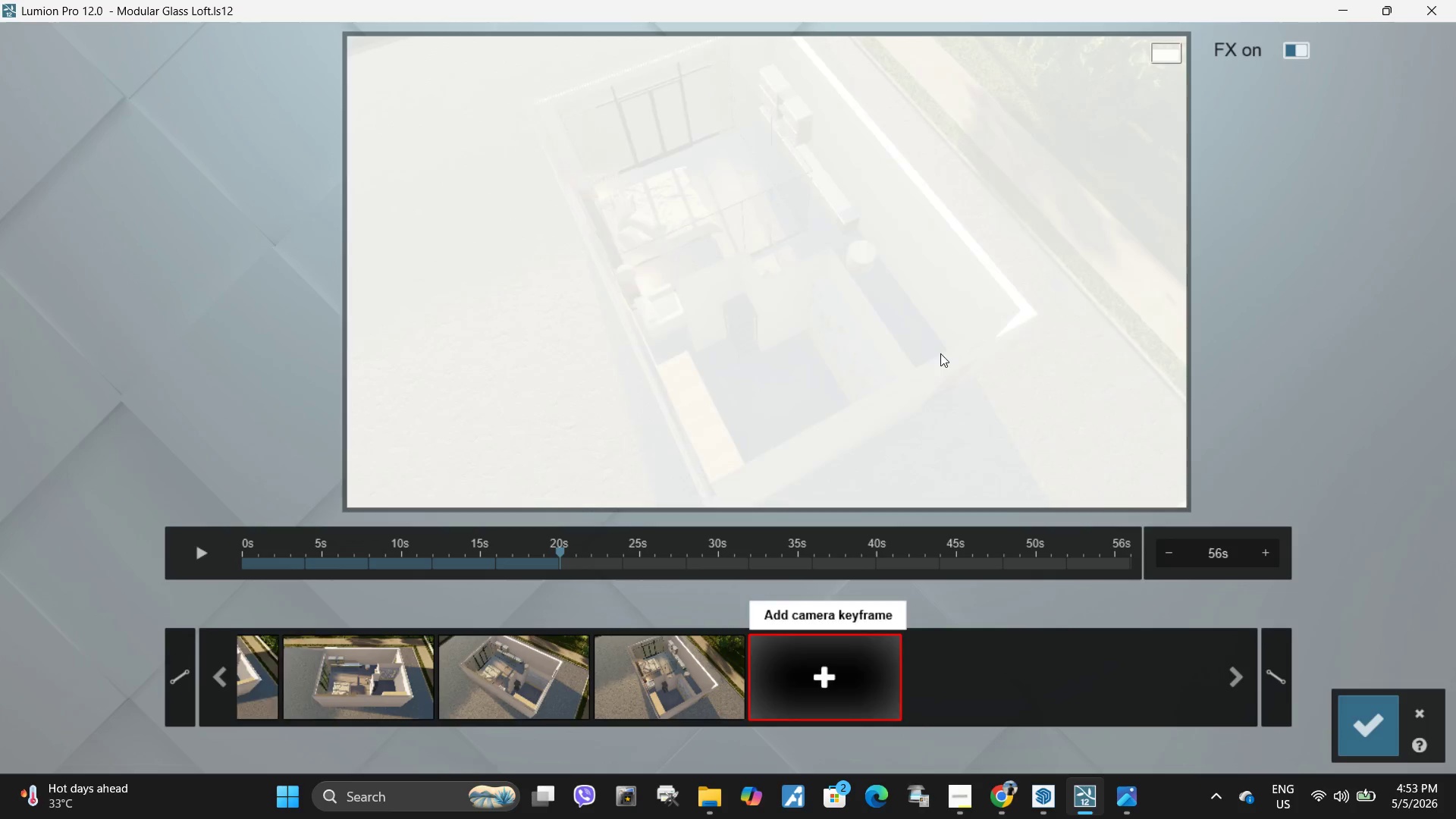 
hold_key(key=Space, duration=5.45)
 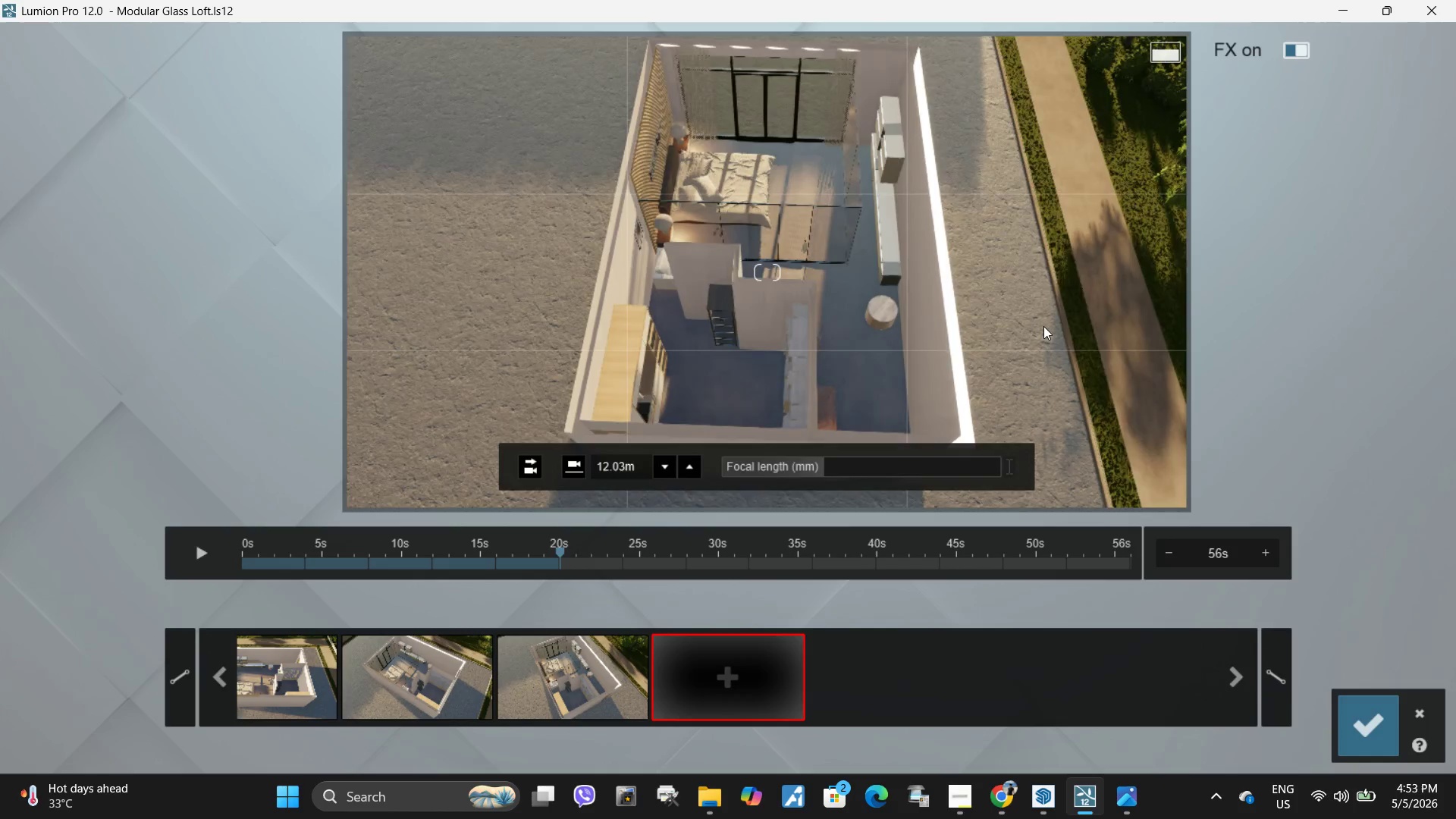 
hold_key(key=D, duration=1.5)
 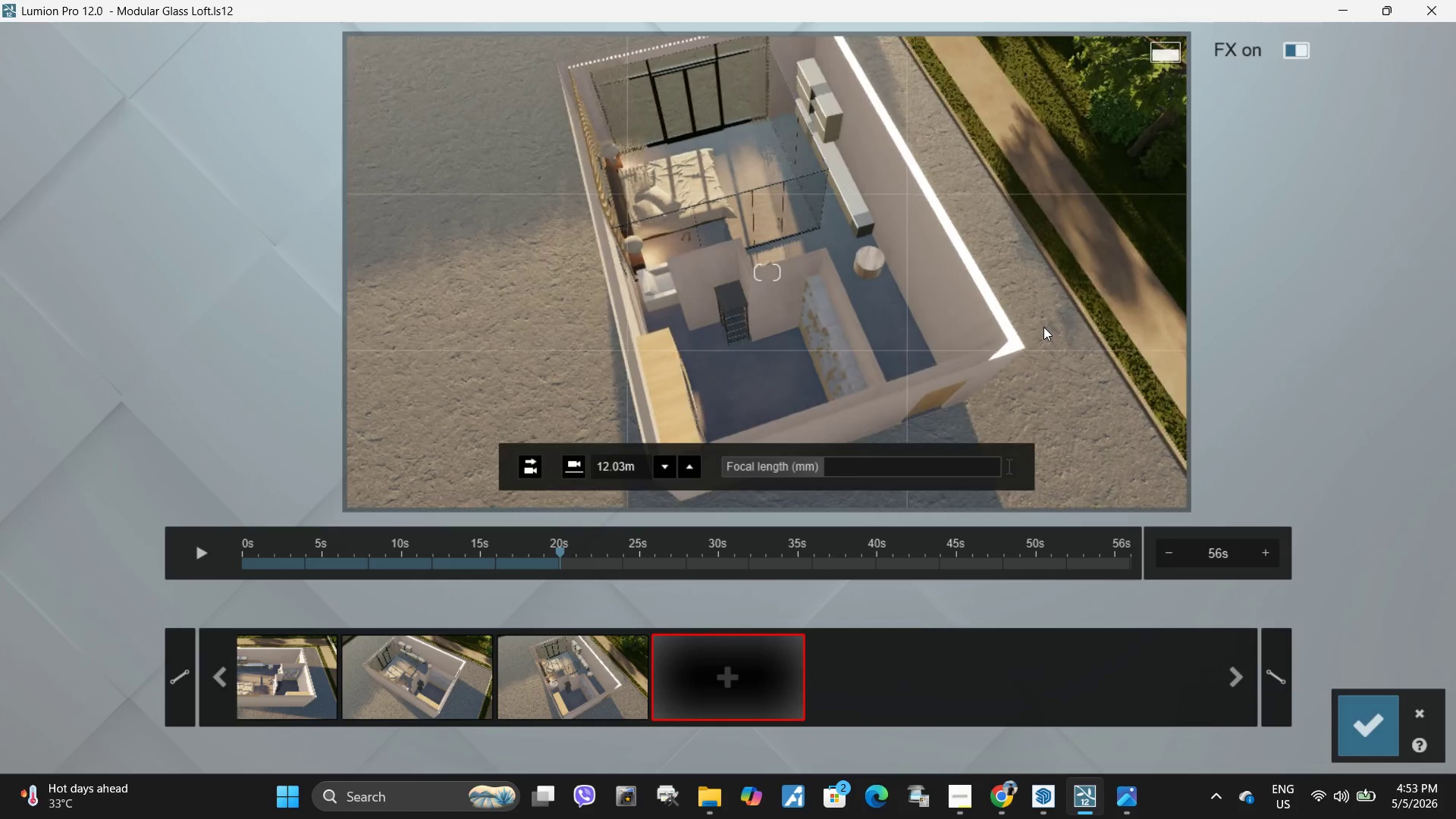 
hold_key(key=D, duration=1.51)
 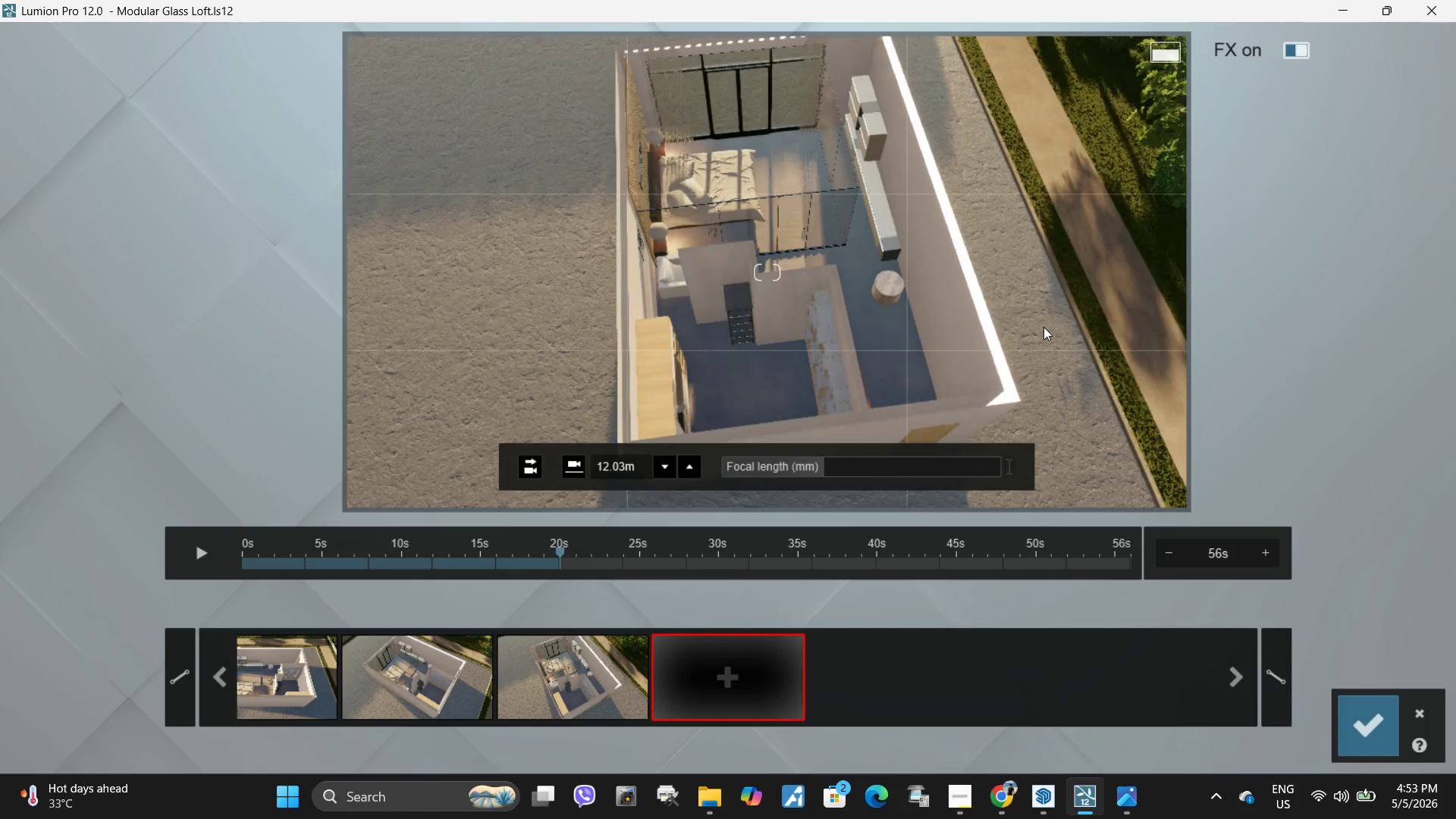 
hold_key(key=D, duration=1.52)
 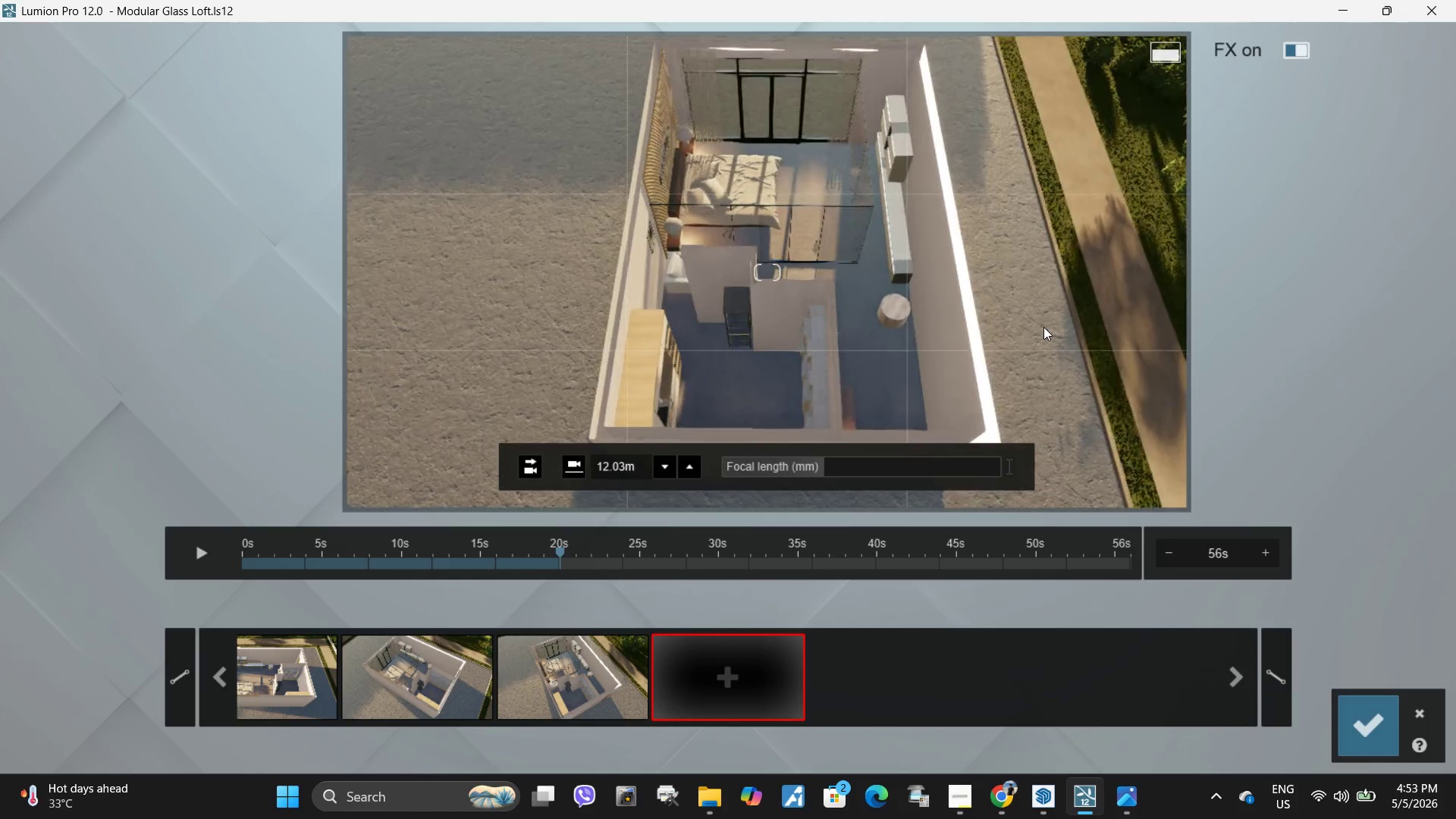 
hold_key(key=D, duration=0.95)
 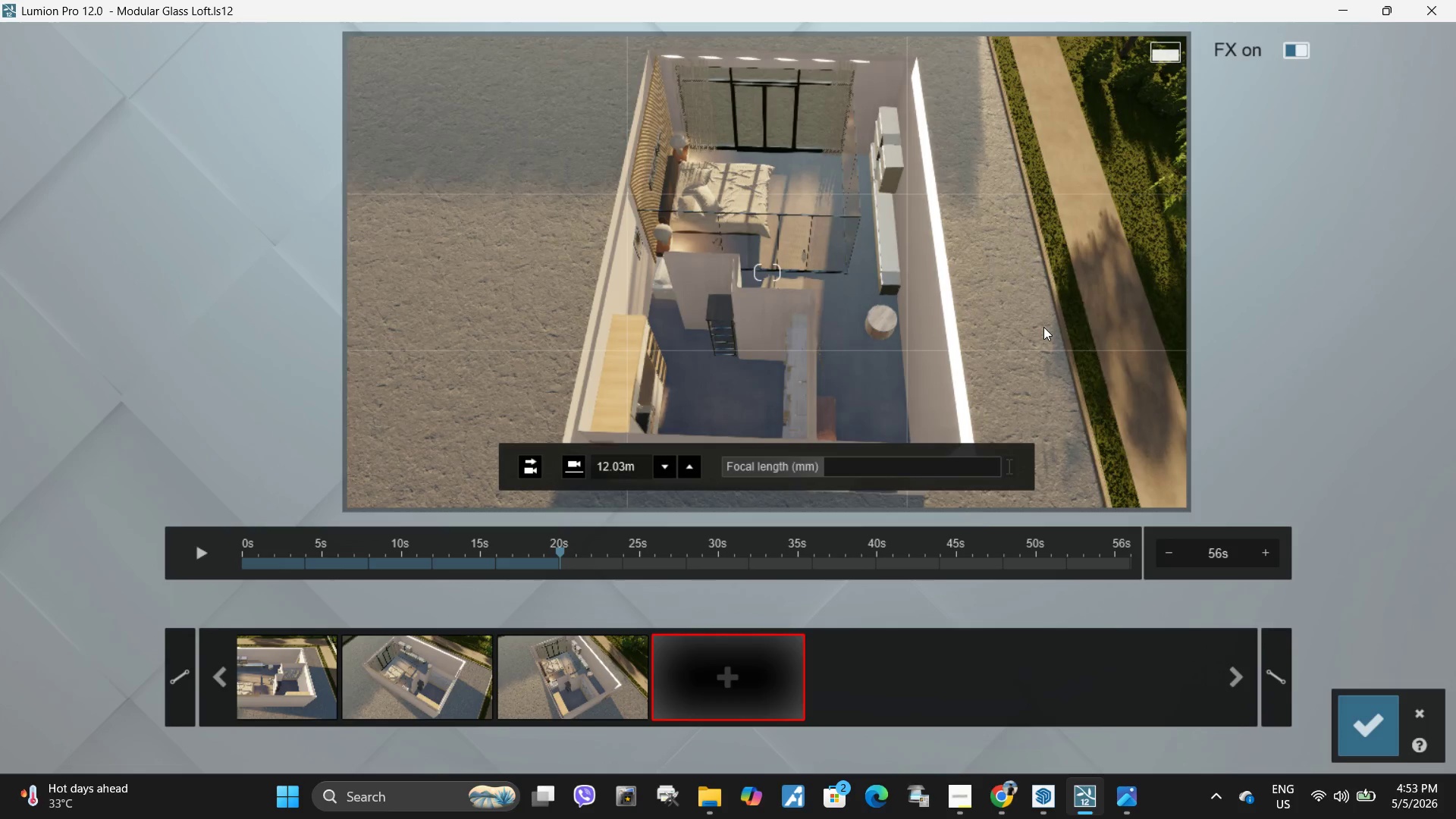 
left_click([739, 689])
 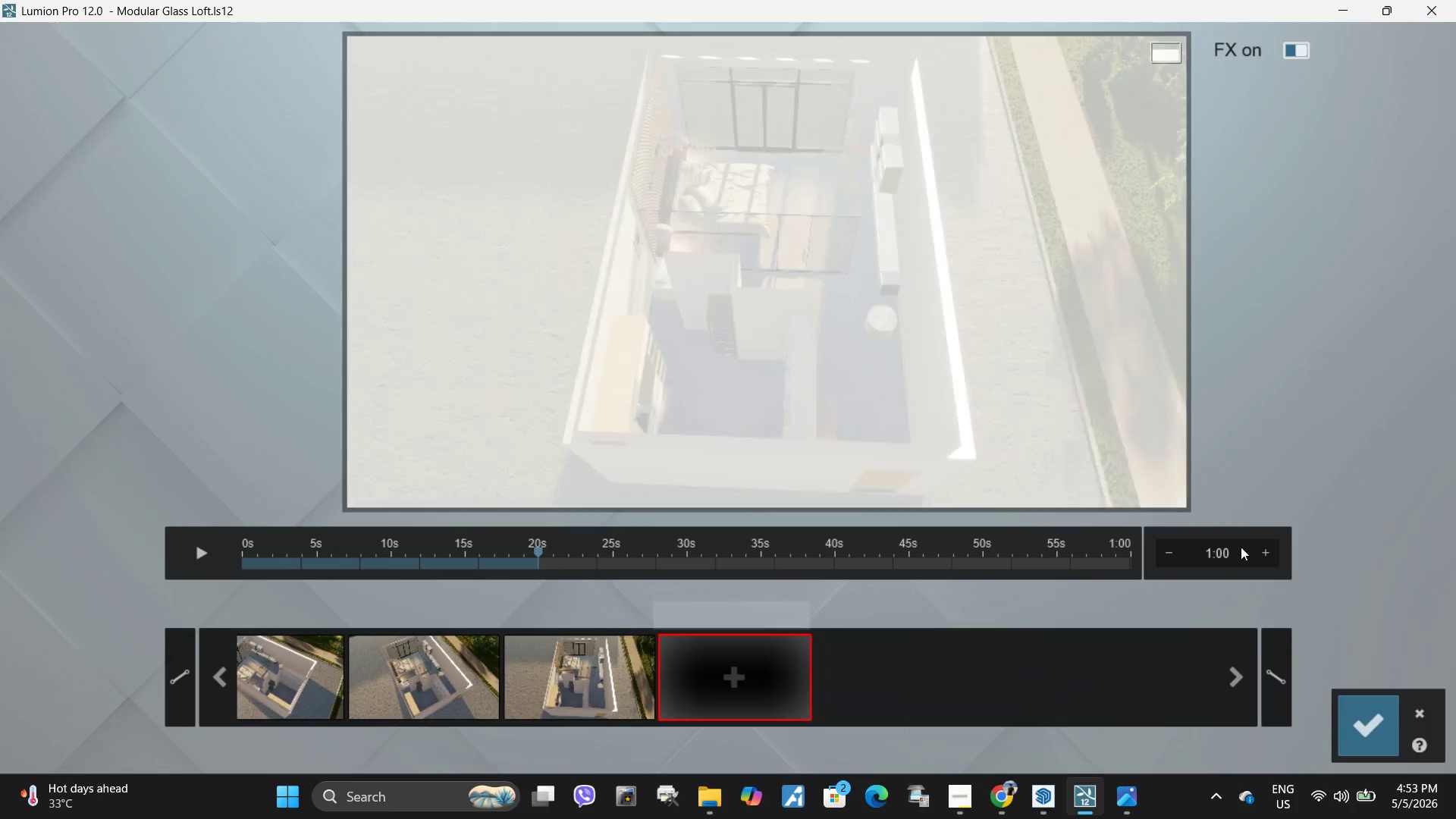 
left_click([1221, 548])
 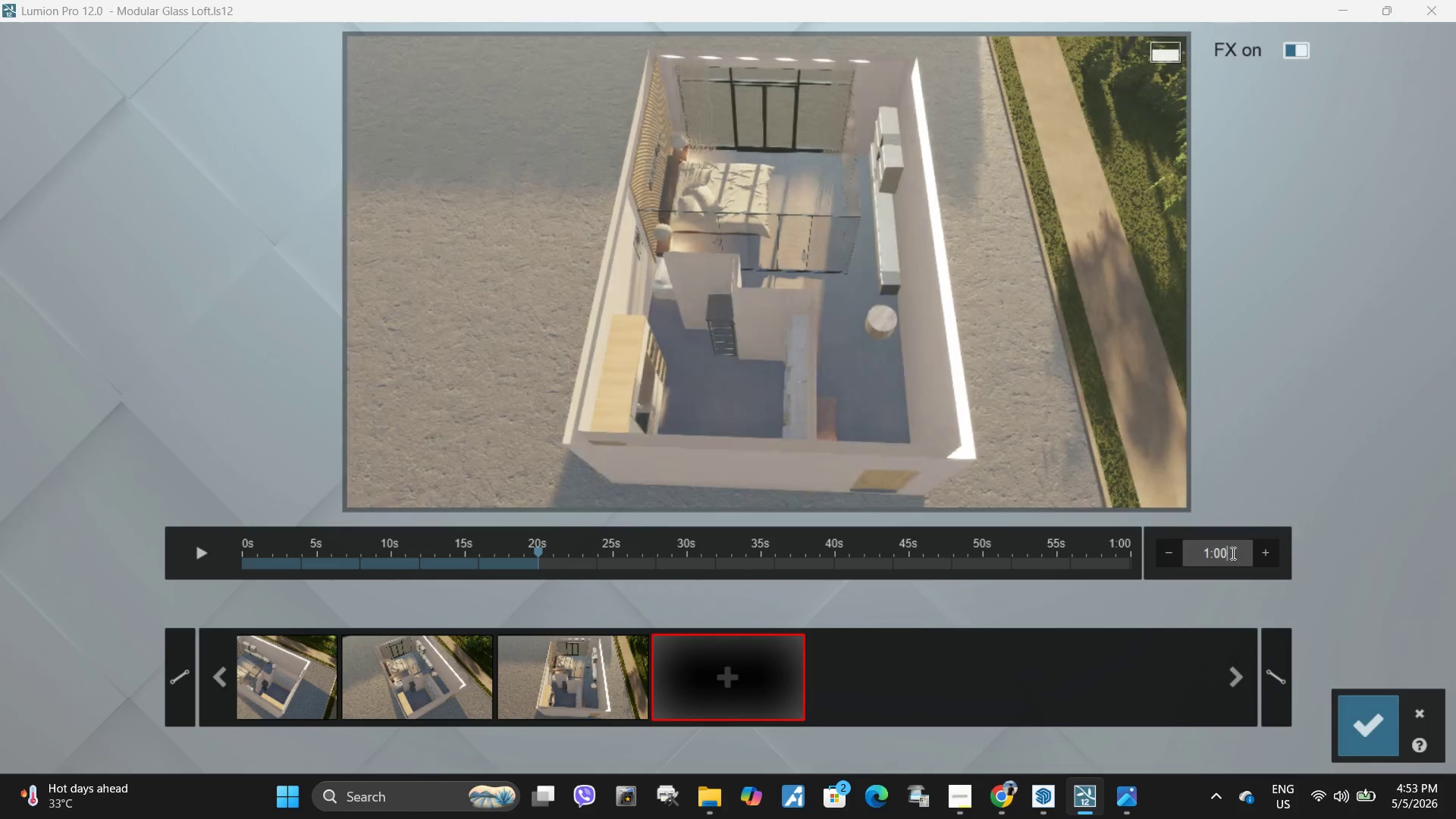 
left_click_drag(start_coordinate=[1222, 554], to_coordinate=[1157, 554])
 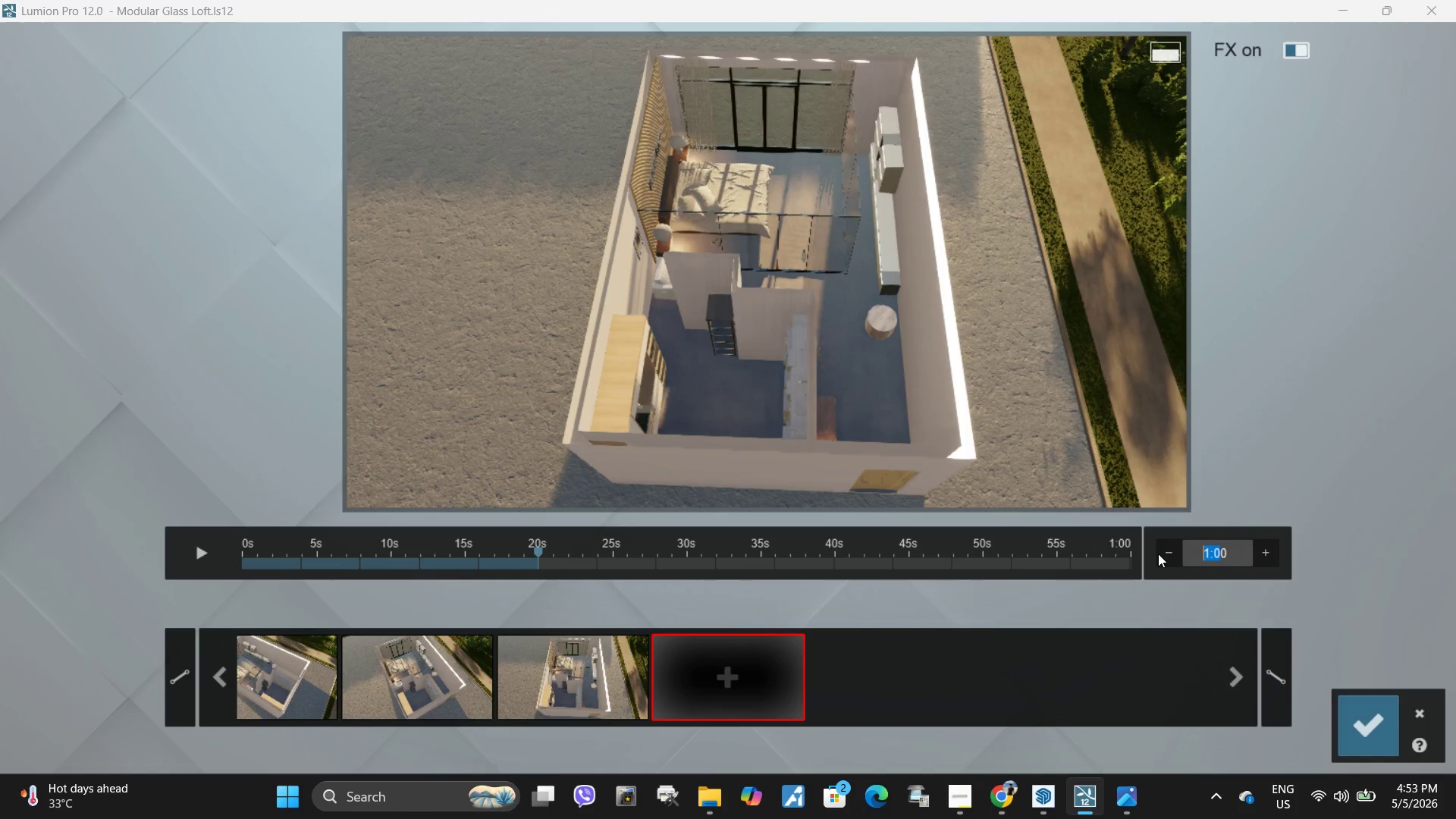 
key(Numpad1)
 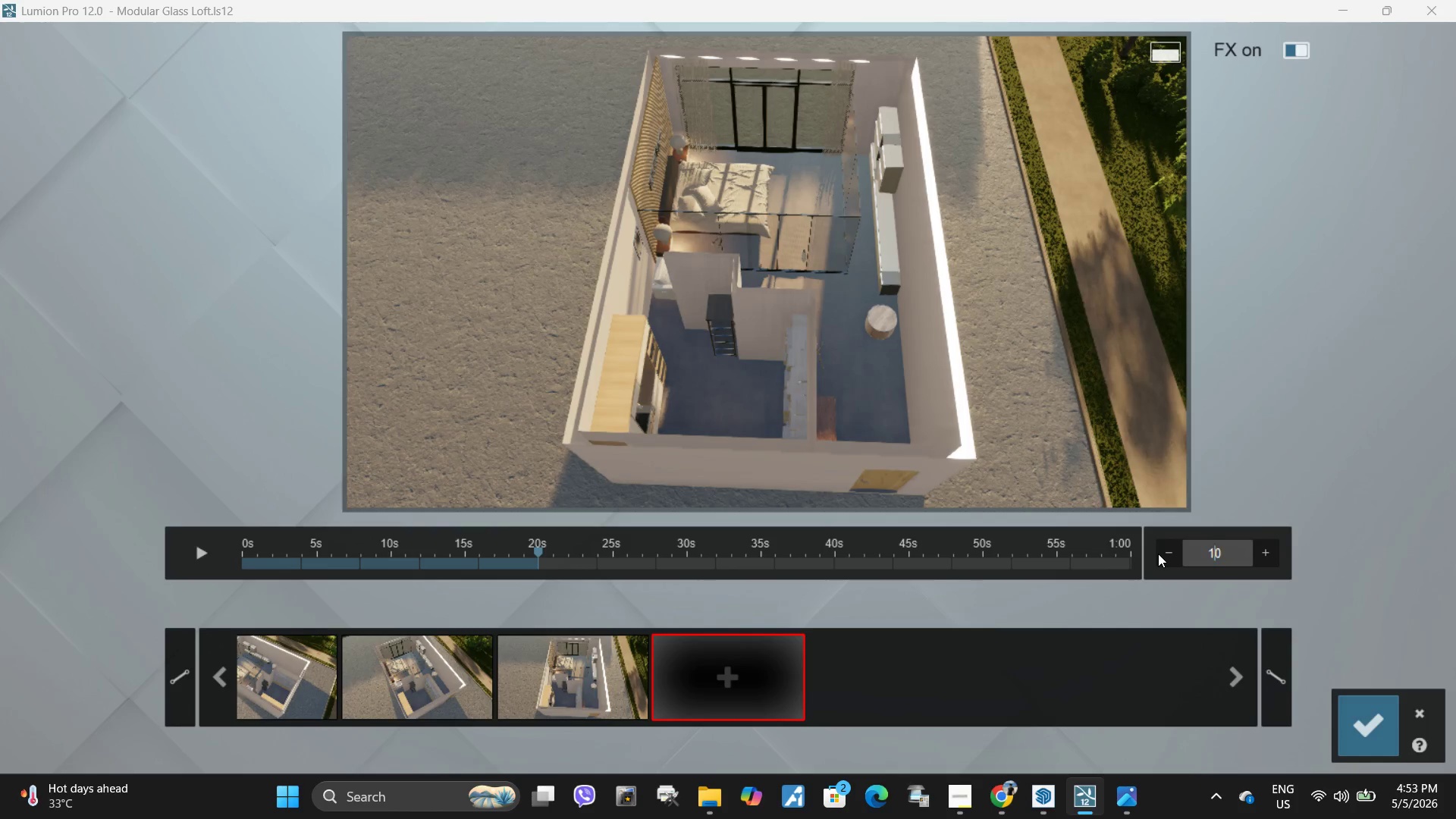 
key(Numpad0)
 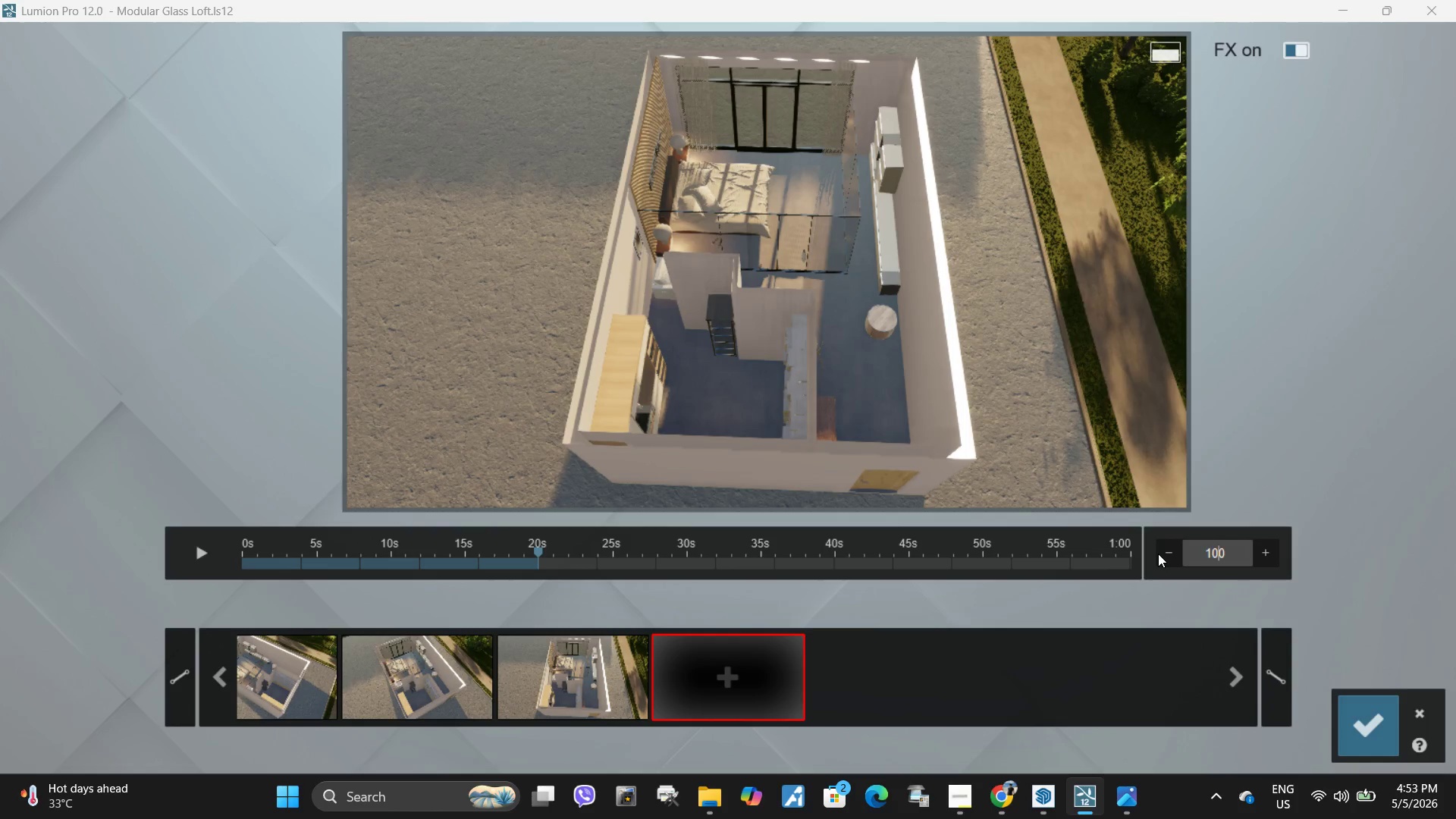 
key(NumpadEnter)
 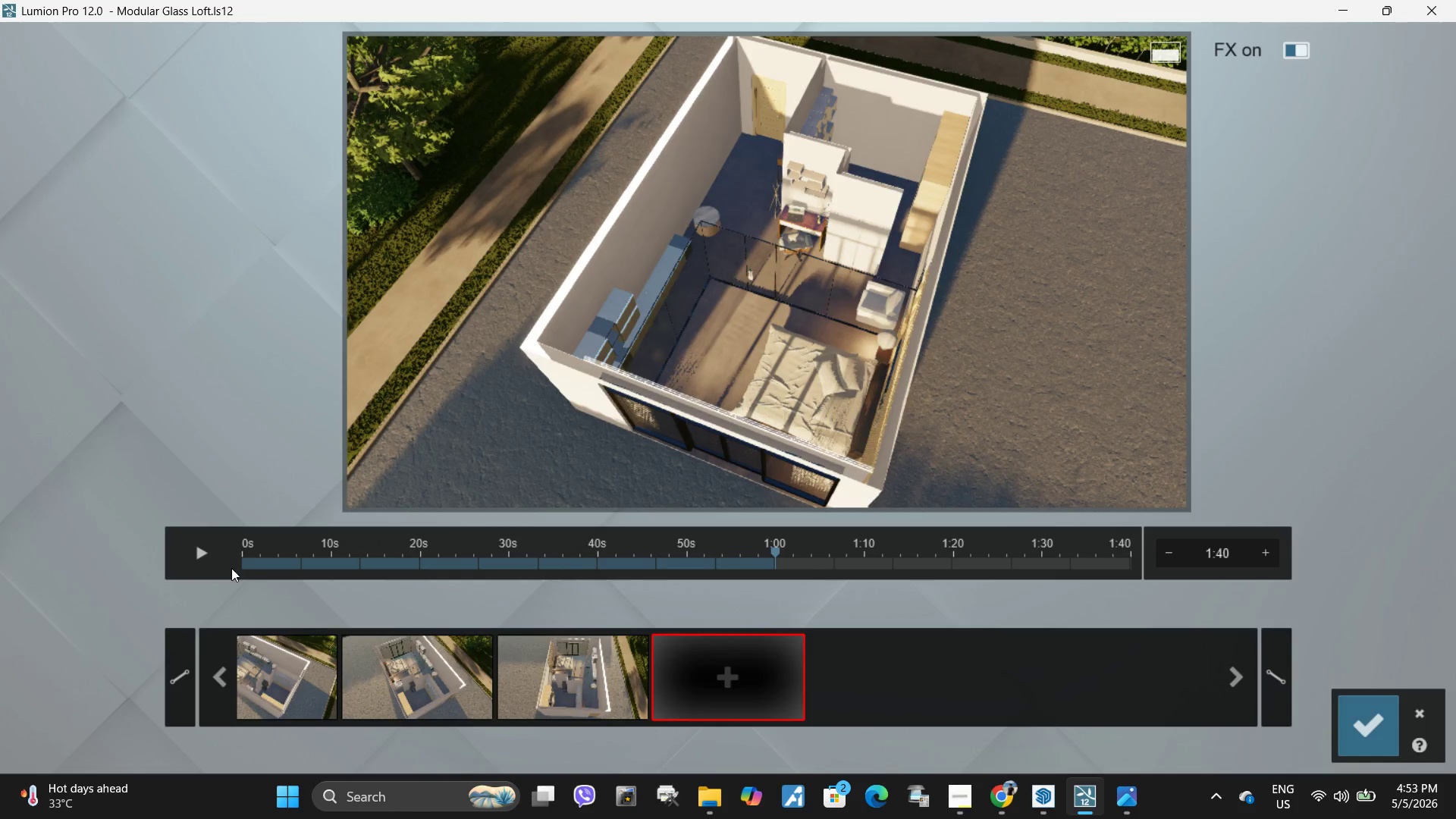 
left_click([193, 546])
 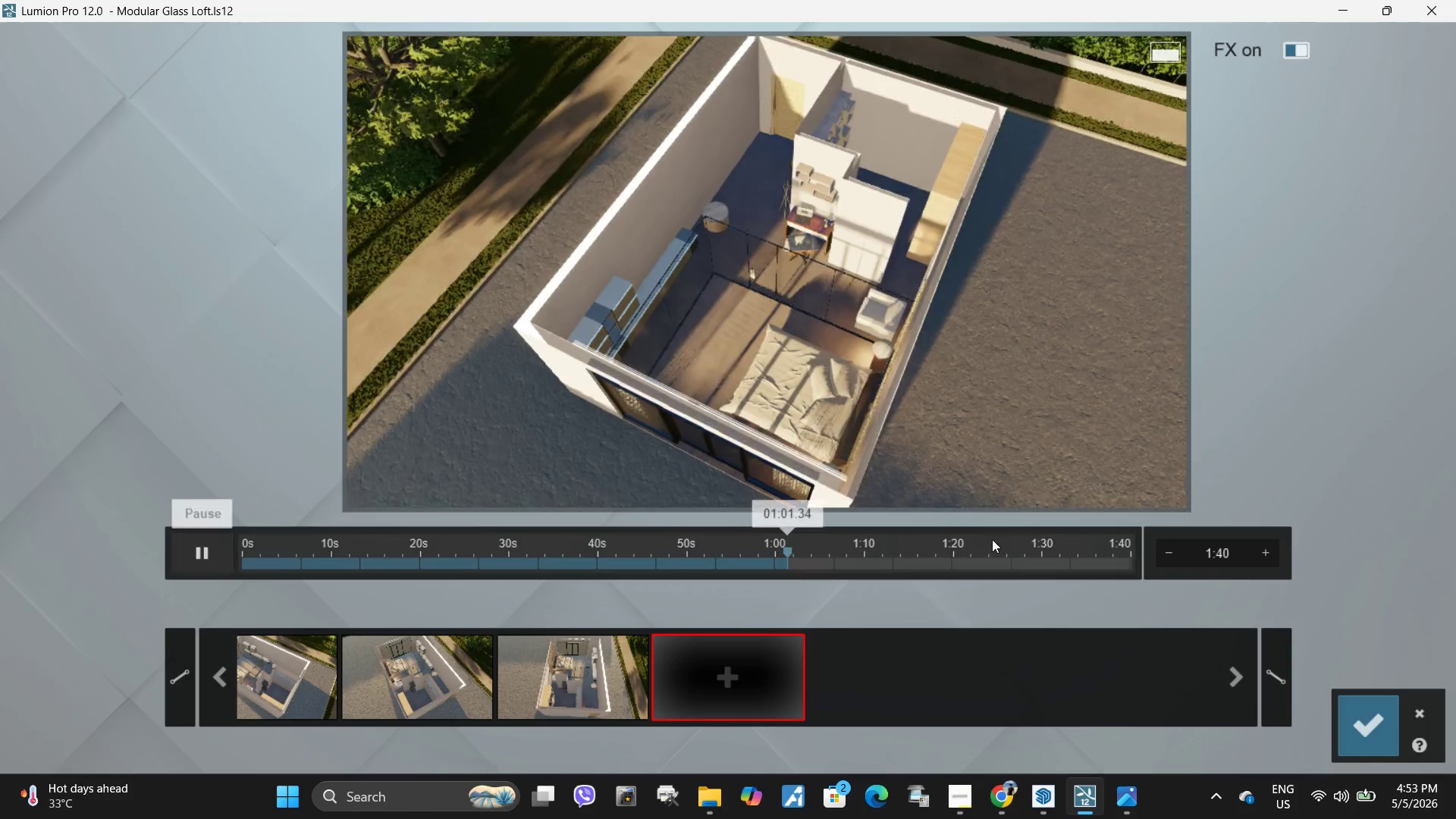 
left_click([1220, 549])
 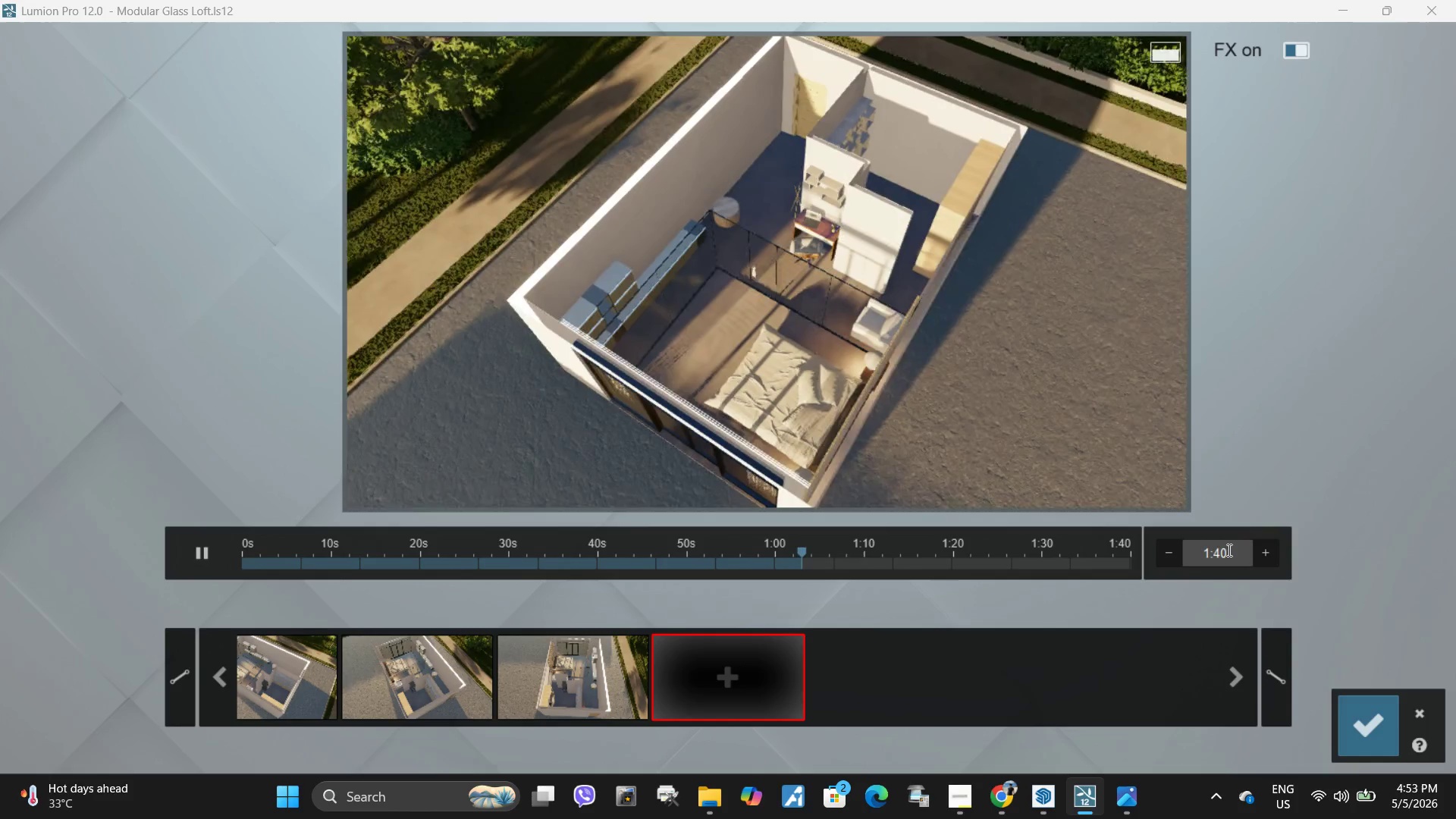 
key(Backspace)
 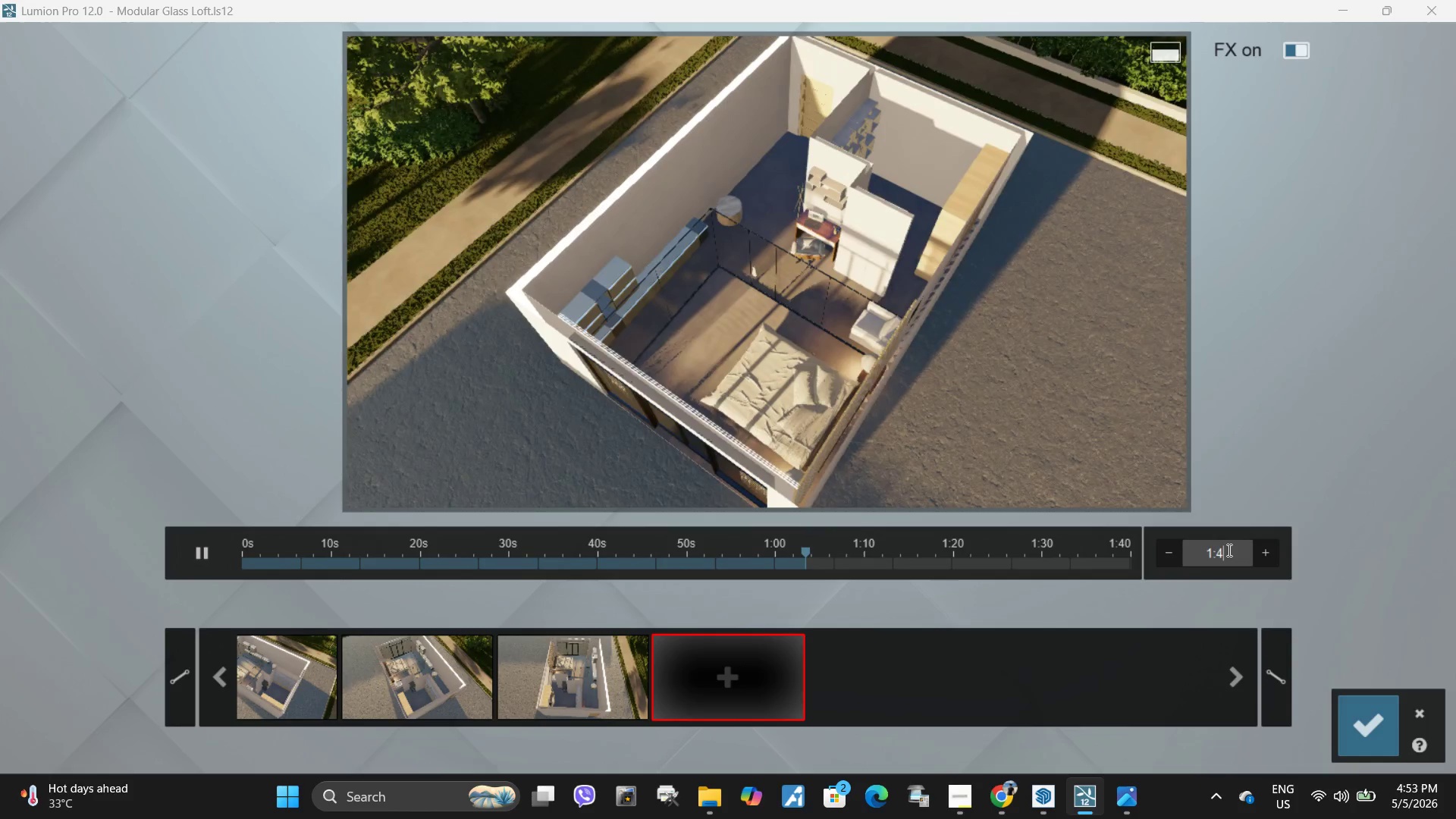 
key(Backspace)
 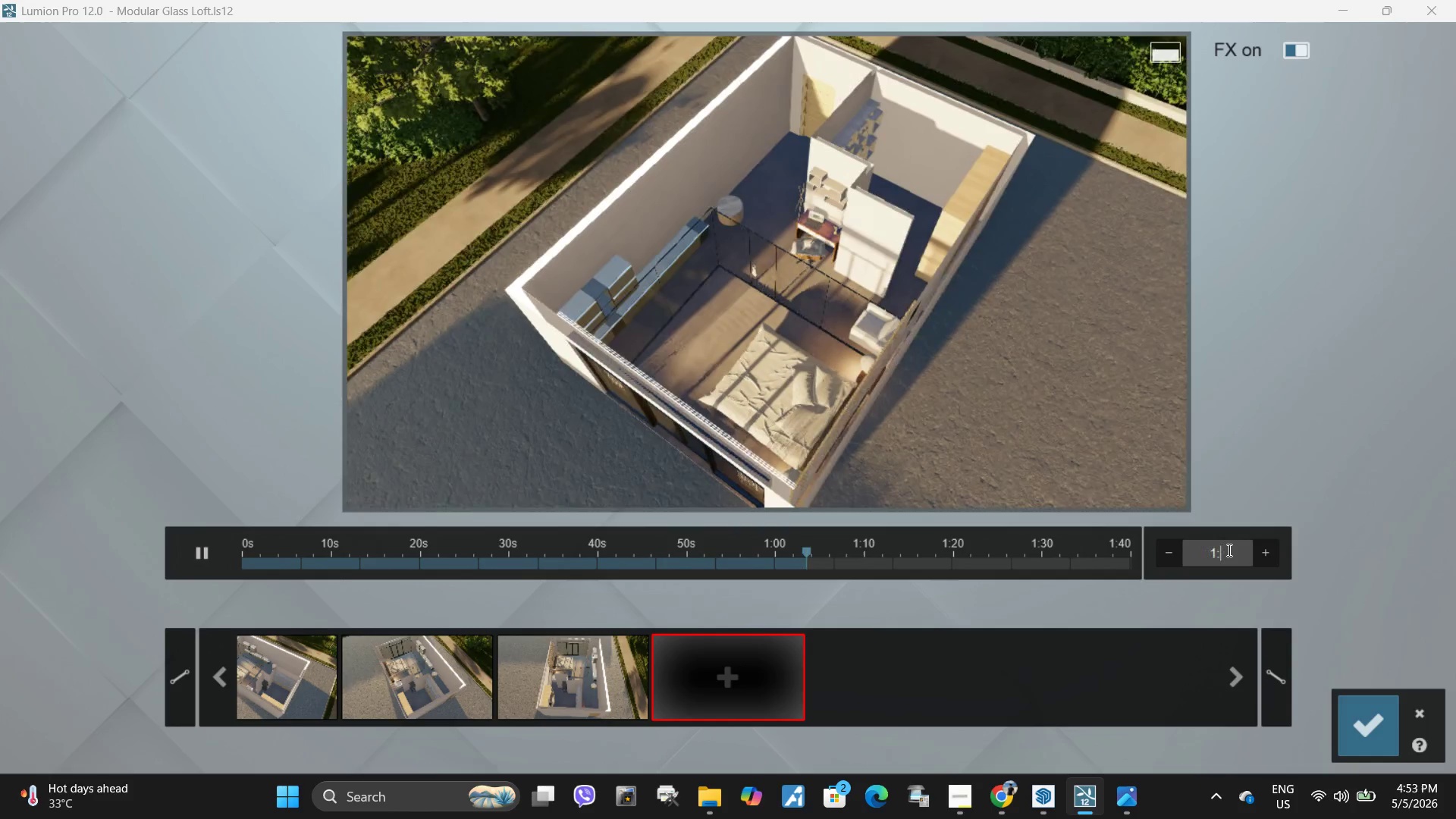 
key(Numpad1)
 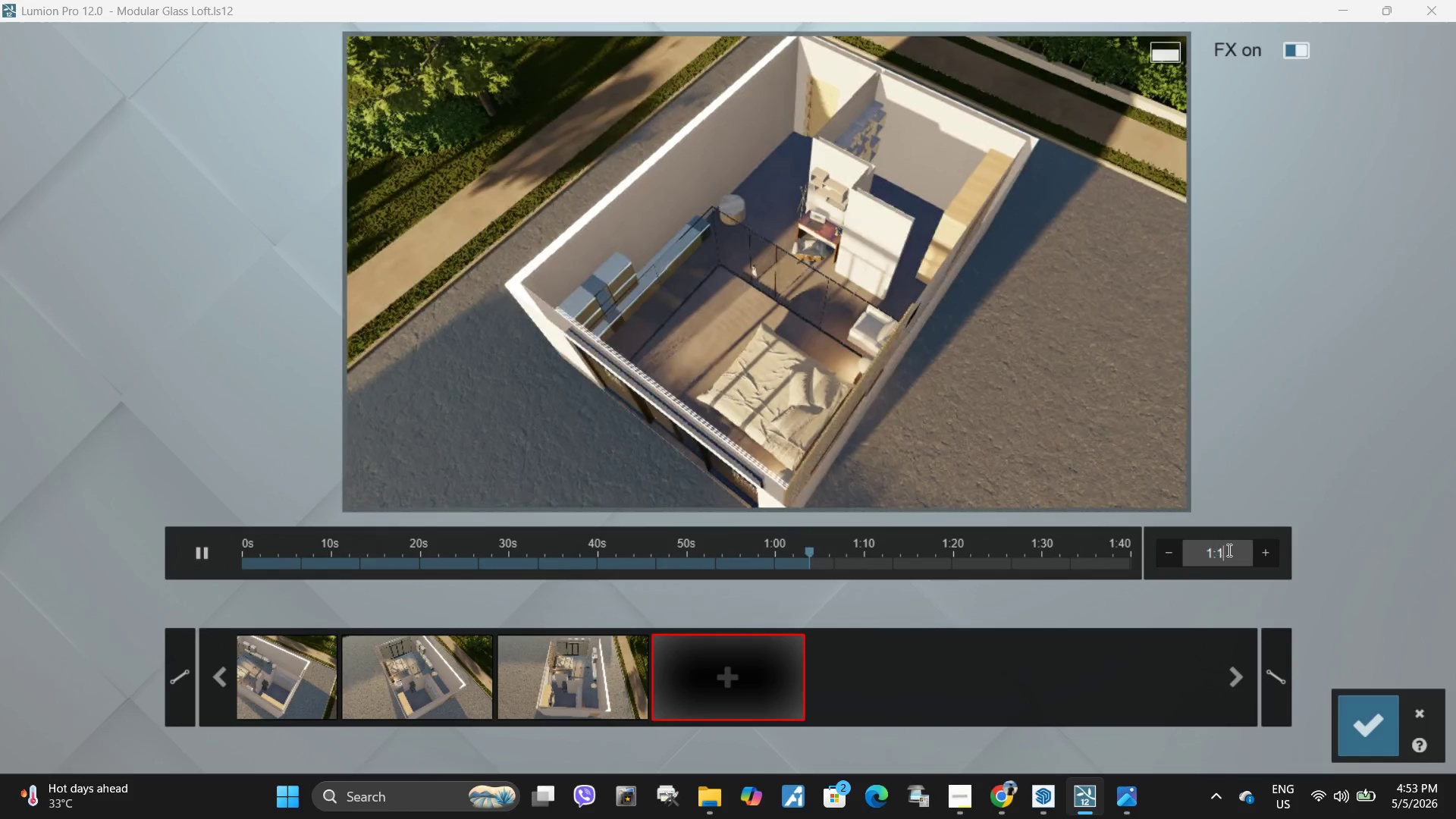 
key(Numpad0)
 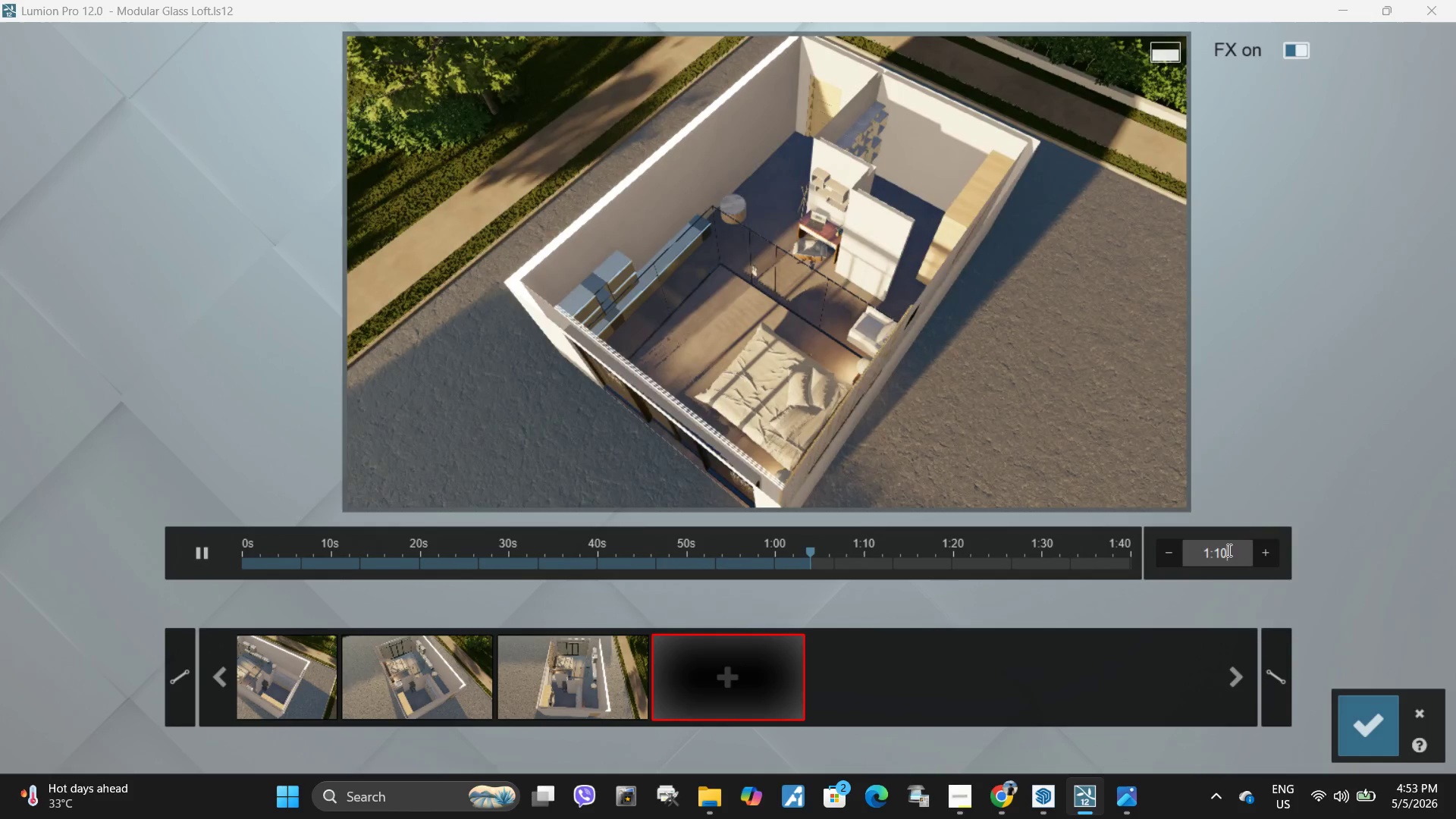 
key(NumpadEnter)
 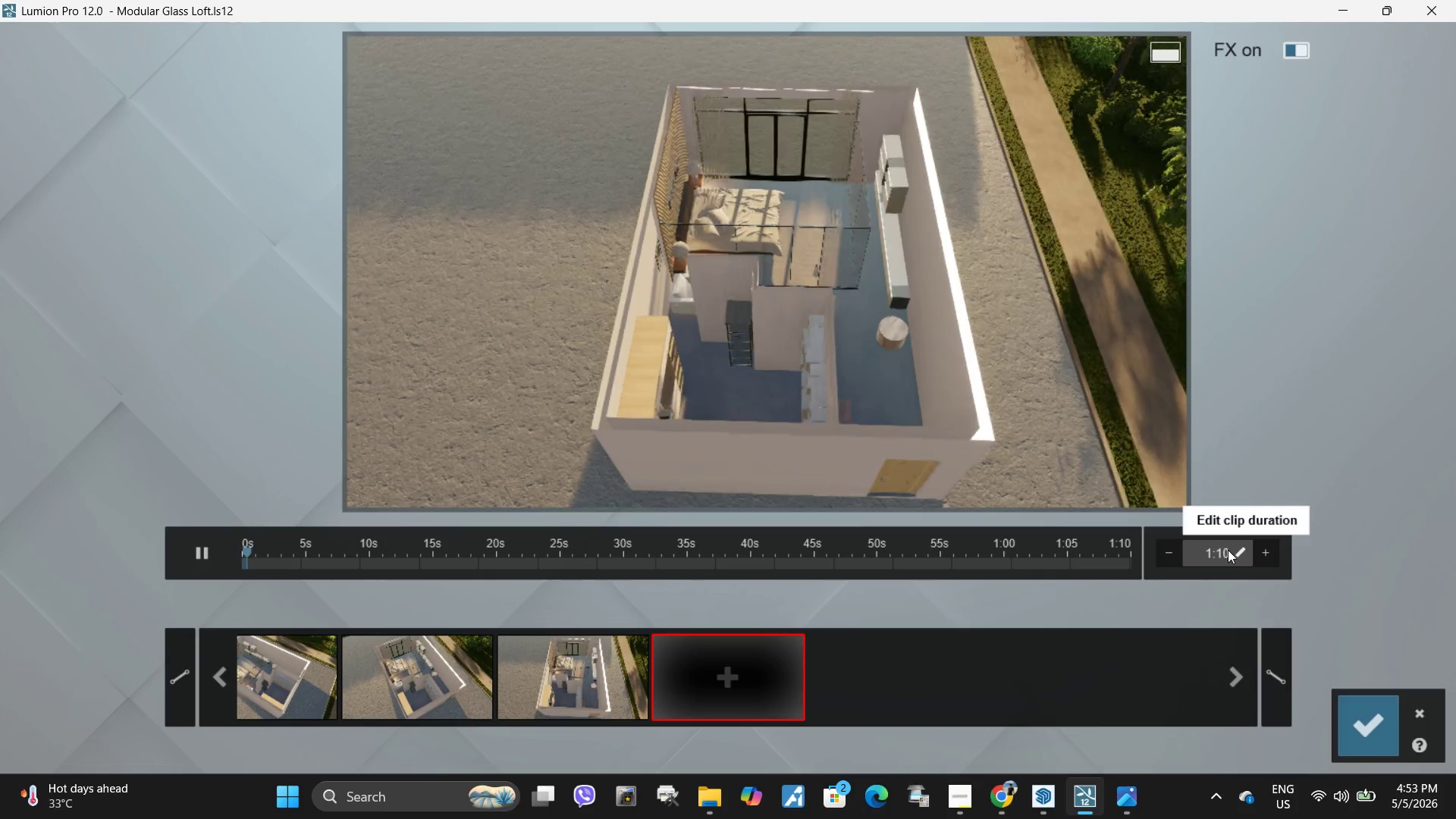 
left_click([1228, 550])
 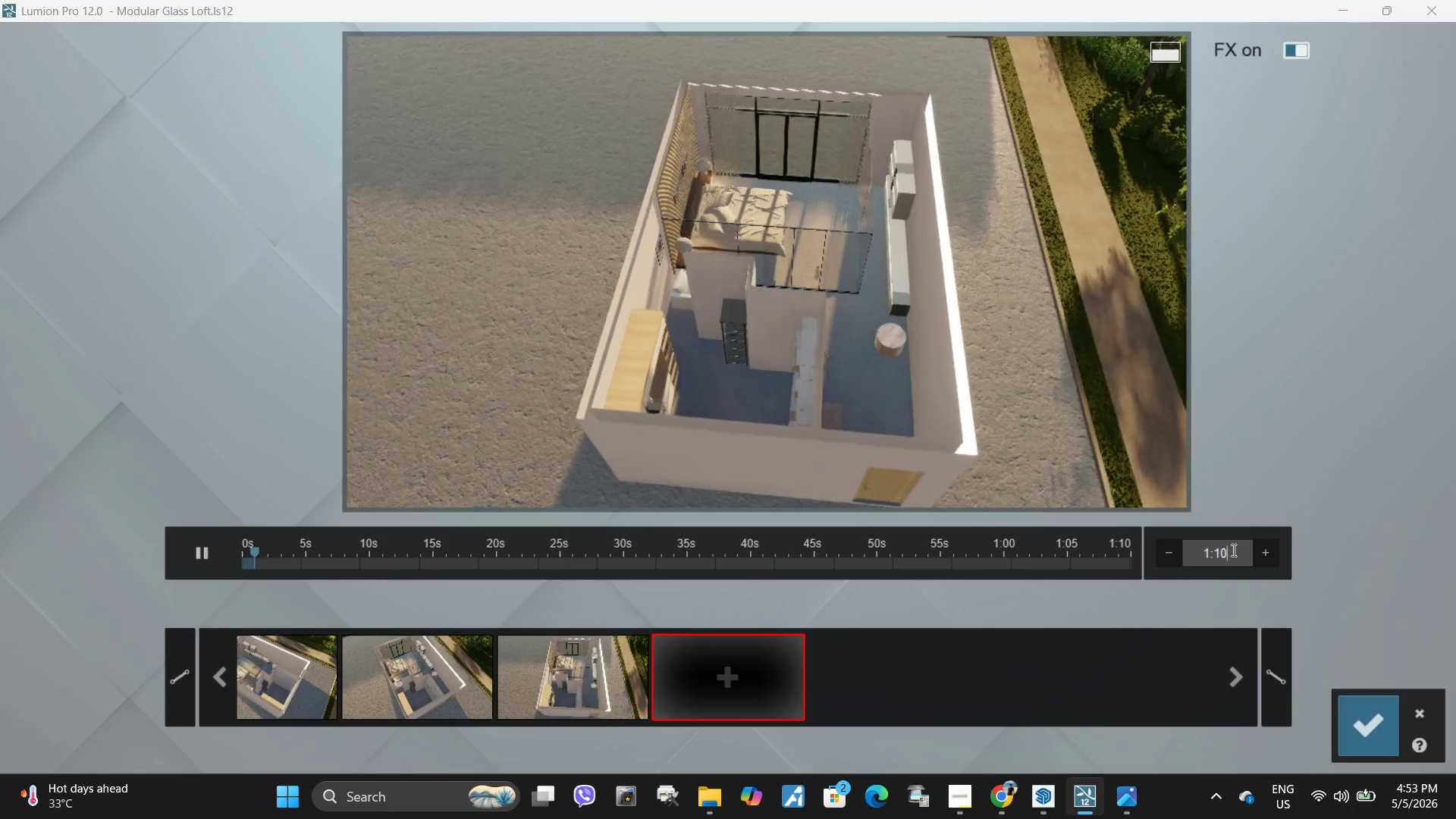 
left_click_drag(start_coordinate=[1232, 550], to_coordinate=[1166, 552])
 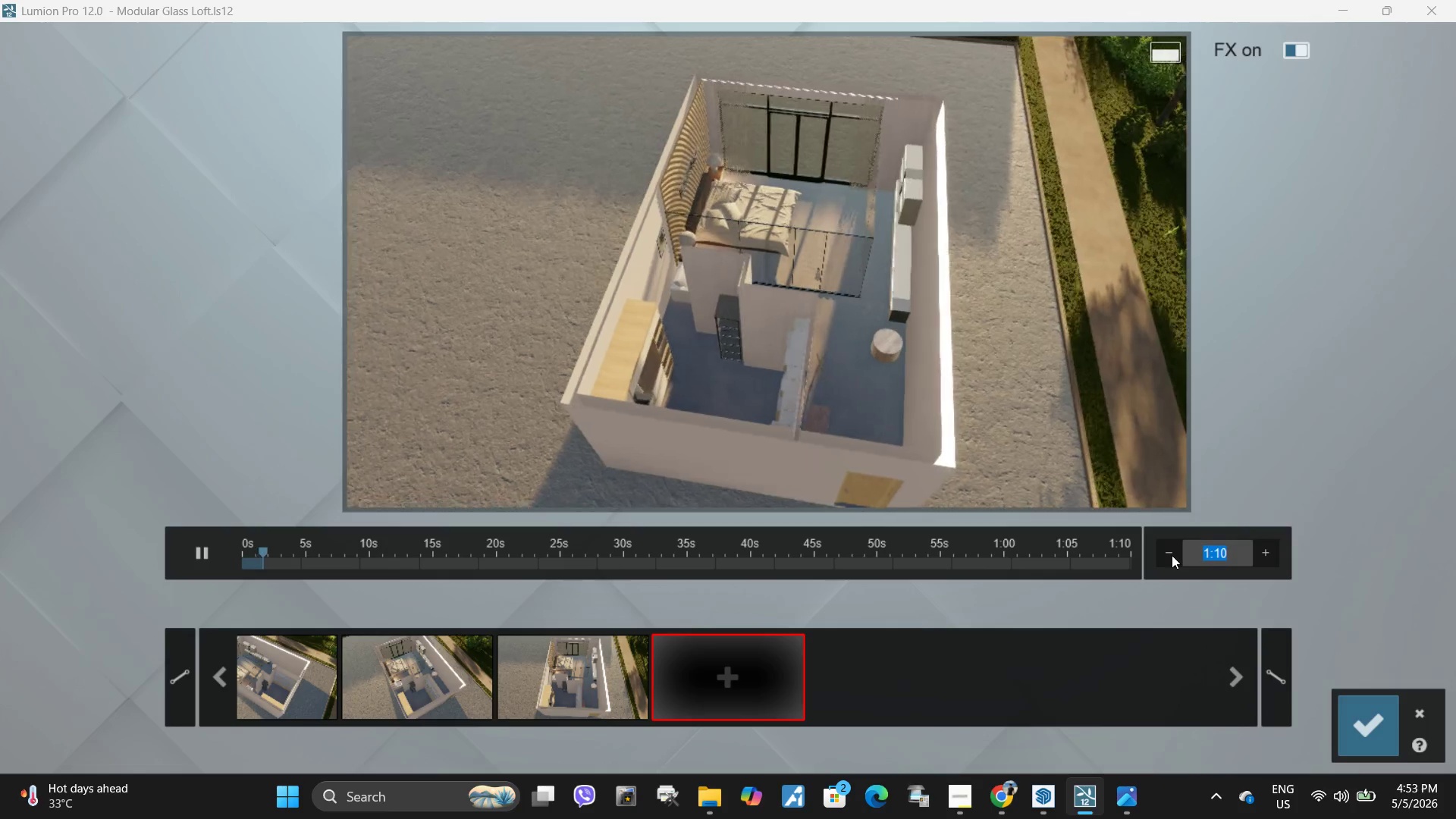 
key(Numpad1)
 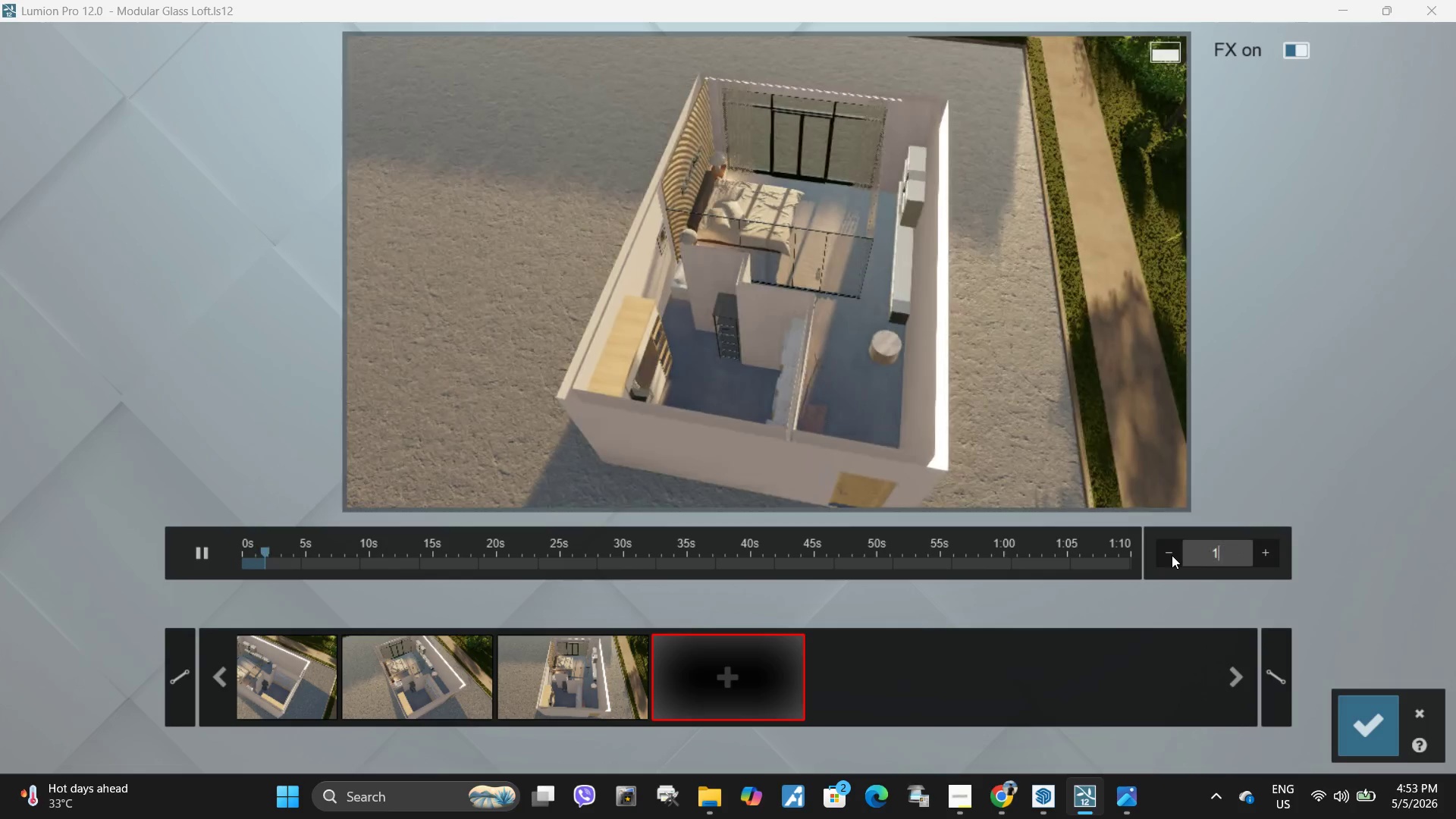 
key(Numpad0)
 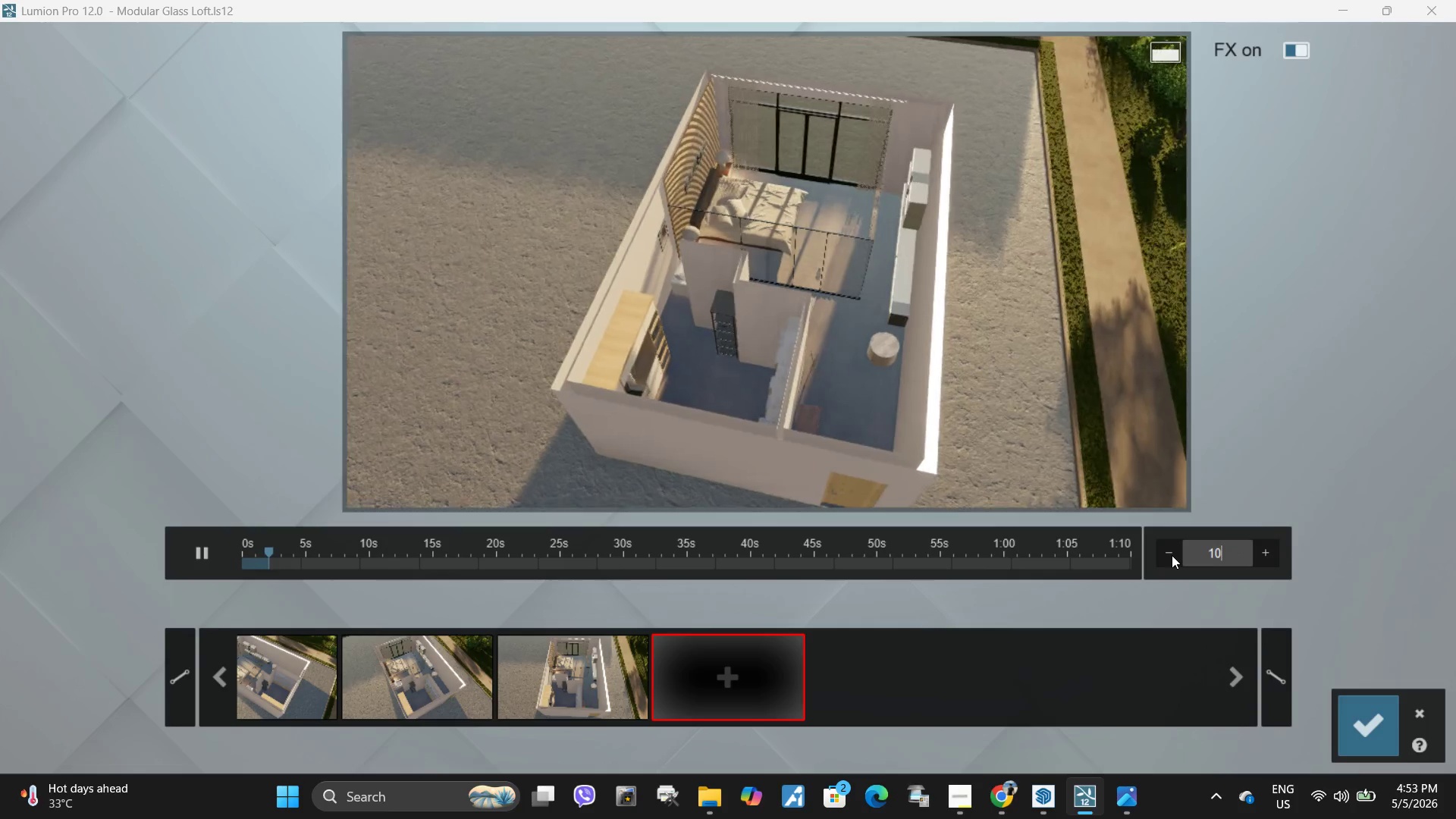 
key(NumpadEnter)
 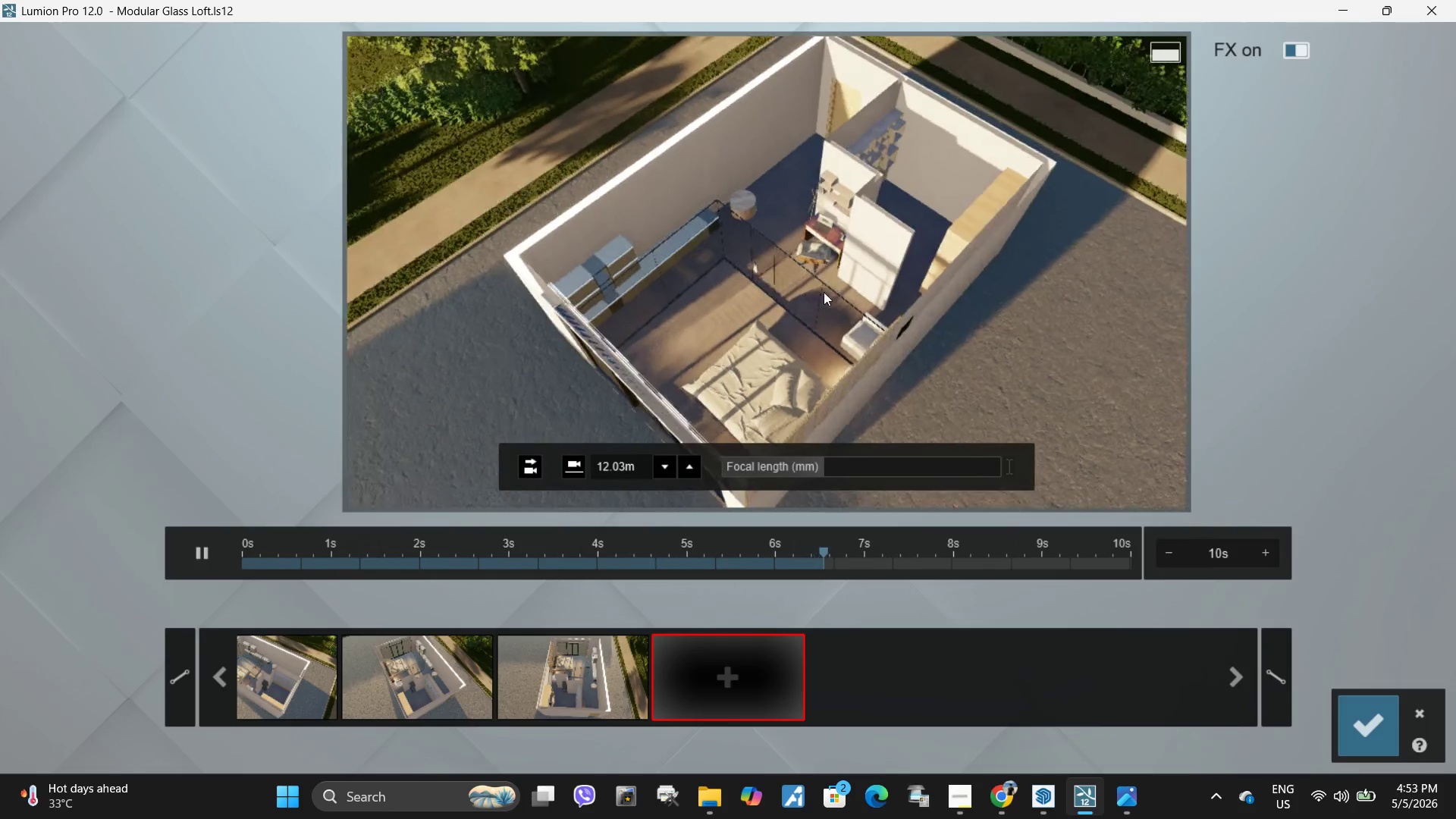 
wait(11.78)
 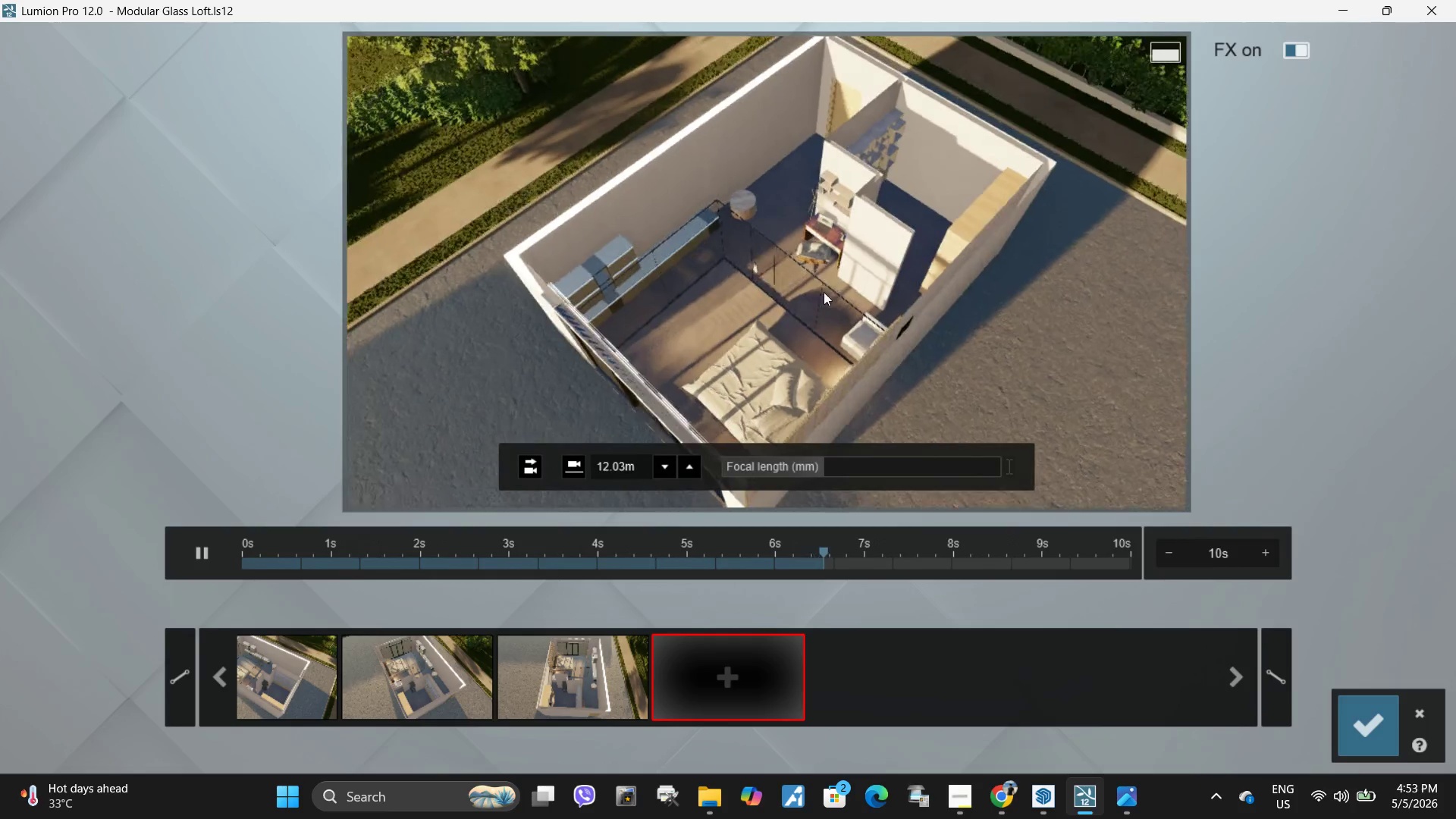 
left_click([1220, 552])
 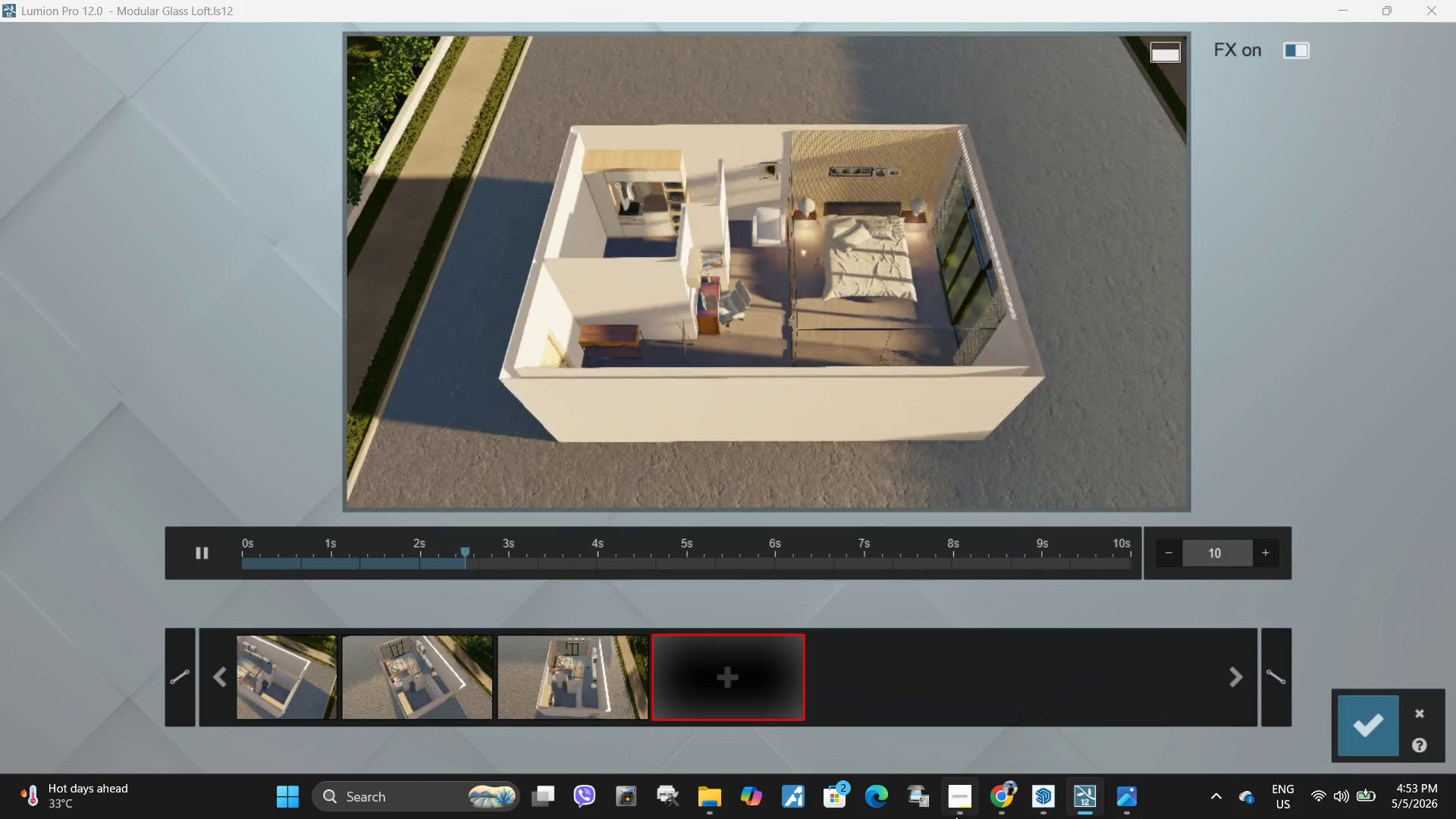 
mouse_move([956, 707])
 